 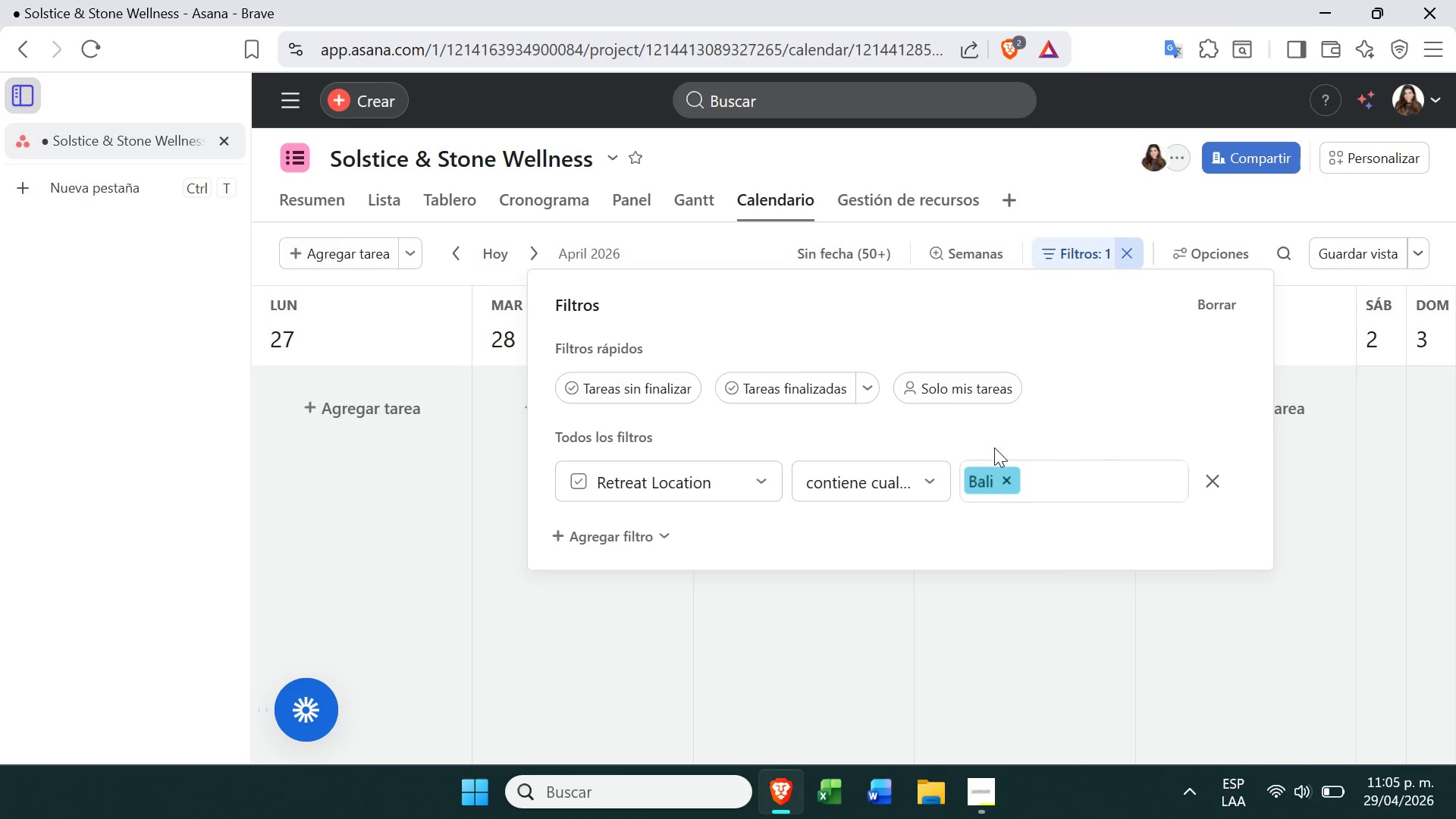 
left_click([862, 391])
 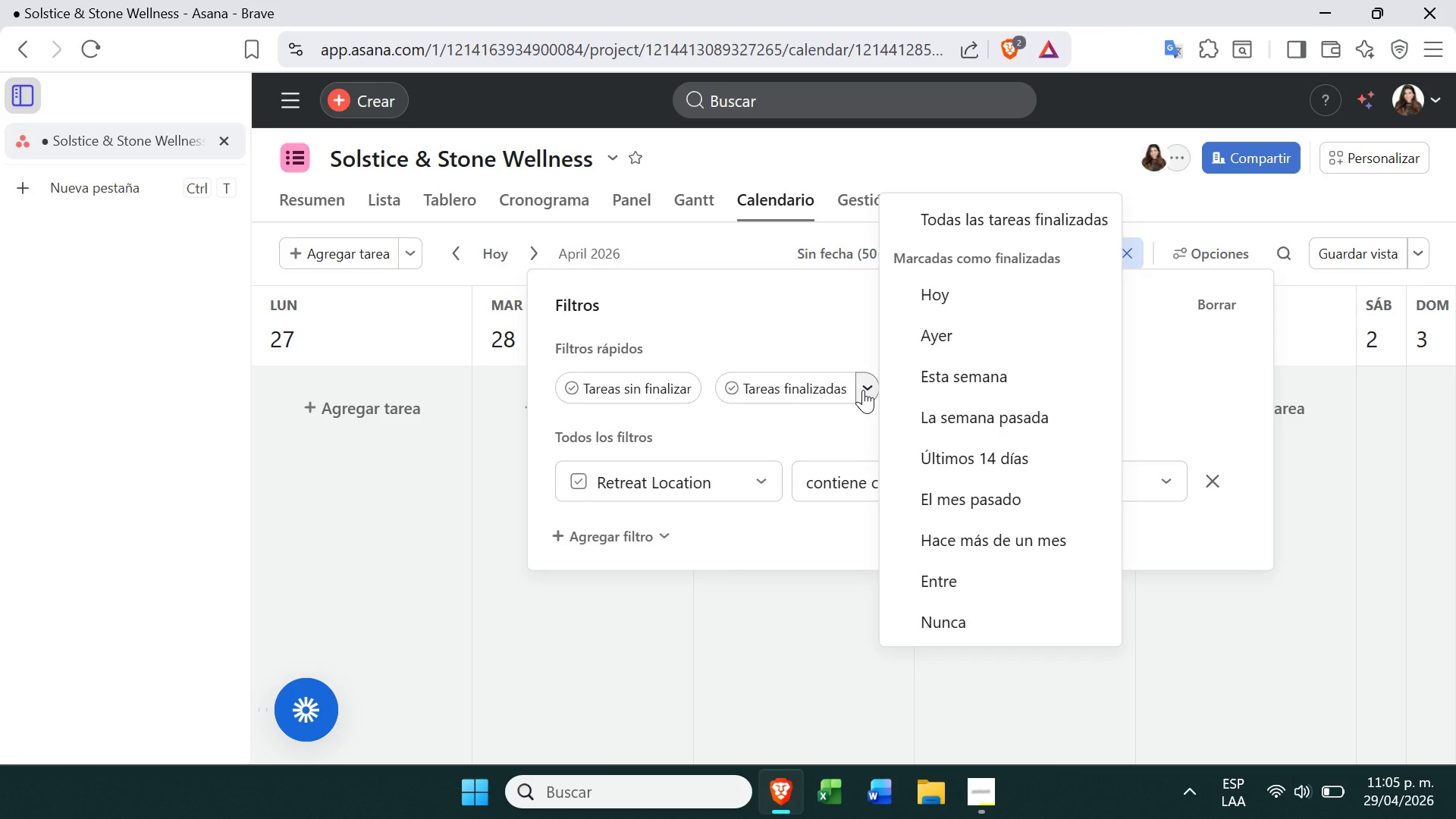 
left_click([863, 390])
 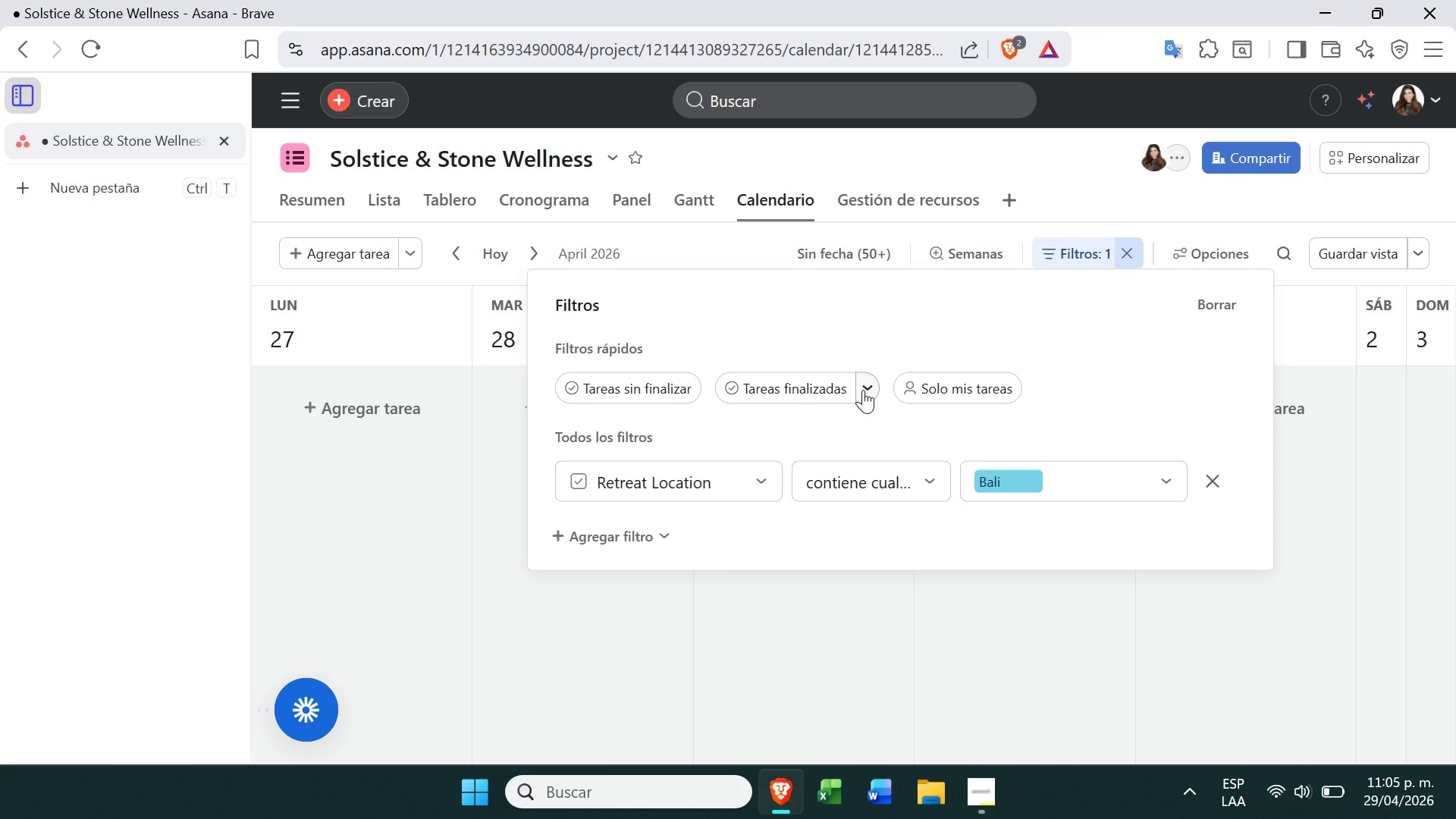 
wait(22.61)
 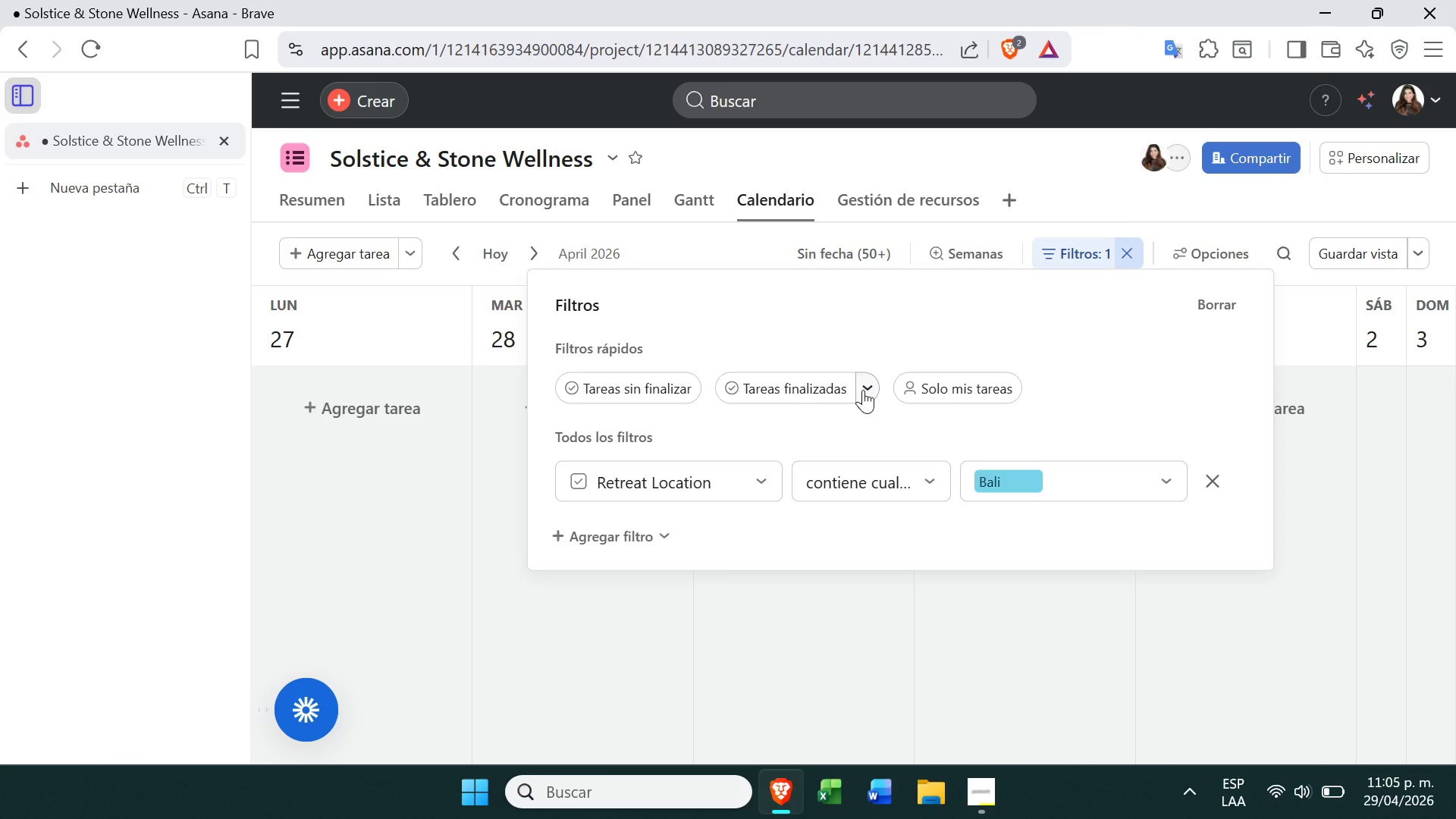 
left_click([455, 210])
 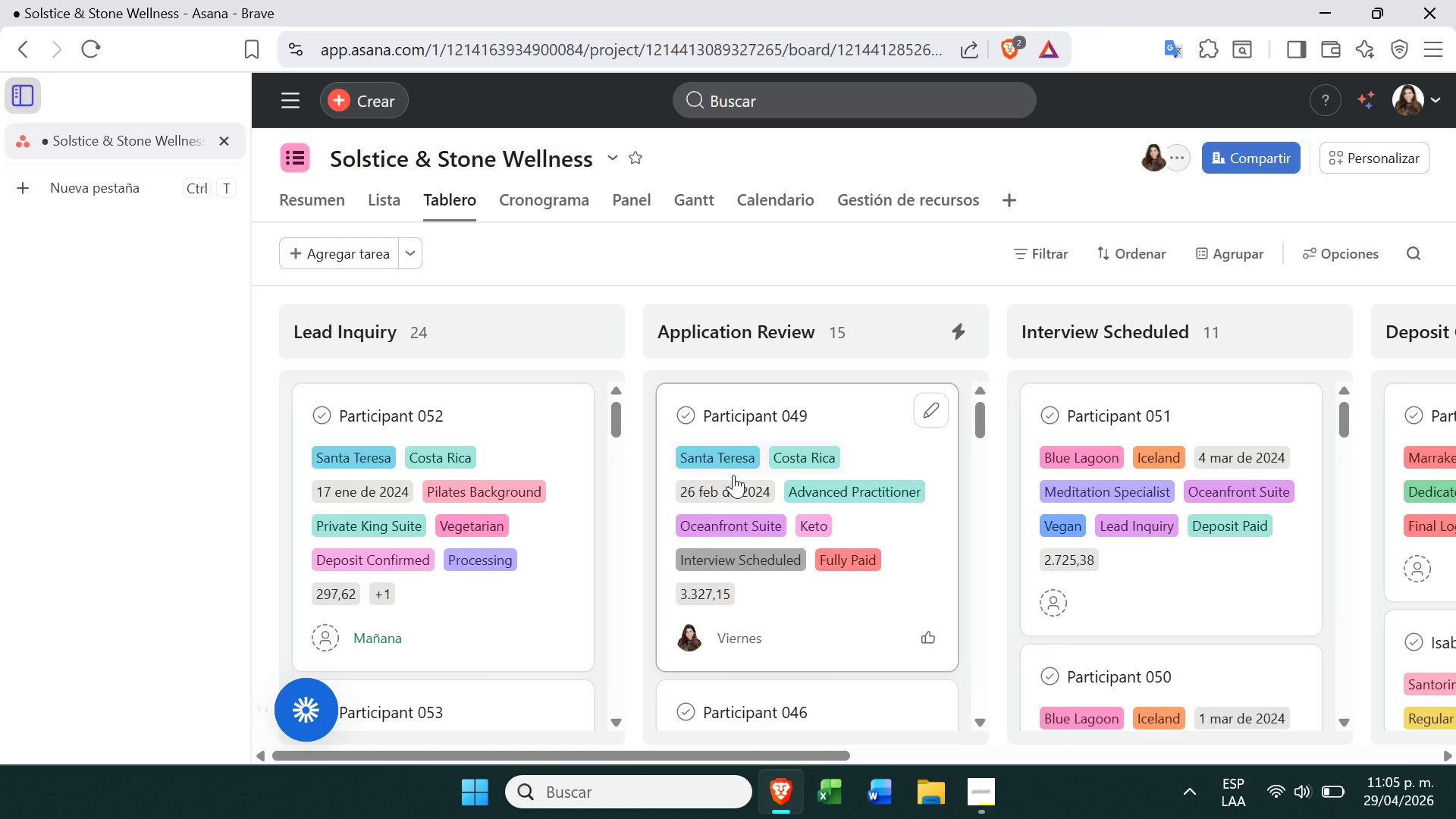 
wait(6.64)
 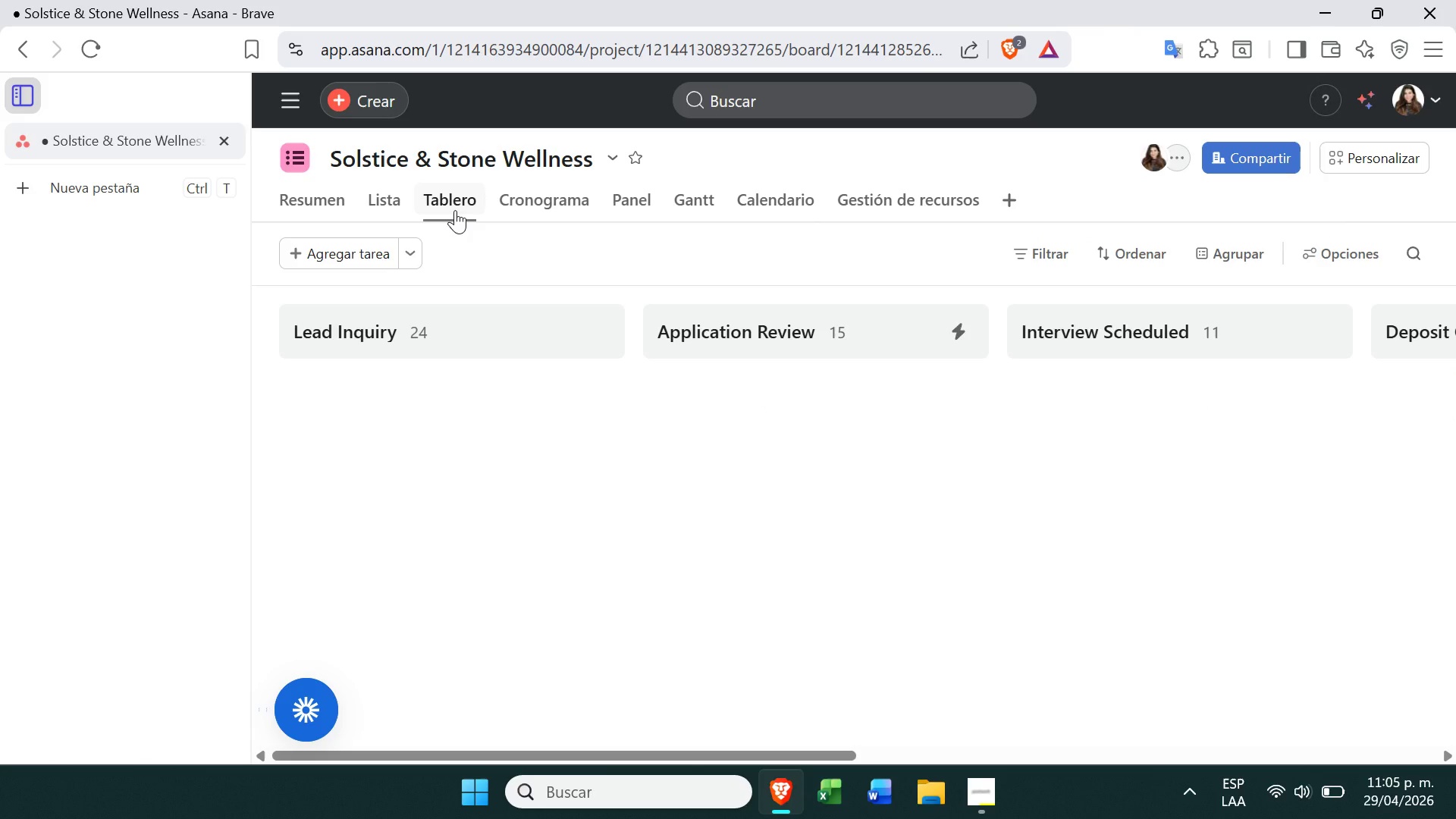 
left_click([895, 526])
 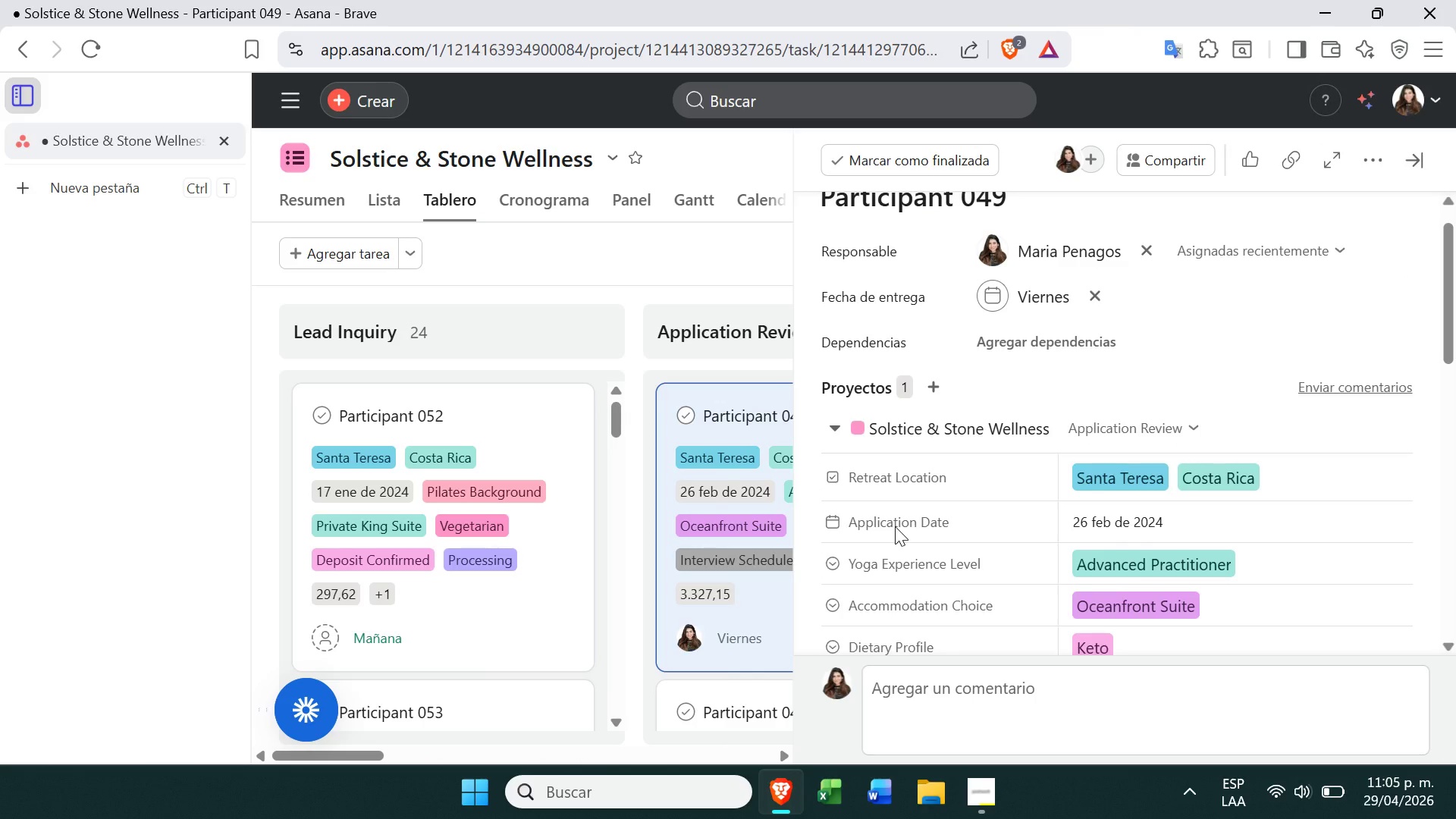 
wait(9.0)
 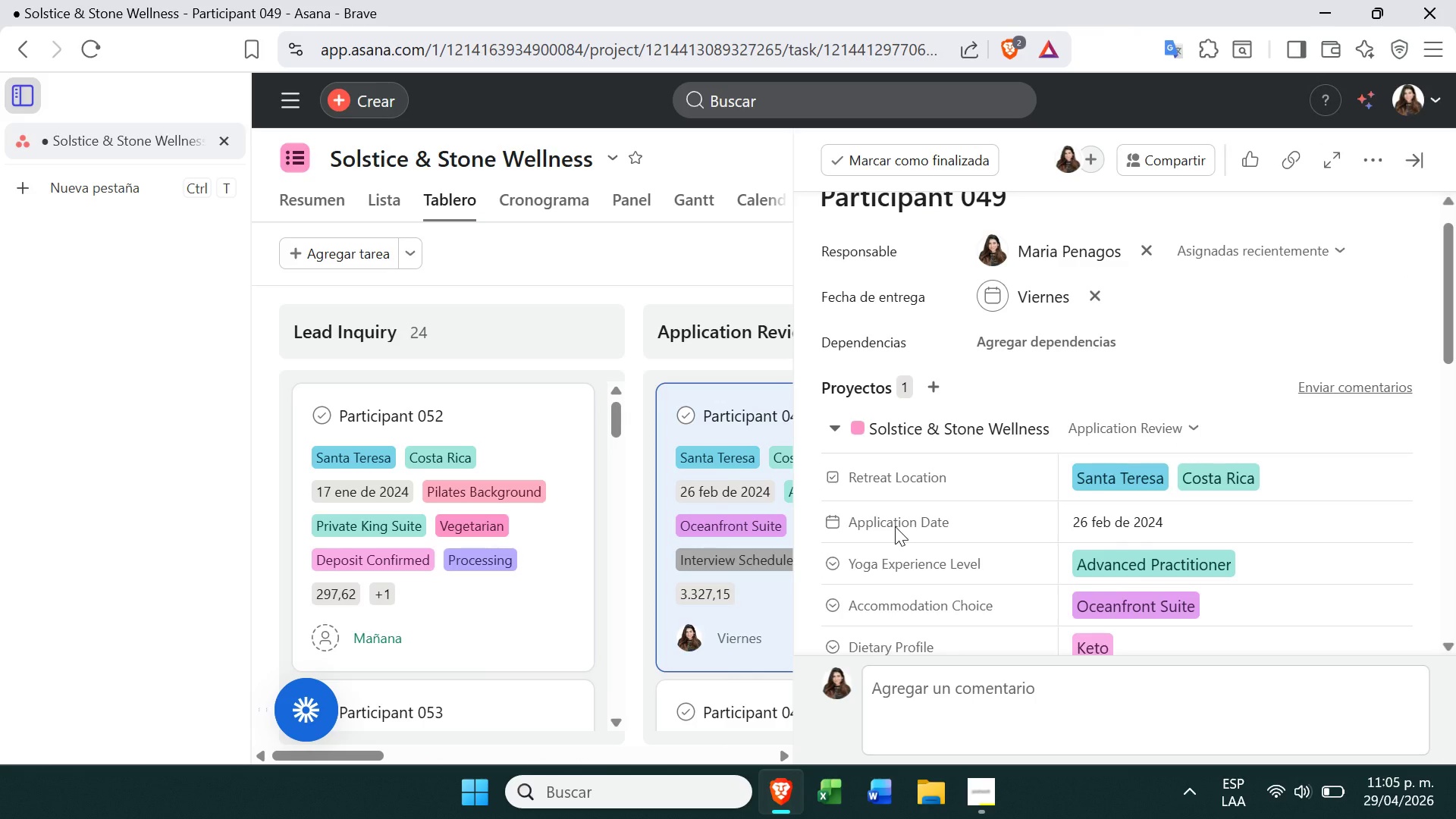 
left_click([1100, 558])
 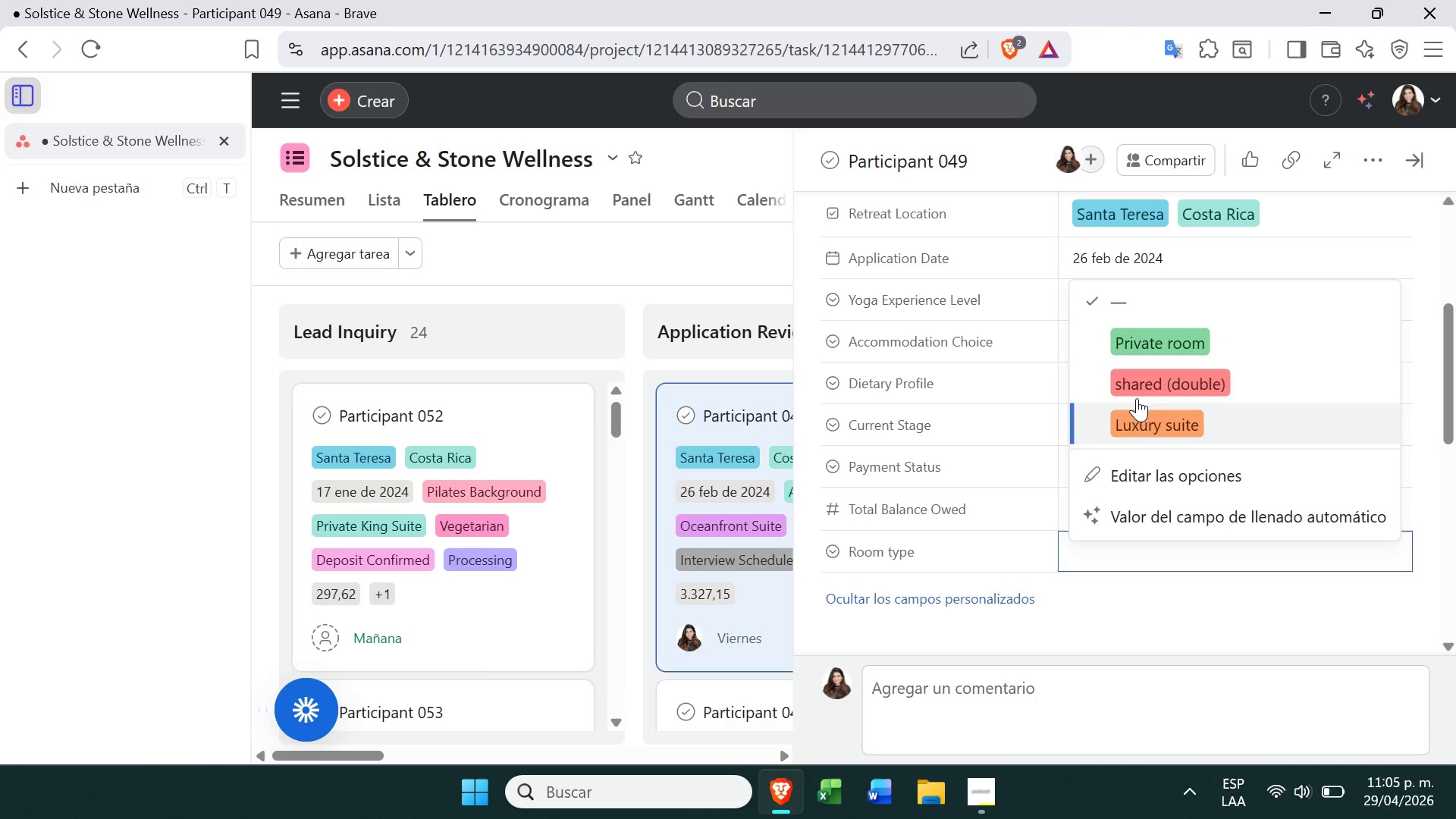 
left_click([1138, 388])
 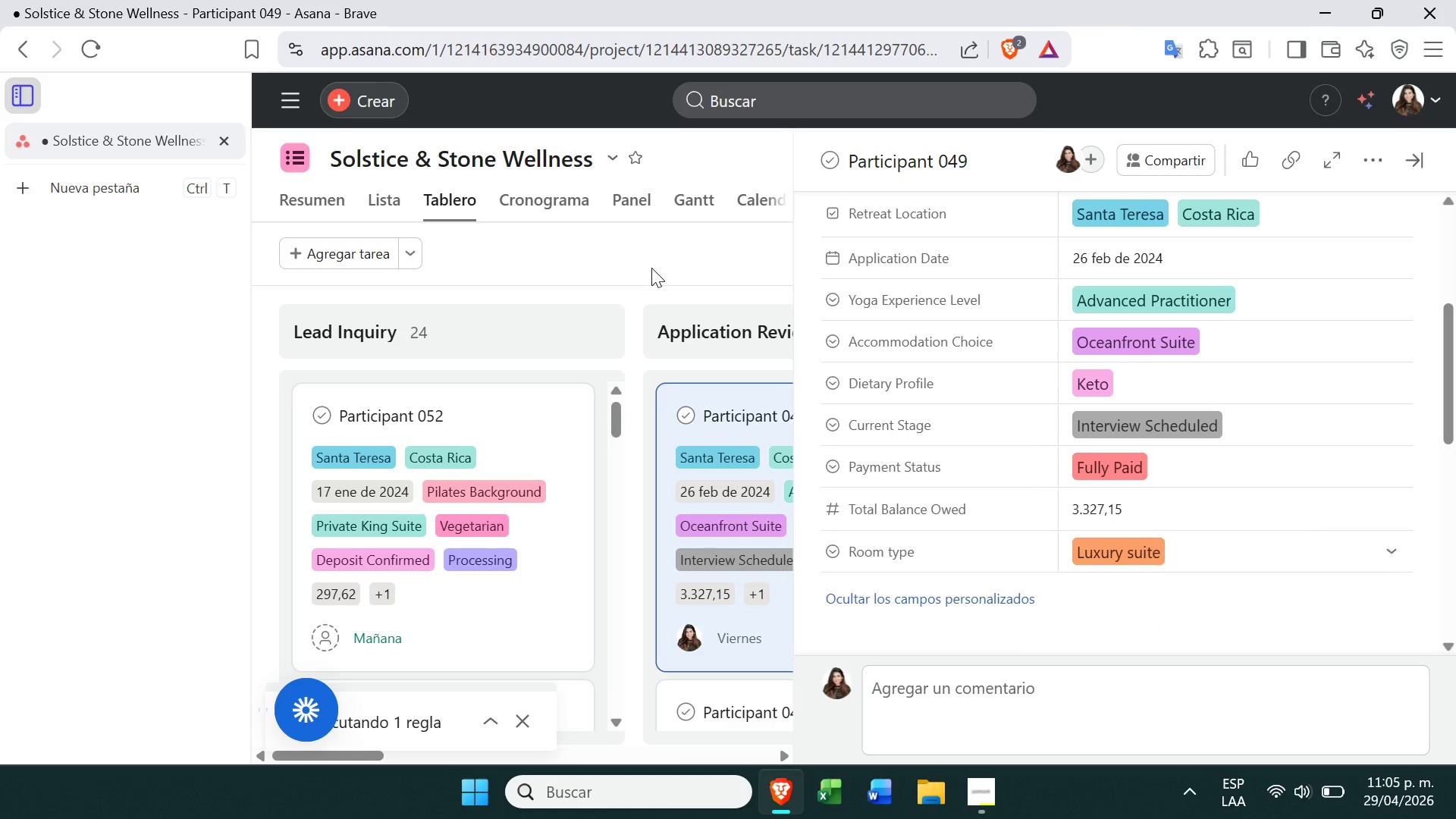 
left_click([651, 269])
 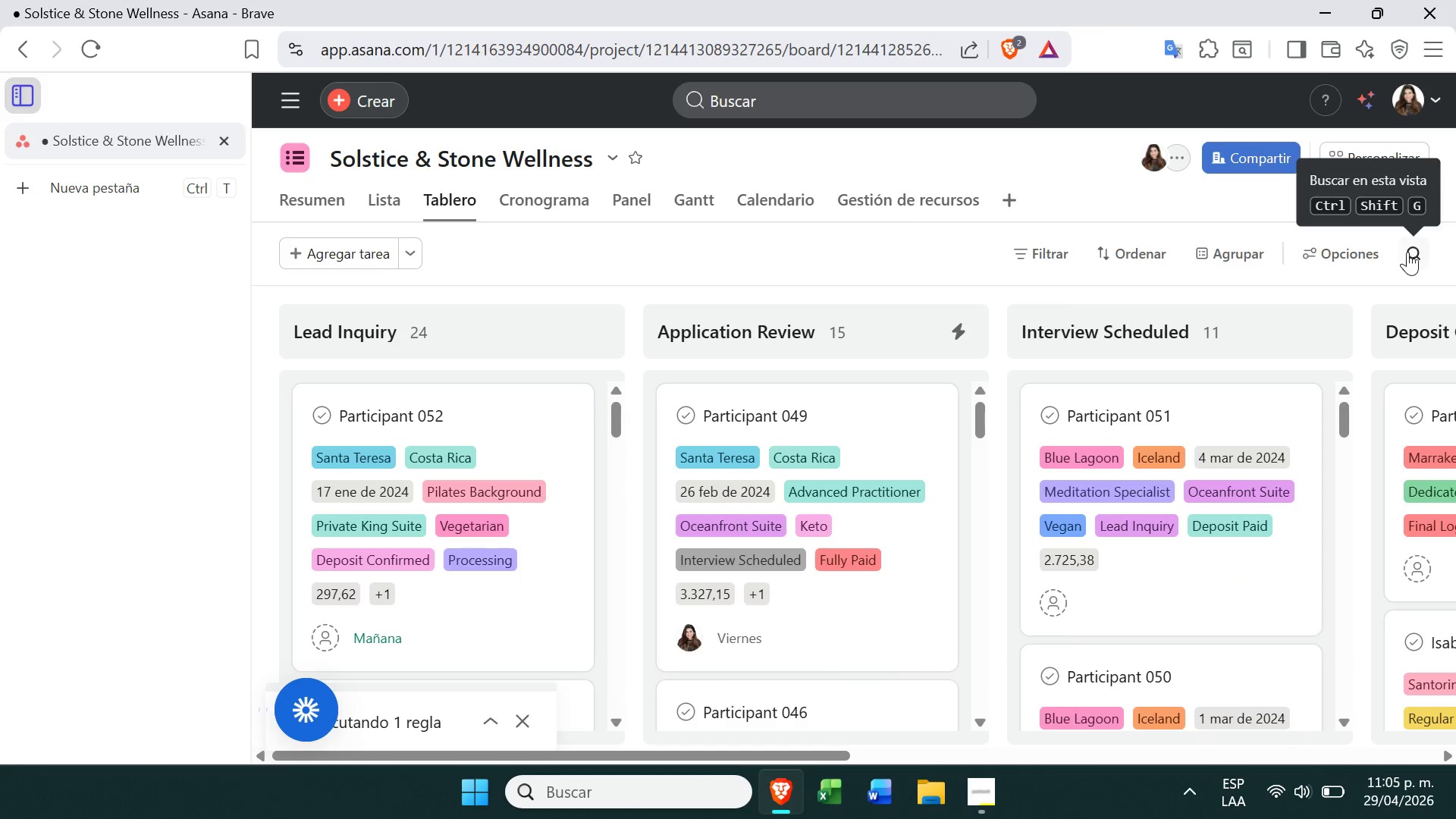 
left_click([1380, 149])
 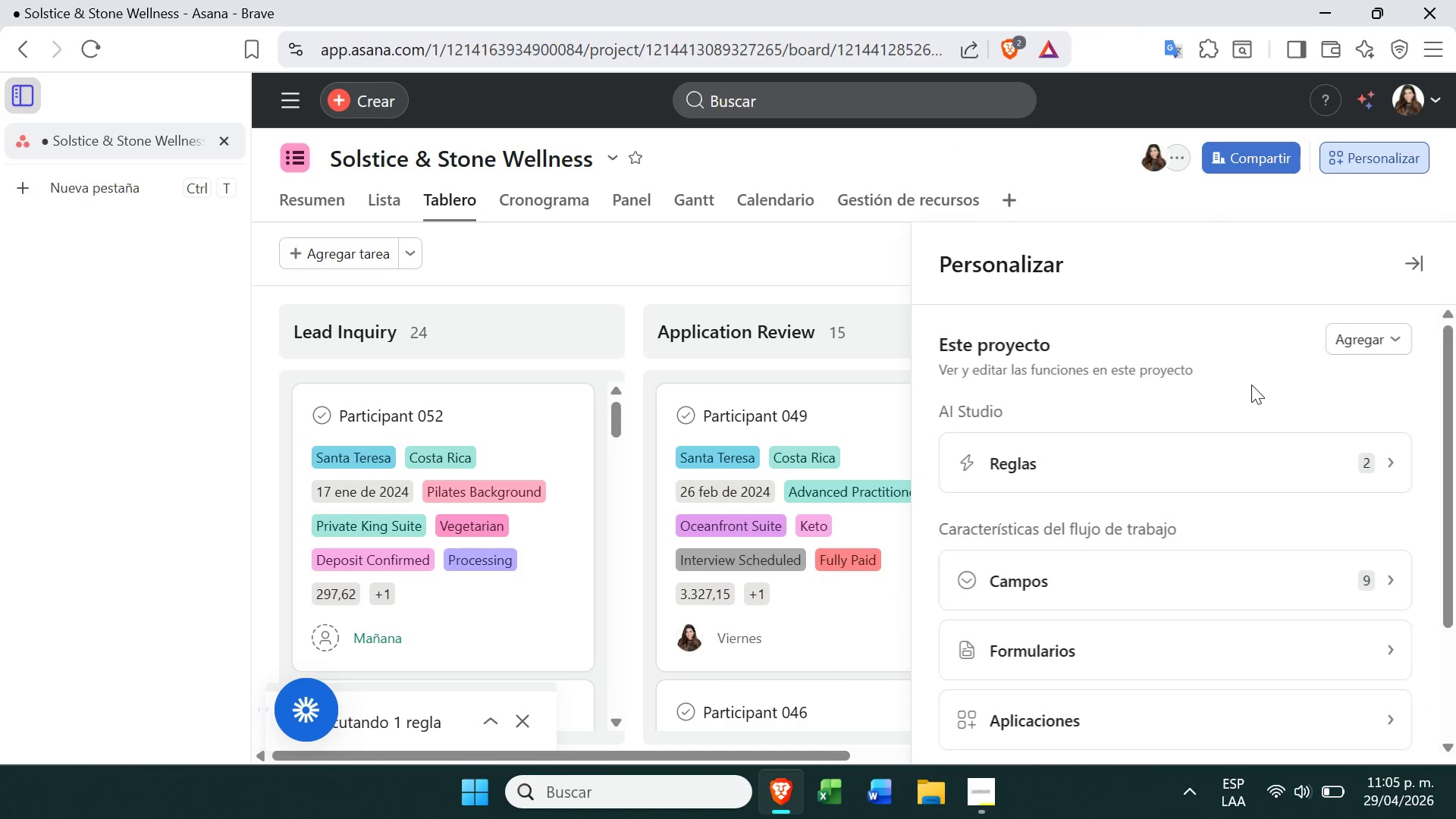 
left_click([1355, 349])
 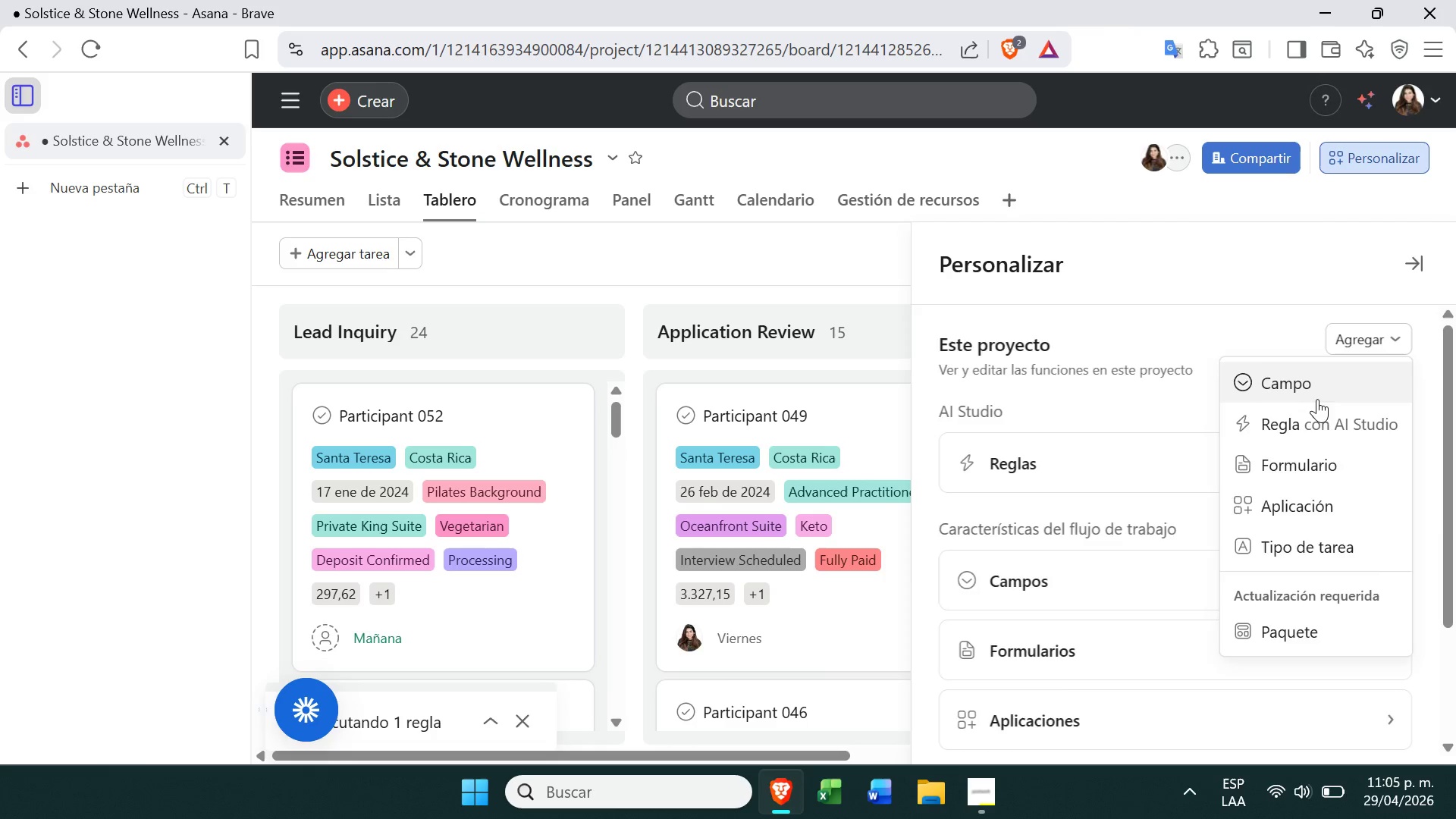 
left_click([1317, 400])
 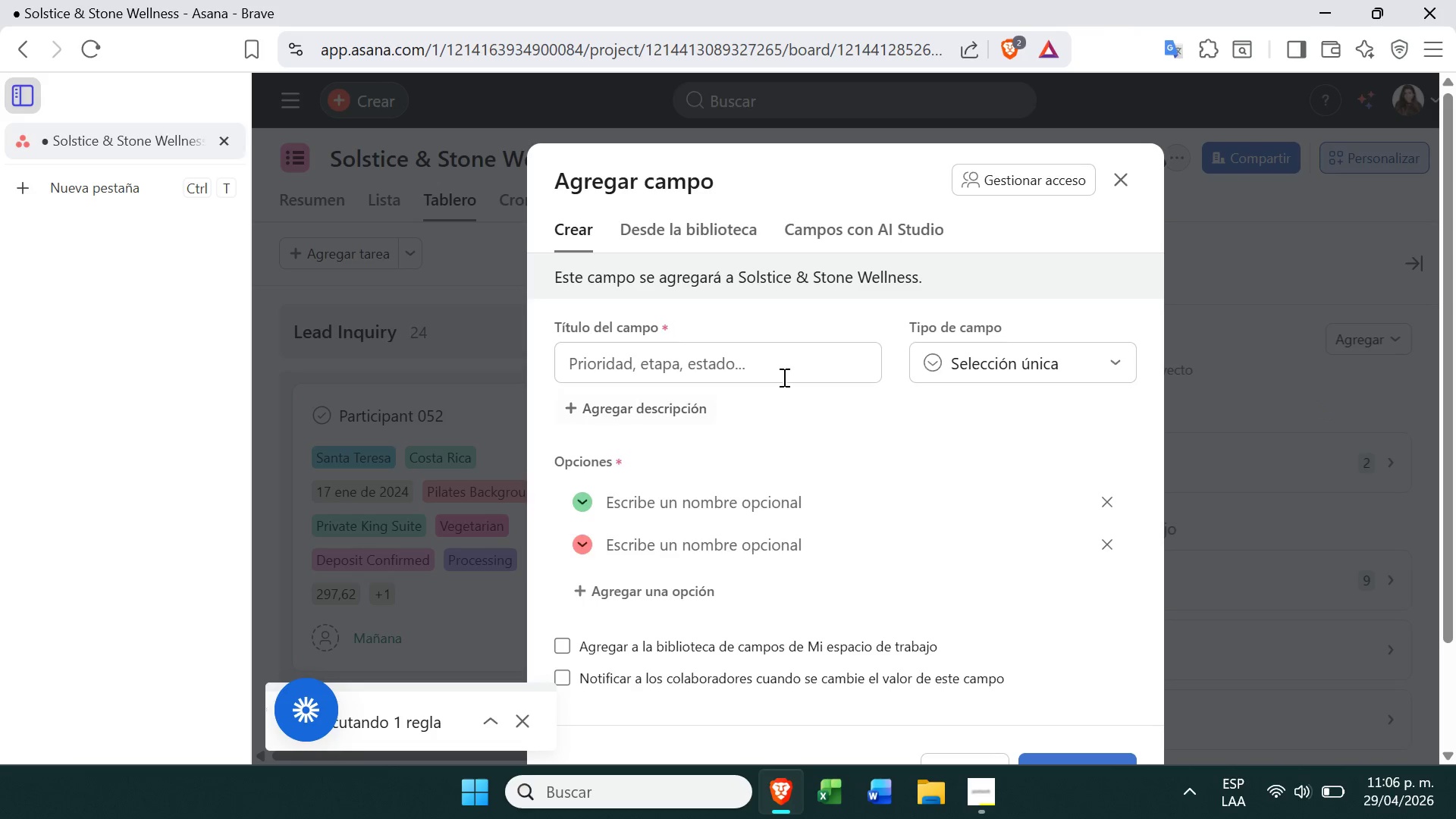 
left_click([783, 362])
 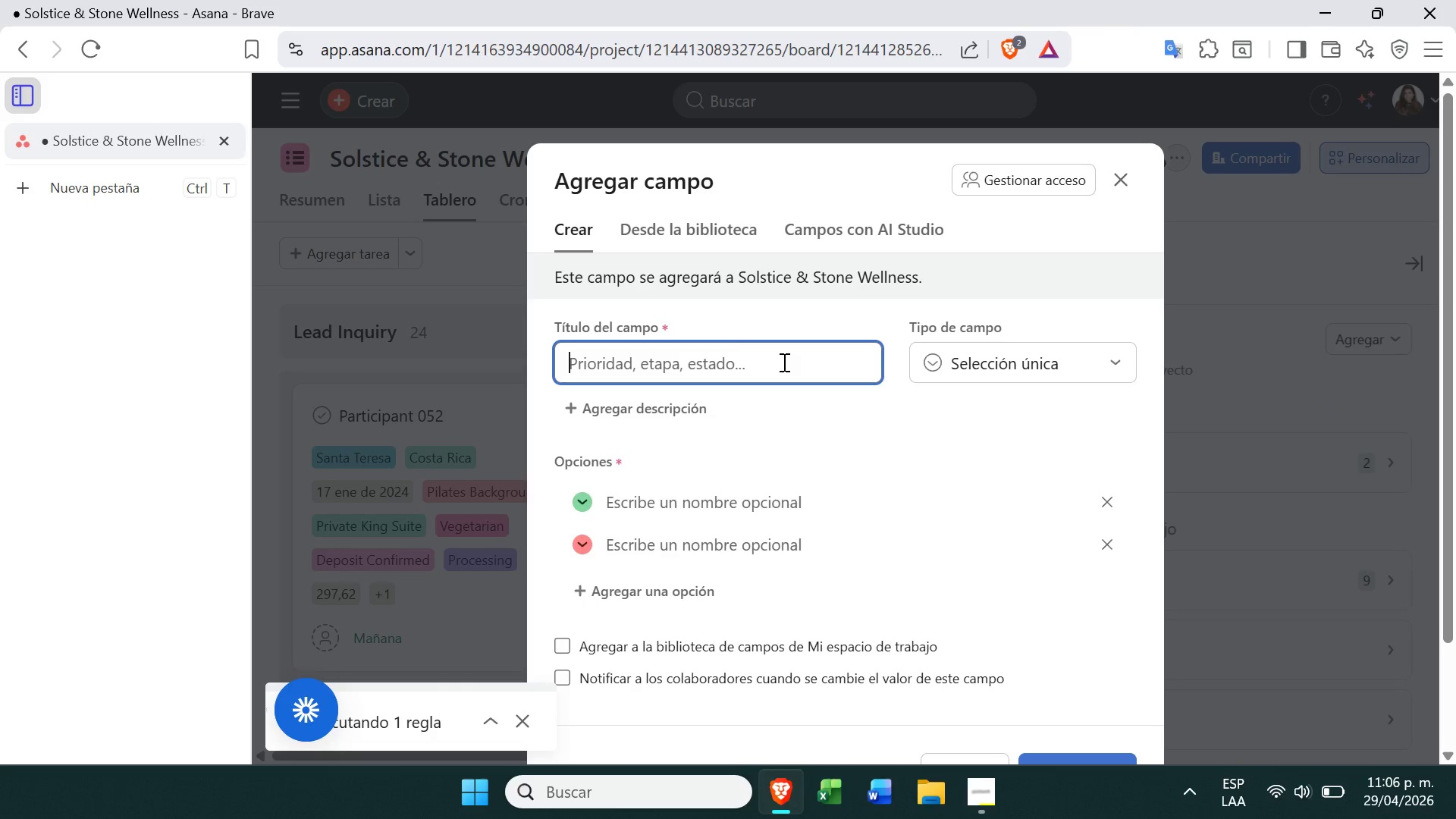 
type(Retra)
key(Backspace)
type(eat start date)
 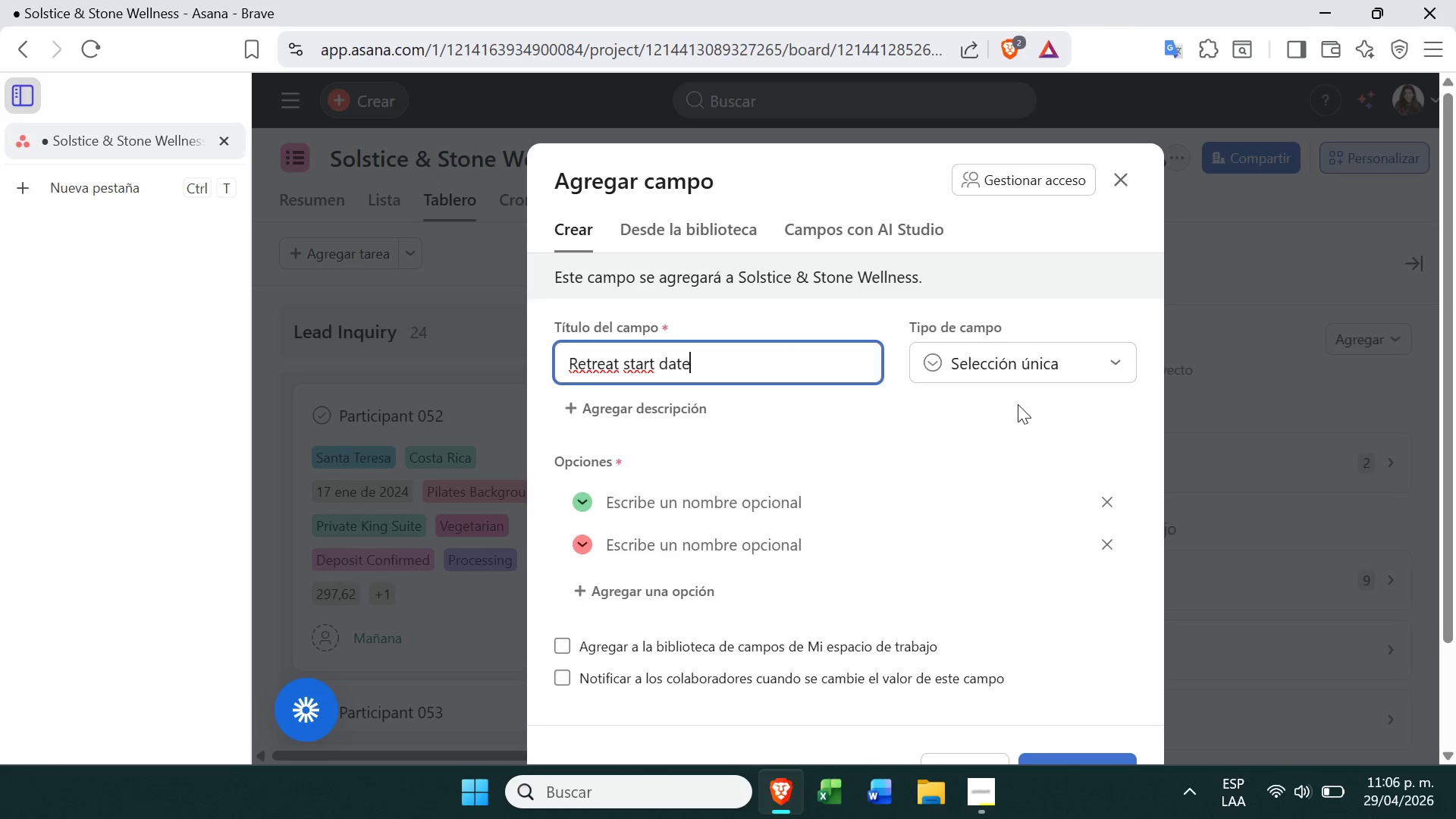 
left_click([1025, 382])
 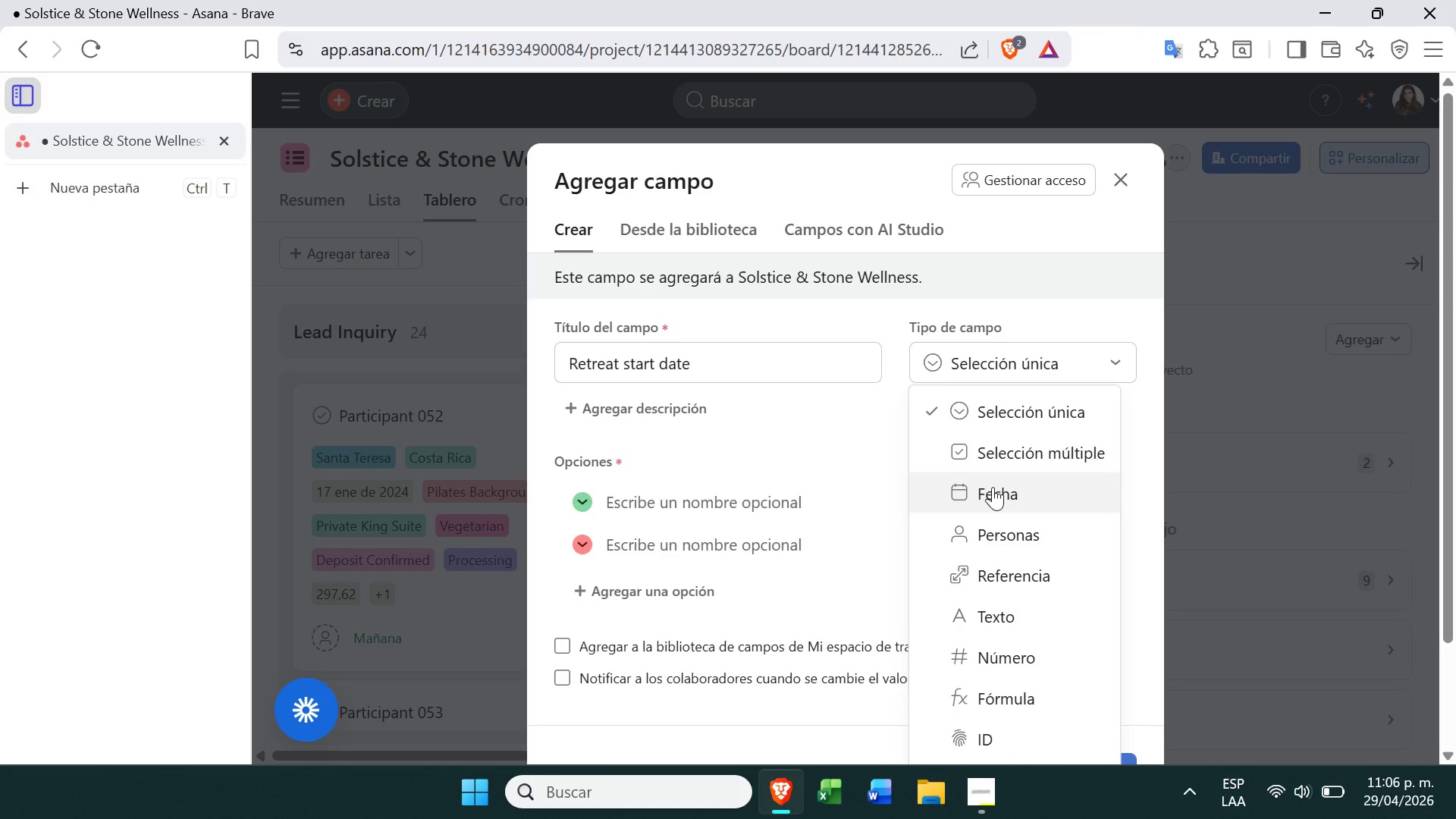 
left_click([993, 487])
 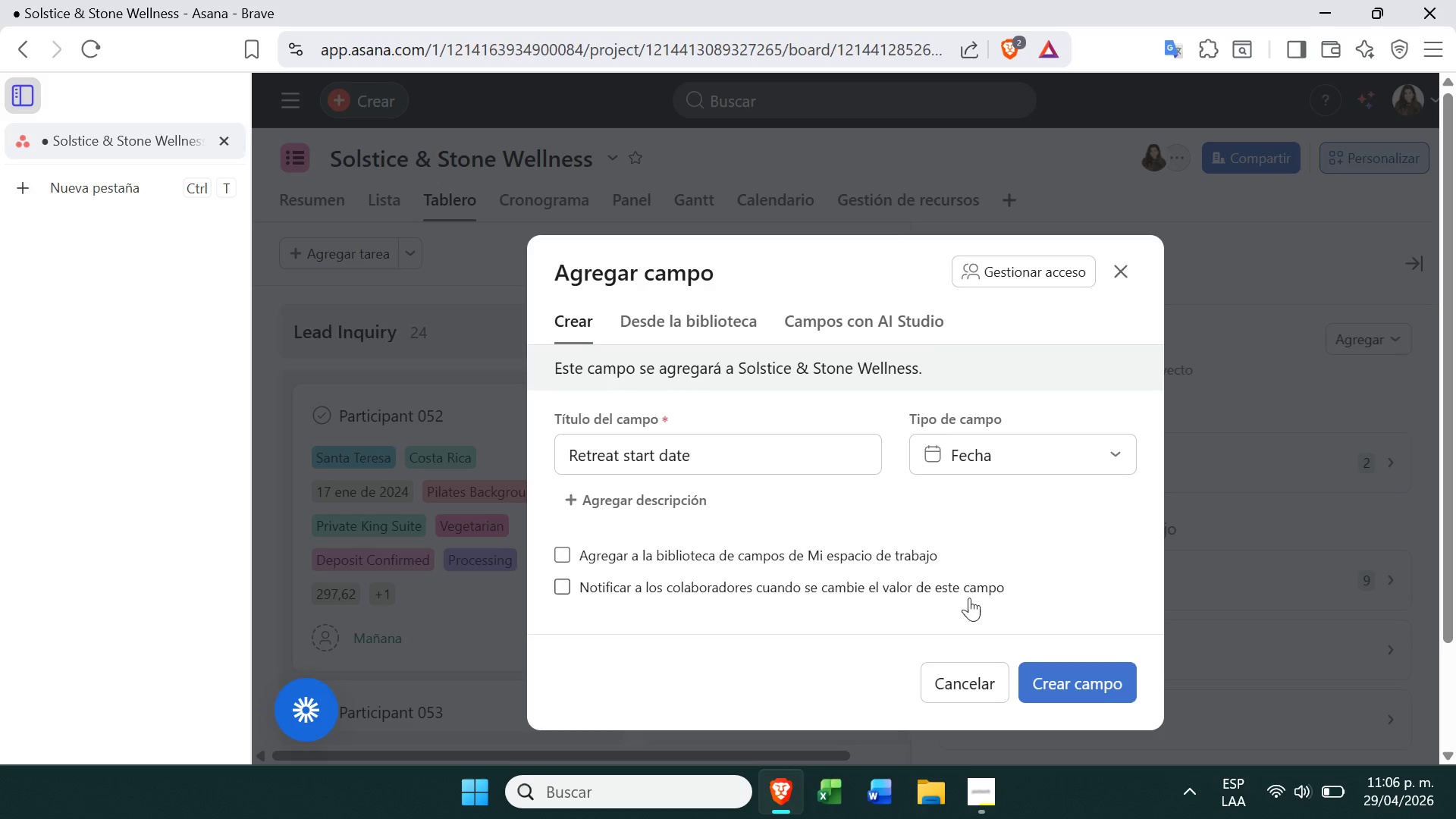 
left_click([1040, 676])
 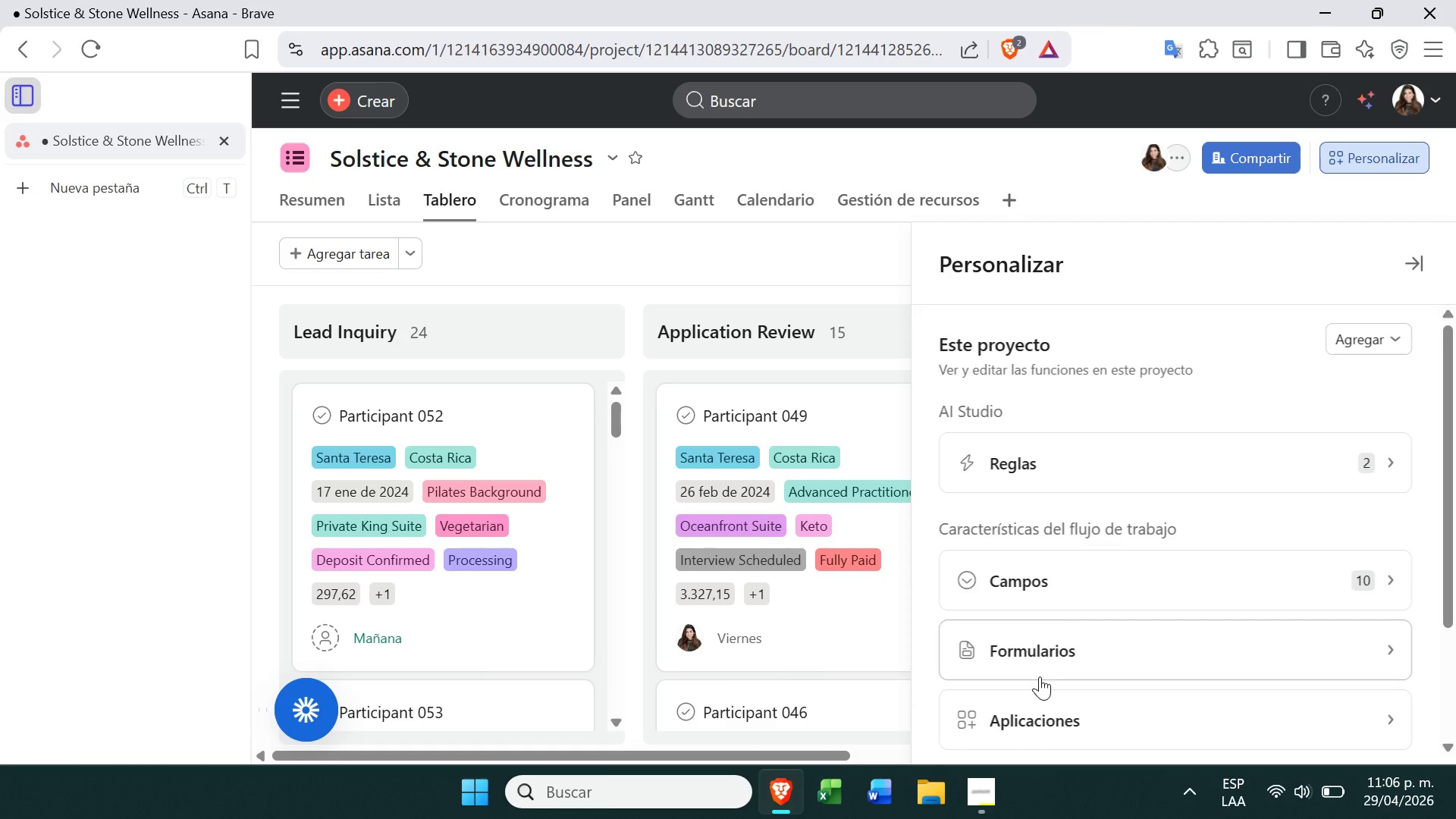 
left_click([1146, 563])
 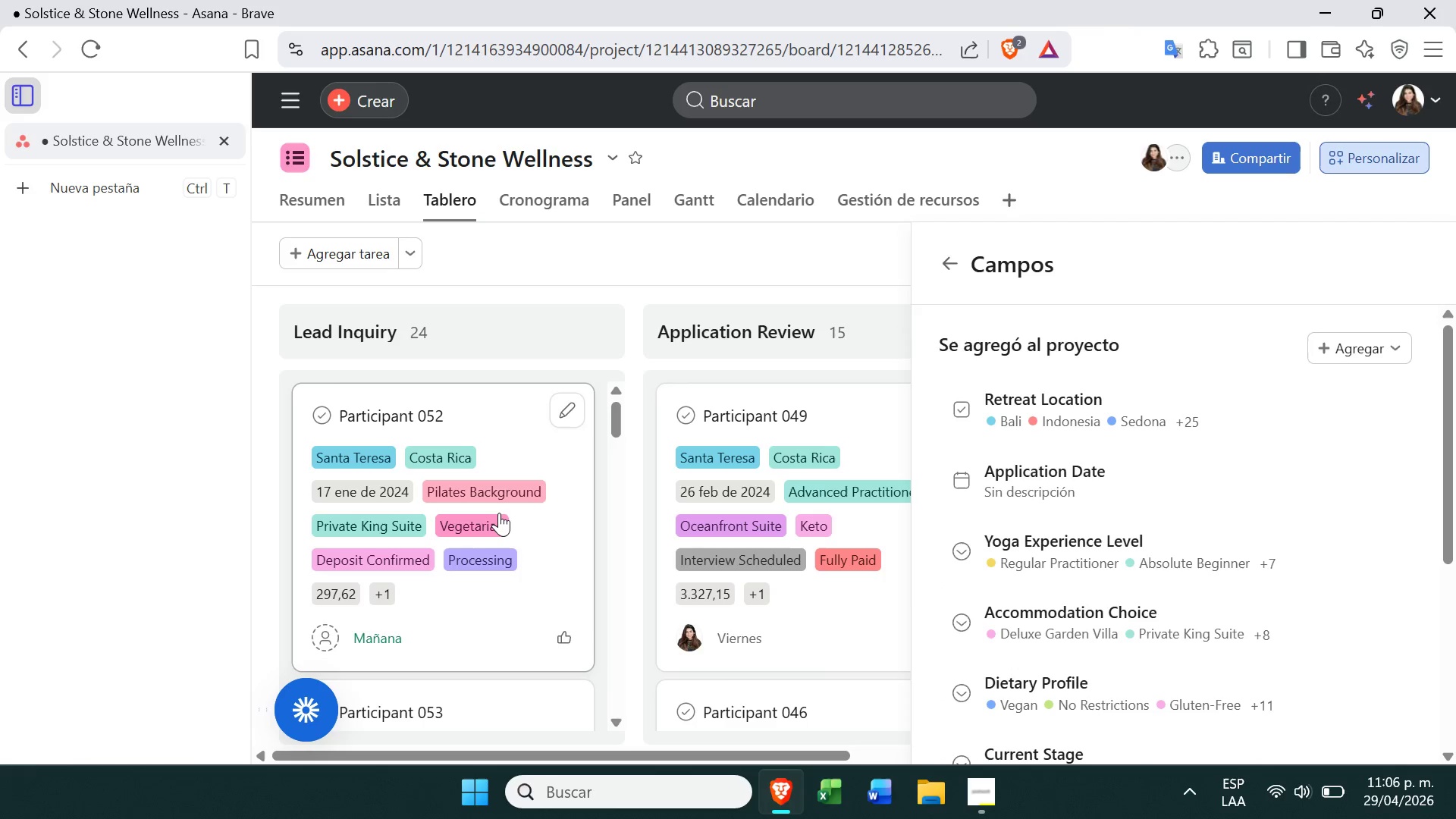 
left_click([540, 489])
 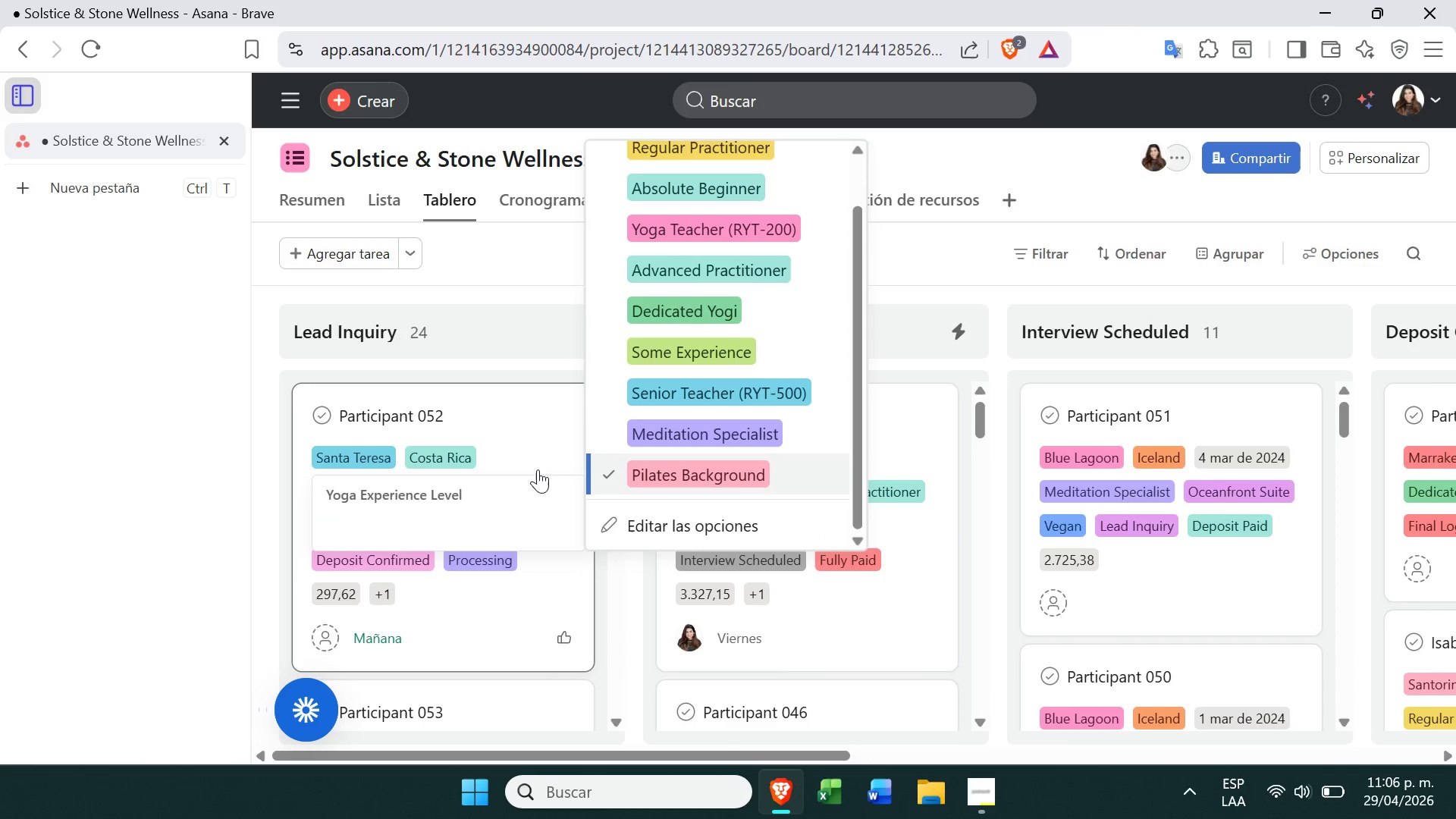 
left_click([530, 460])
 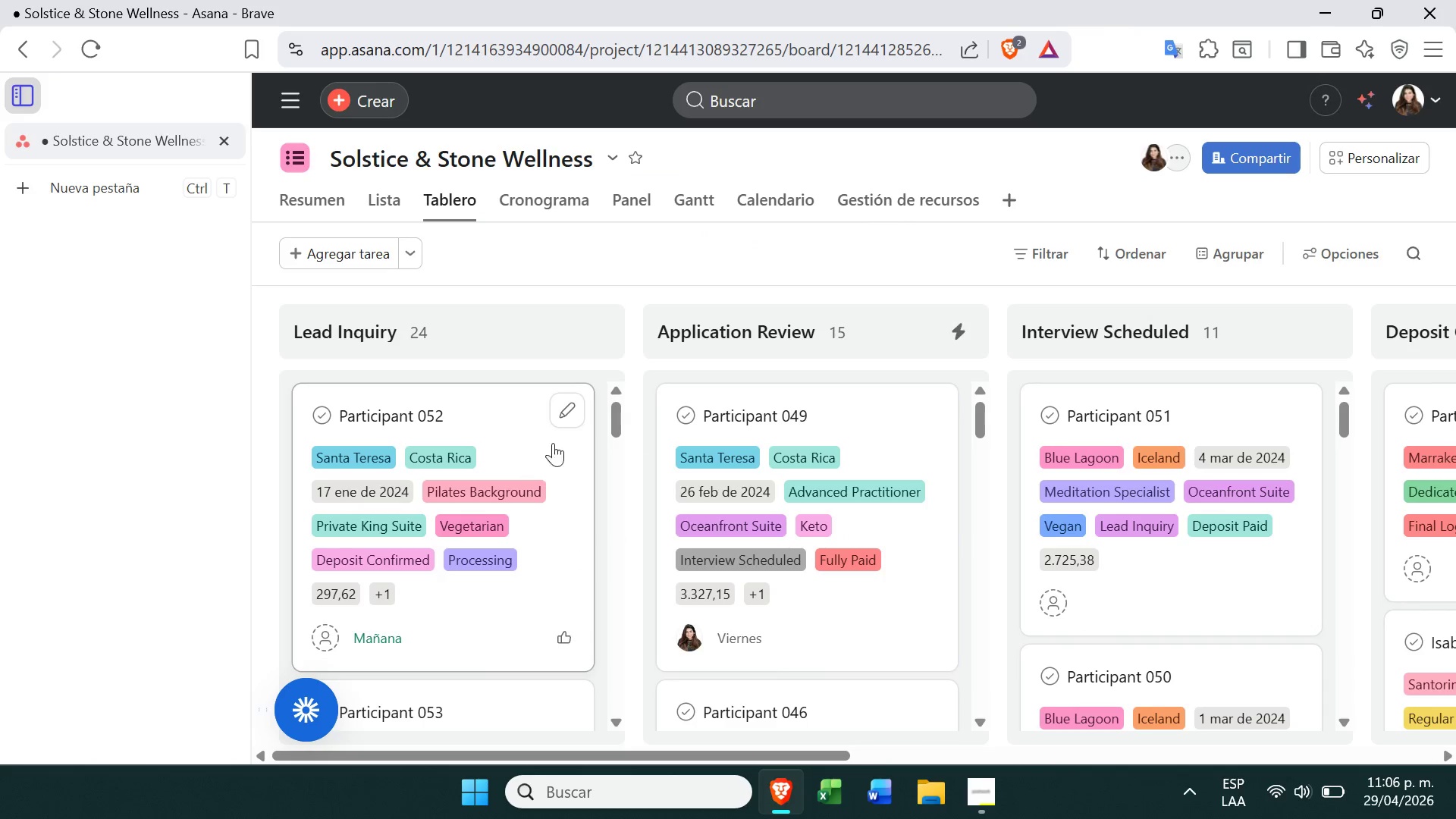 
left_click([557, 441])
 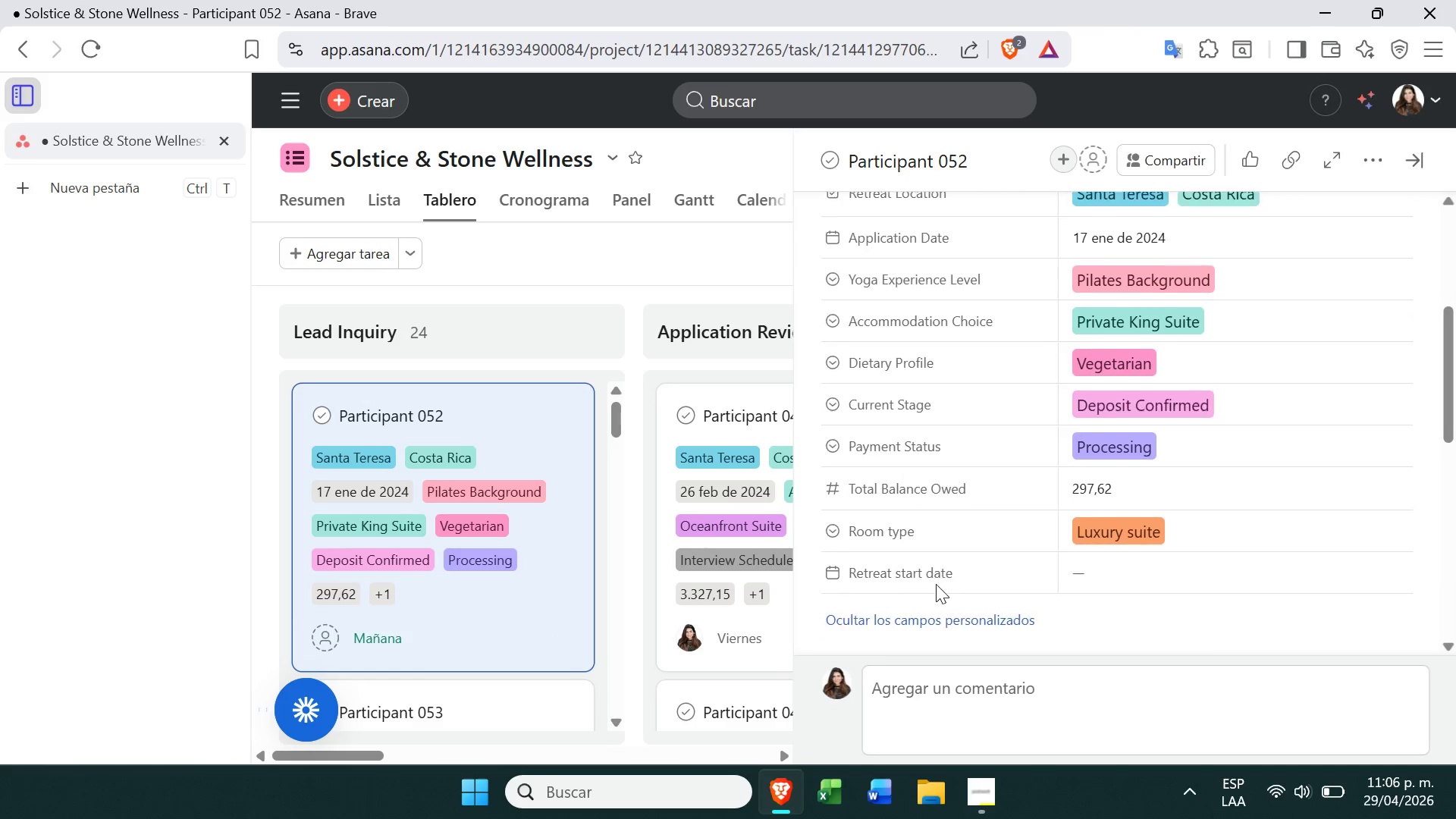 
left_click([1087, 544])
 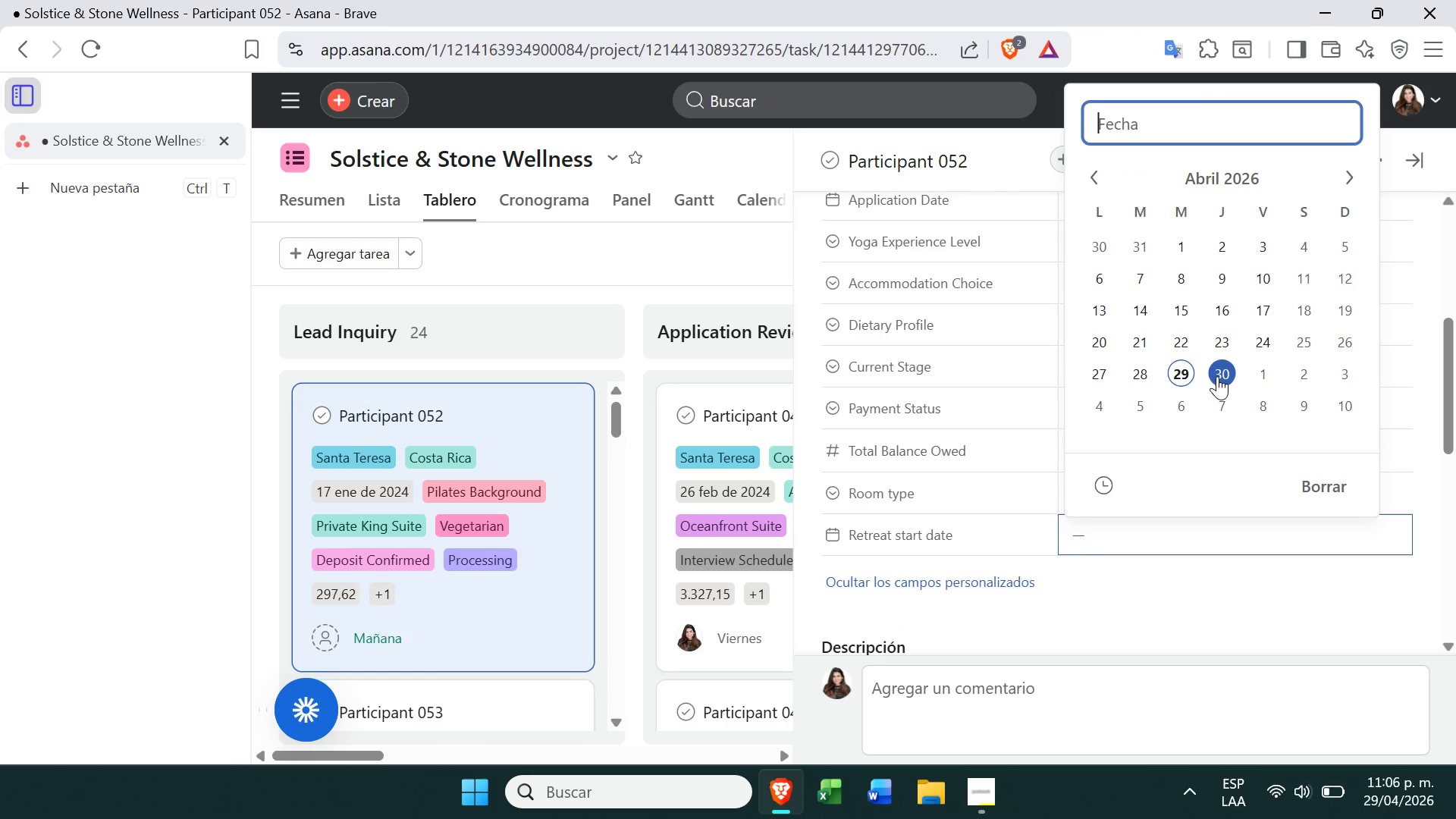 
left_click([1223, 378])
 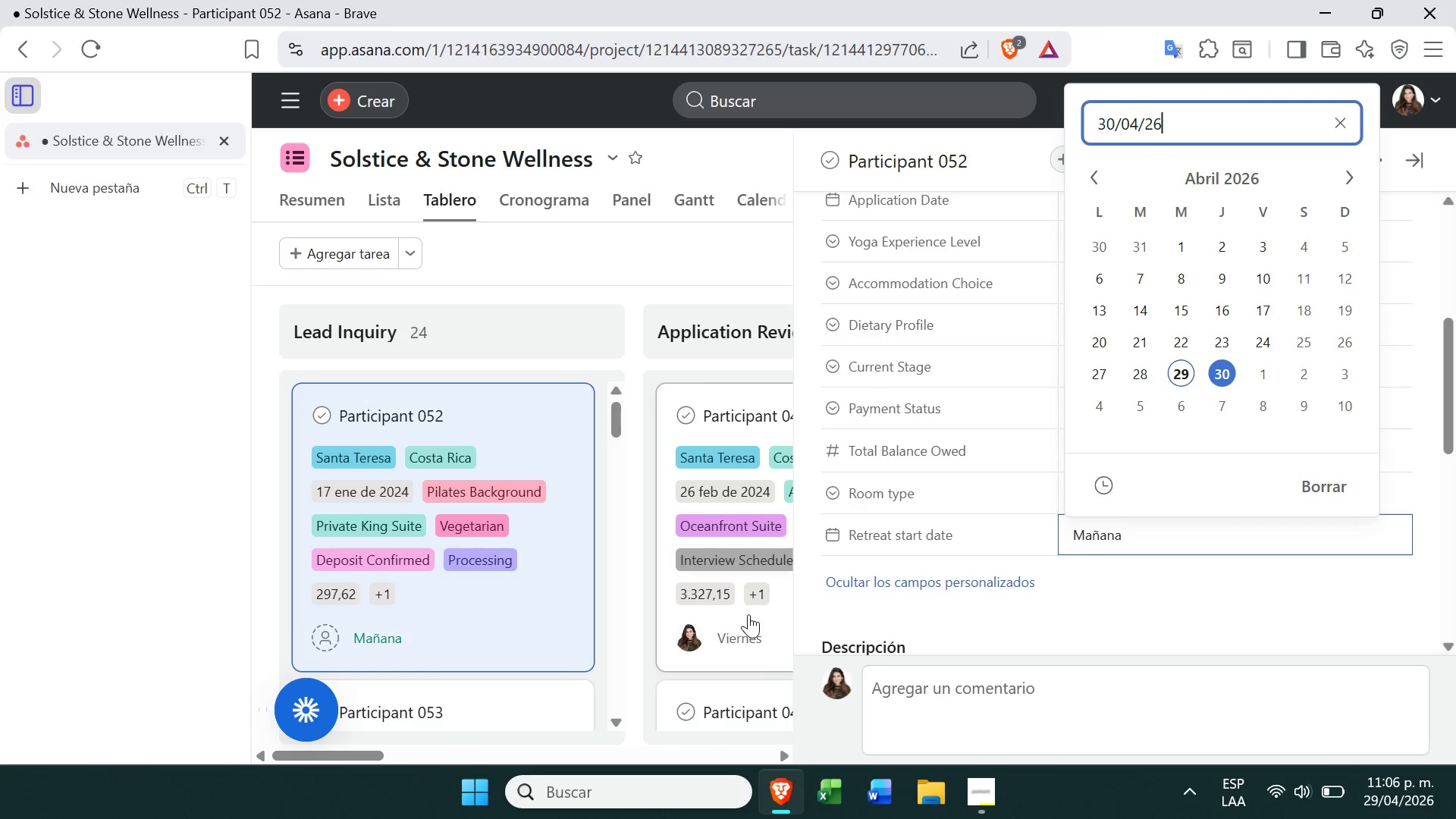 
left_click([782, 622])
 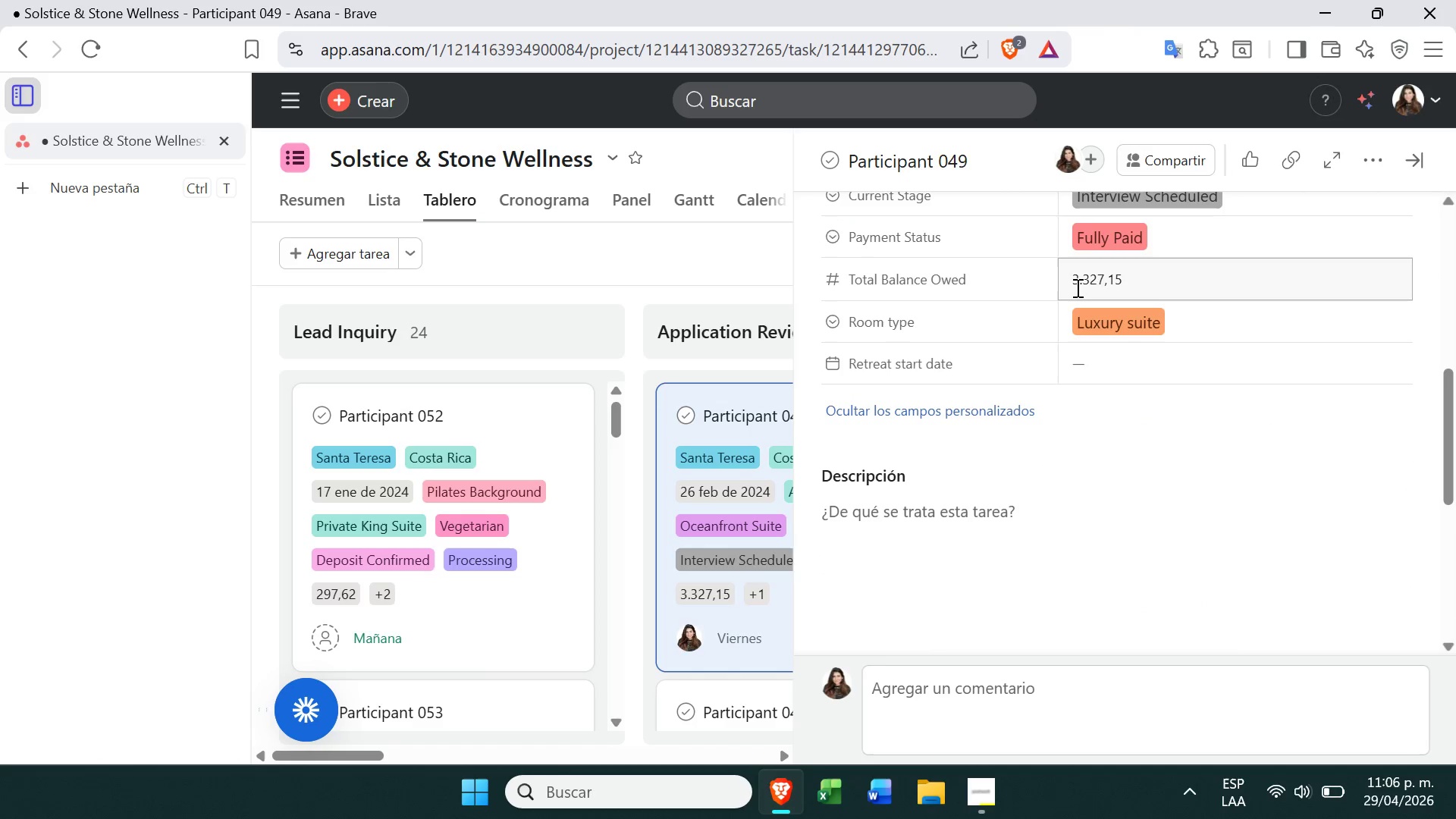 
left_click([1136, 360])
 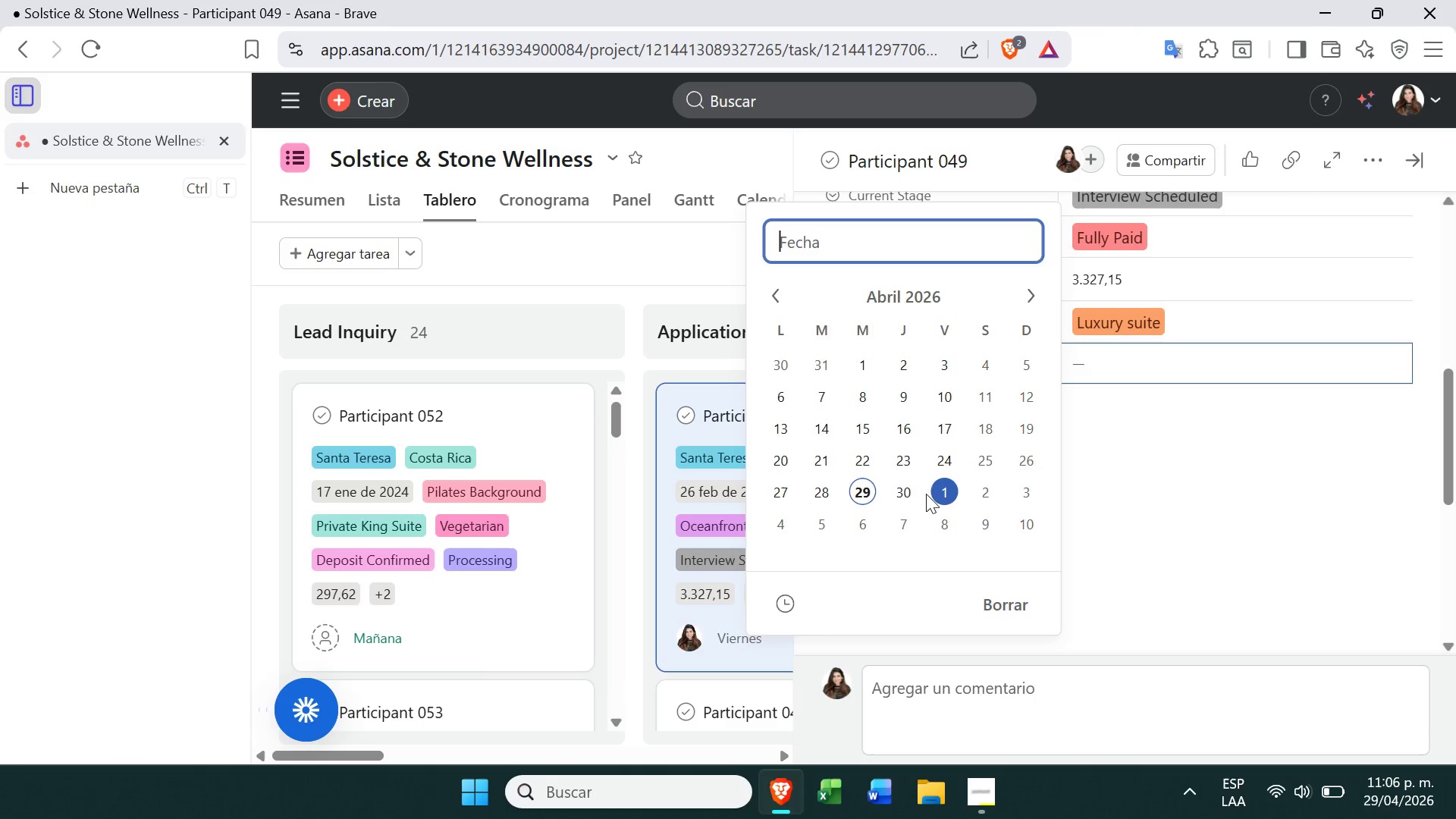 
left_click([939, 492])
 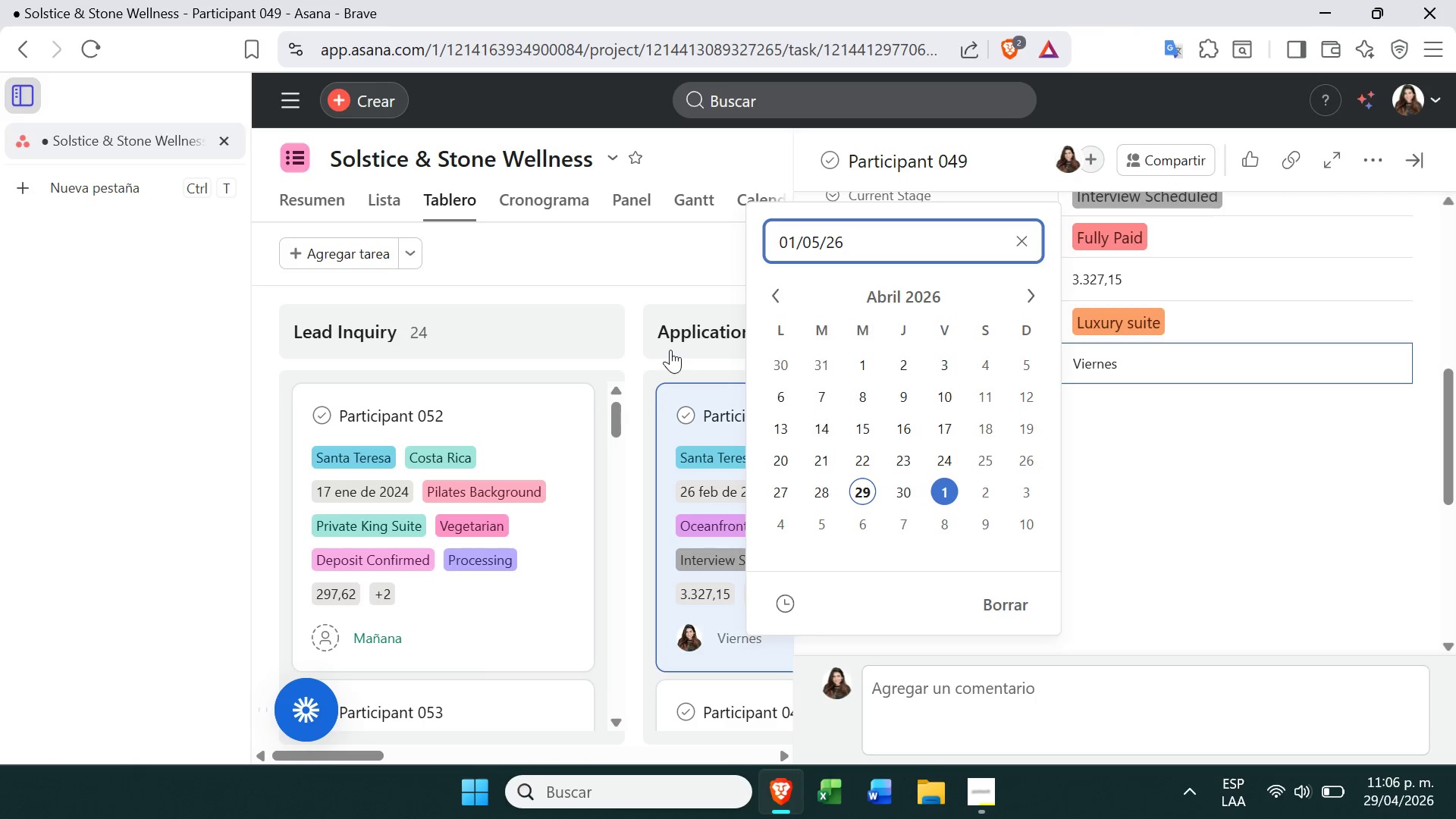 
left_click([584, 290])
 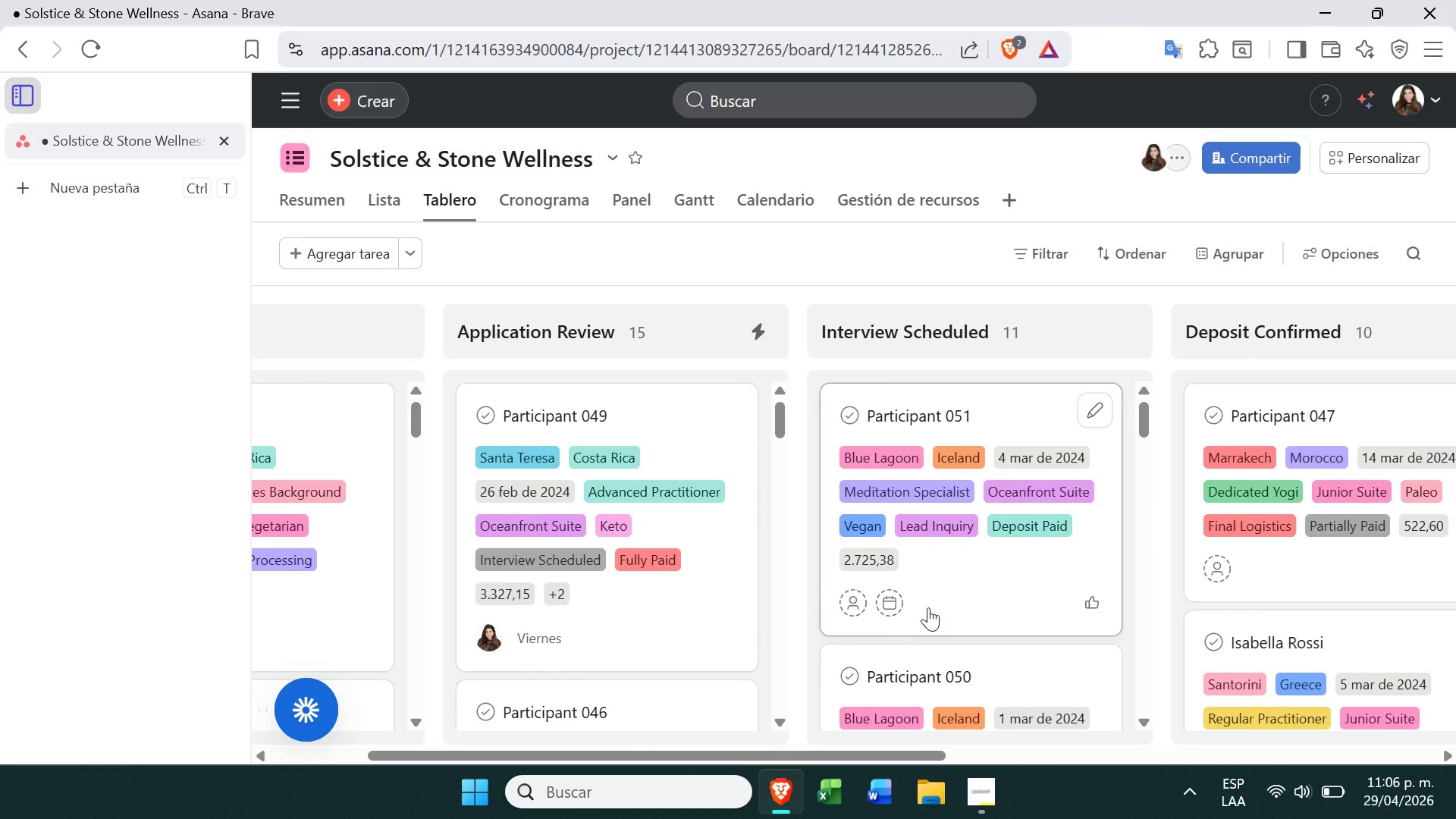 
left_click([895, 611])
 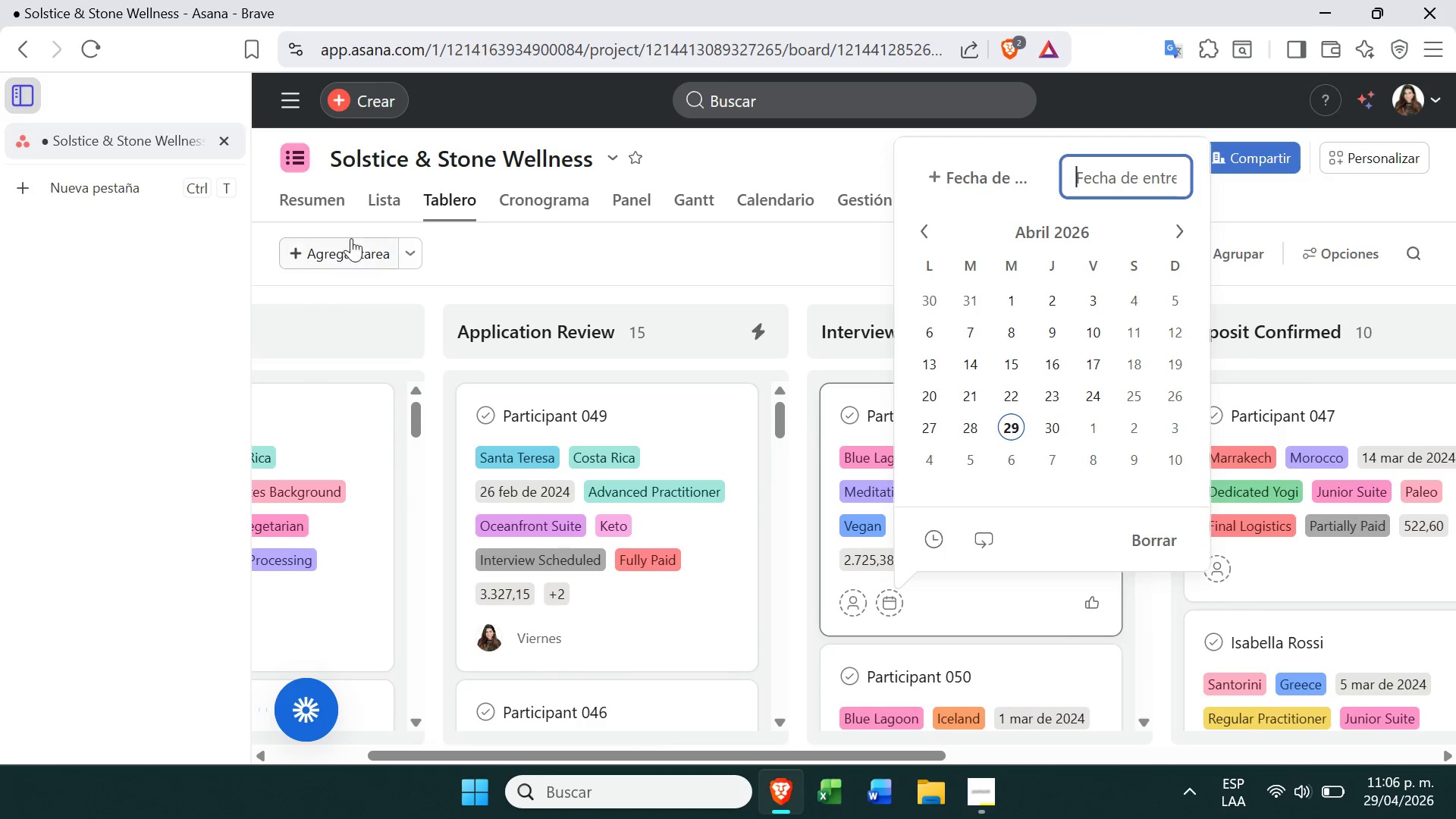 
left_click([387, 204])
 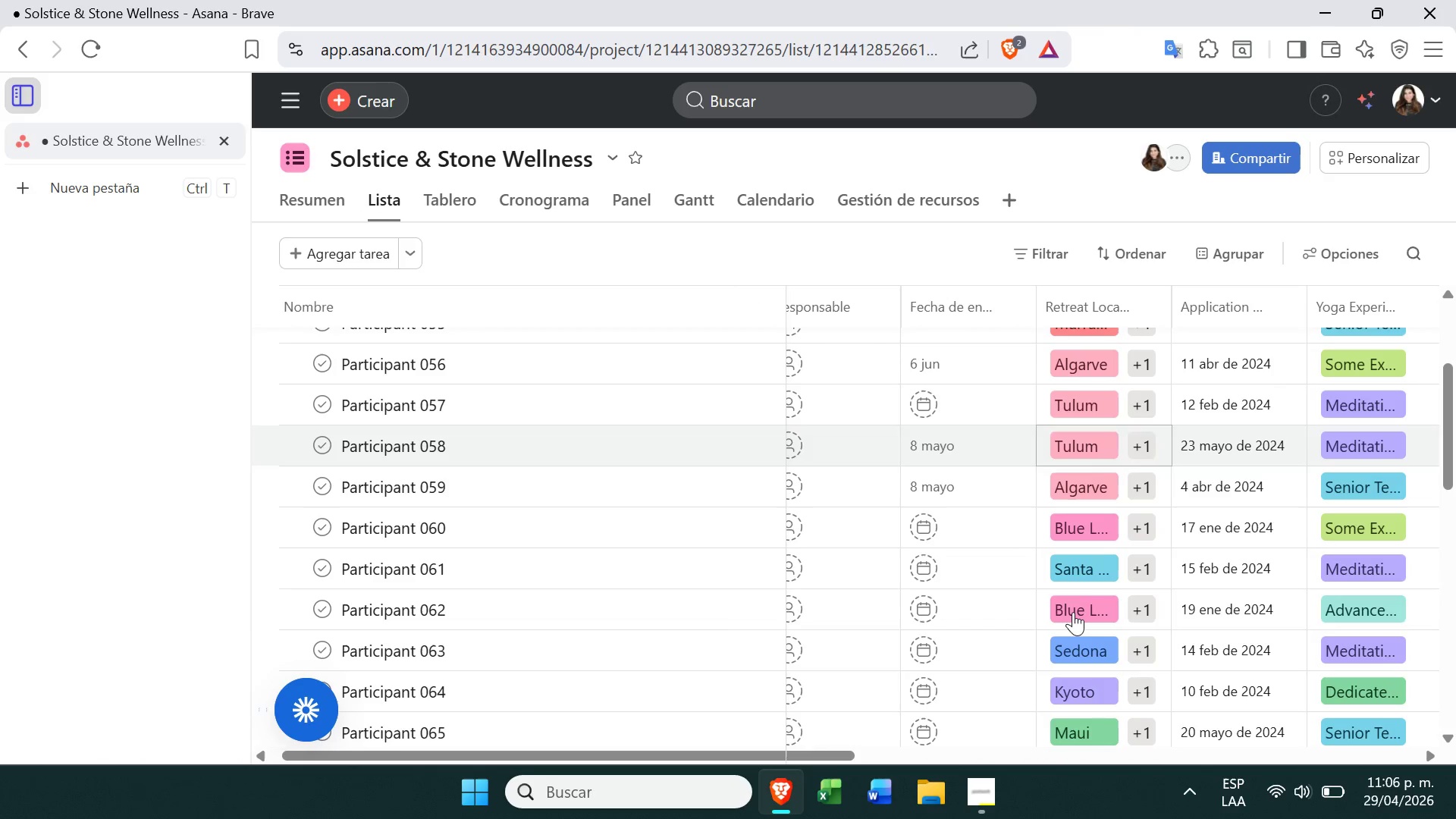 
left_click([927, 527])
 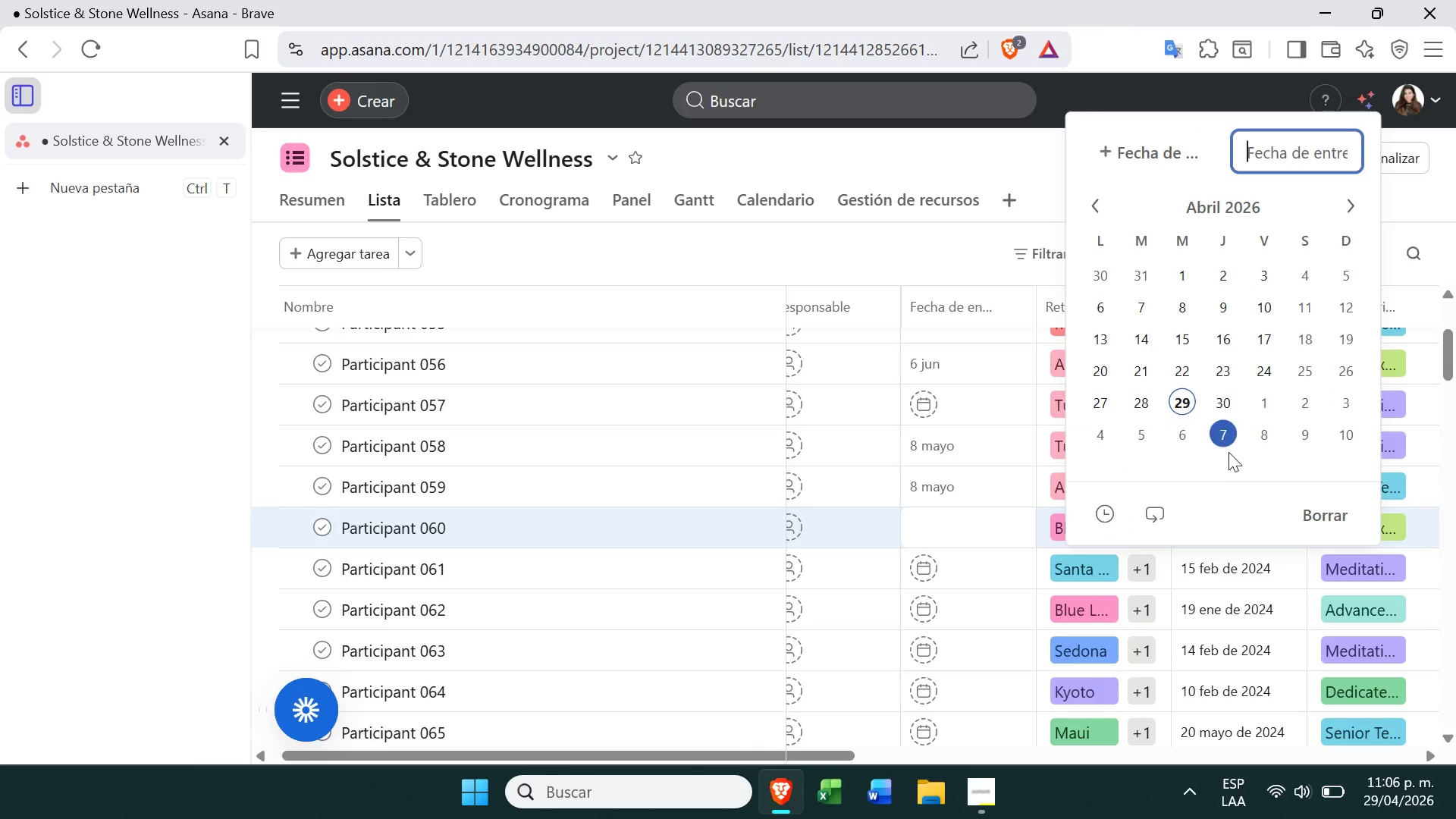 
double_click([1225, 436])
 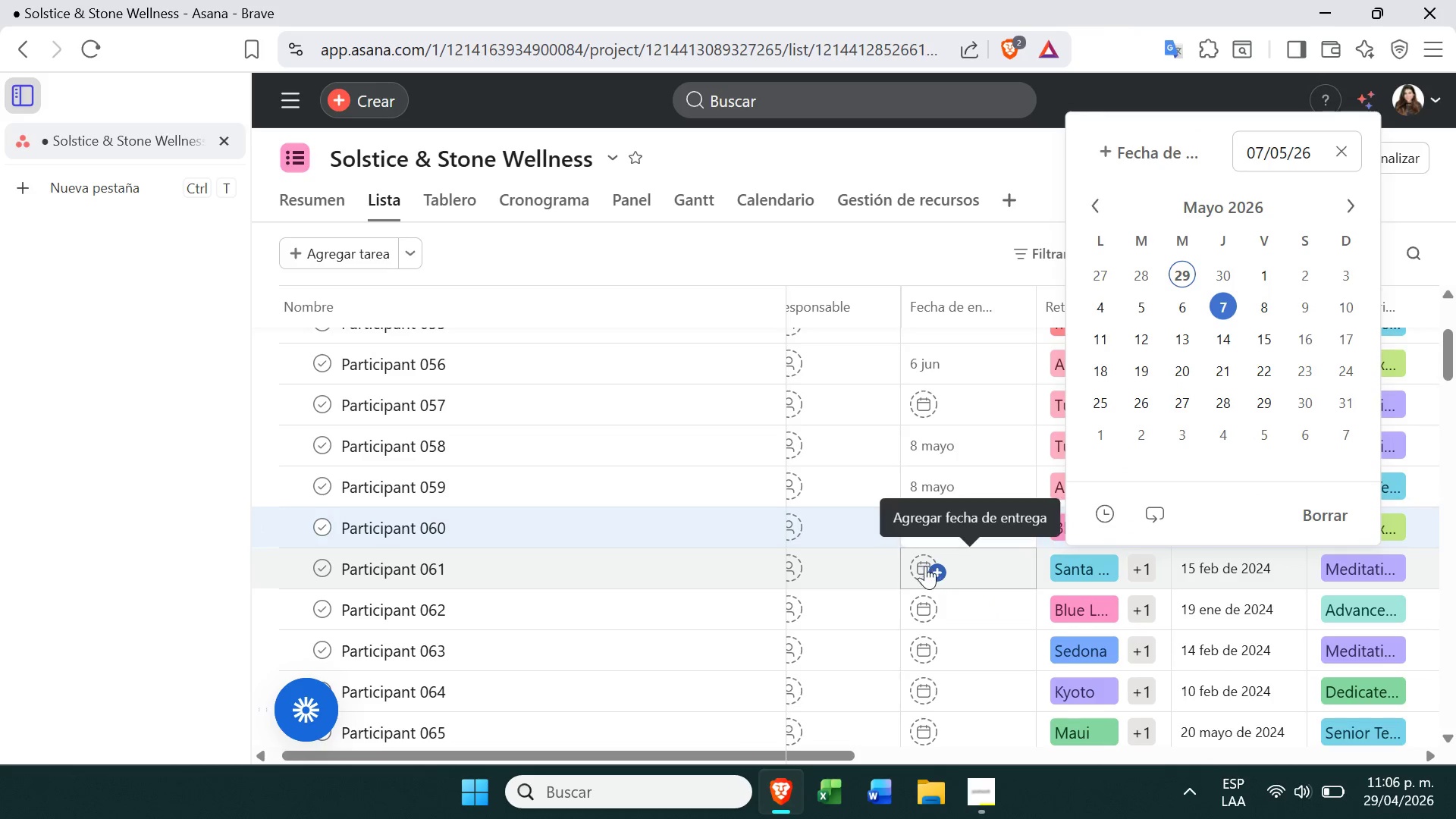 
left_click([921, 566])
 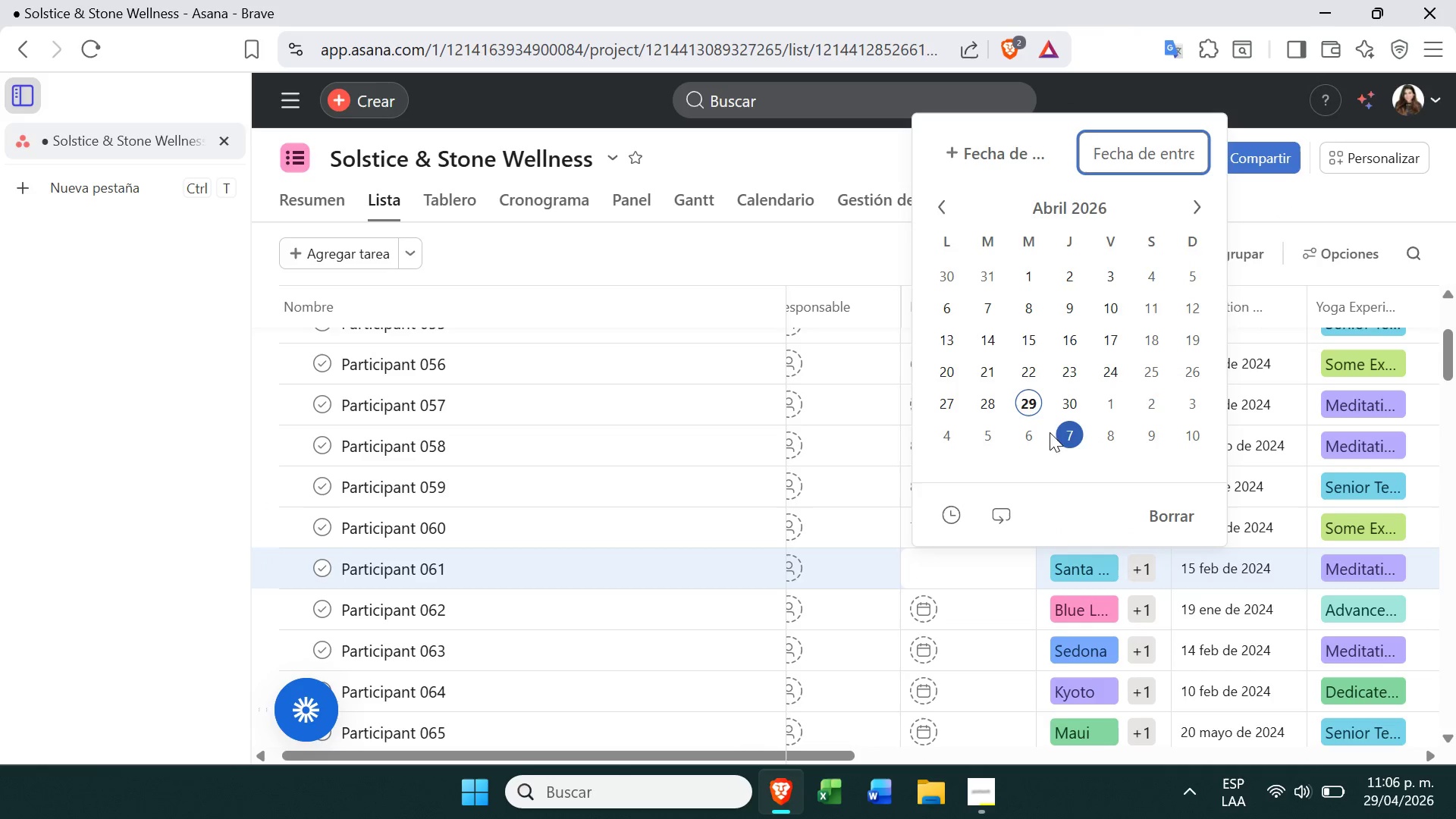 
left_click([1073, 423])
 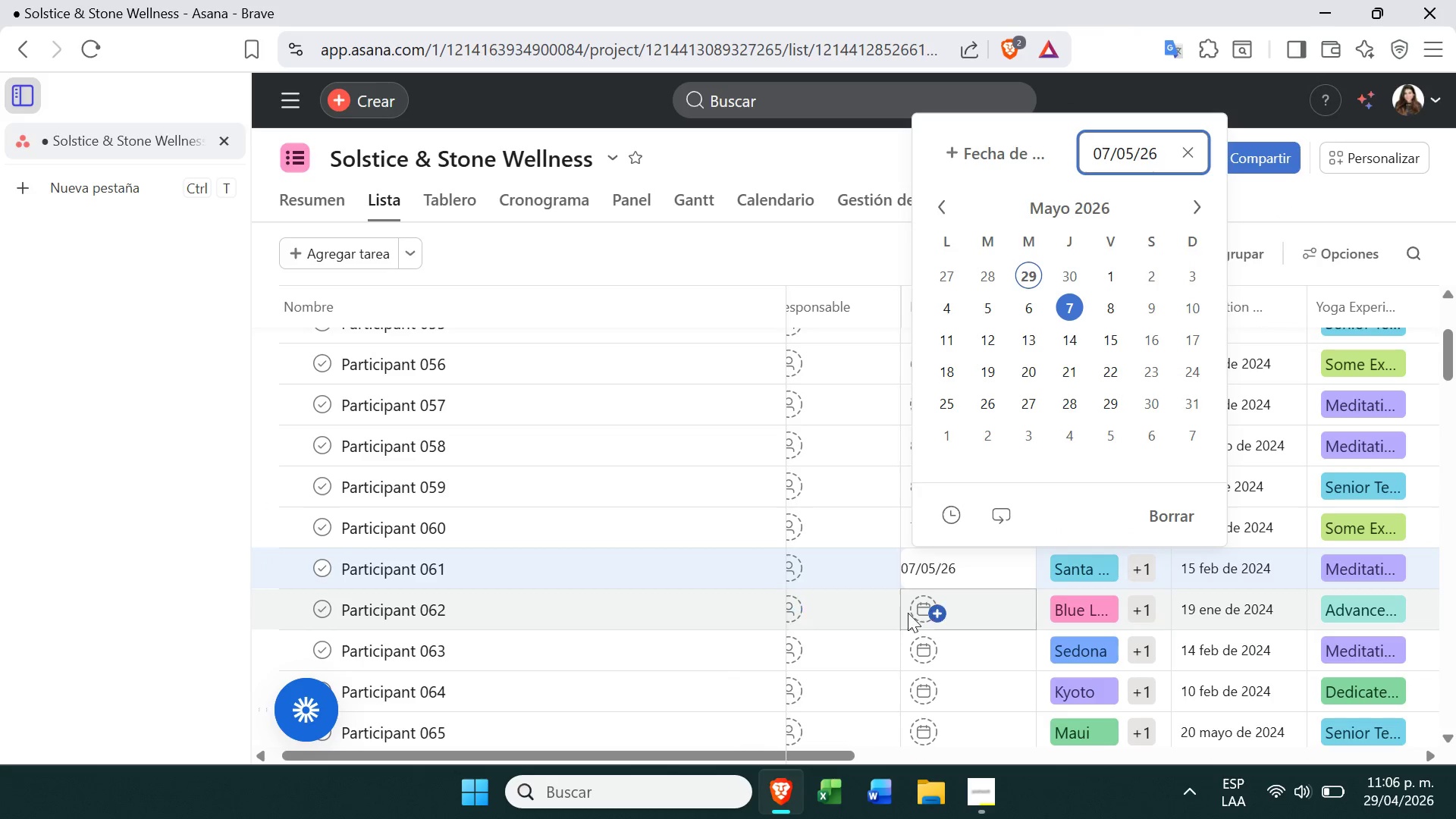 
left_click([924, 610])
 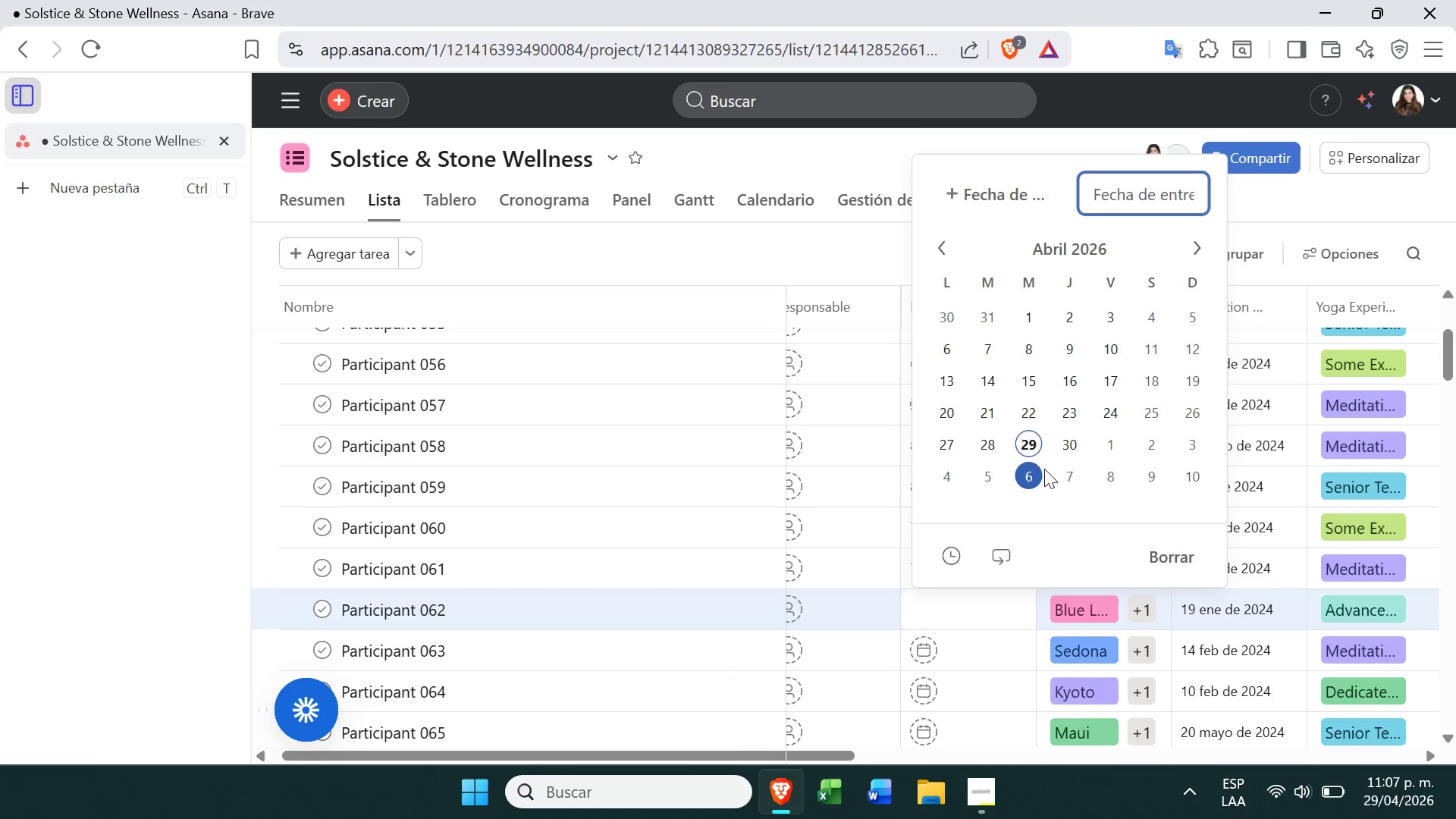 
left_click([1037, 472])
 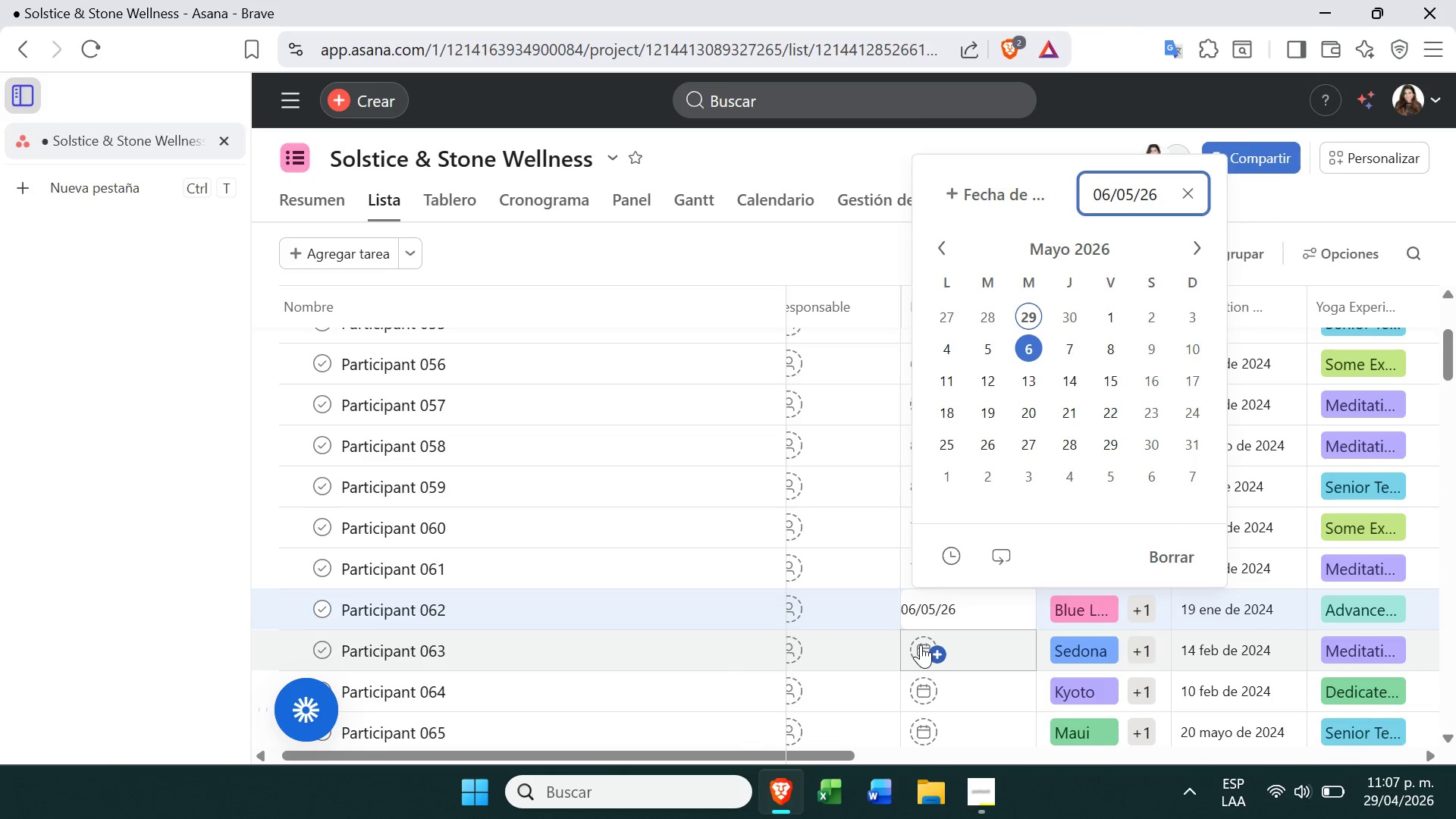 
left_click([921, 645])
 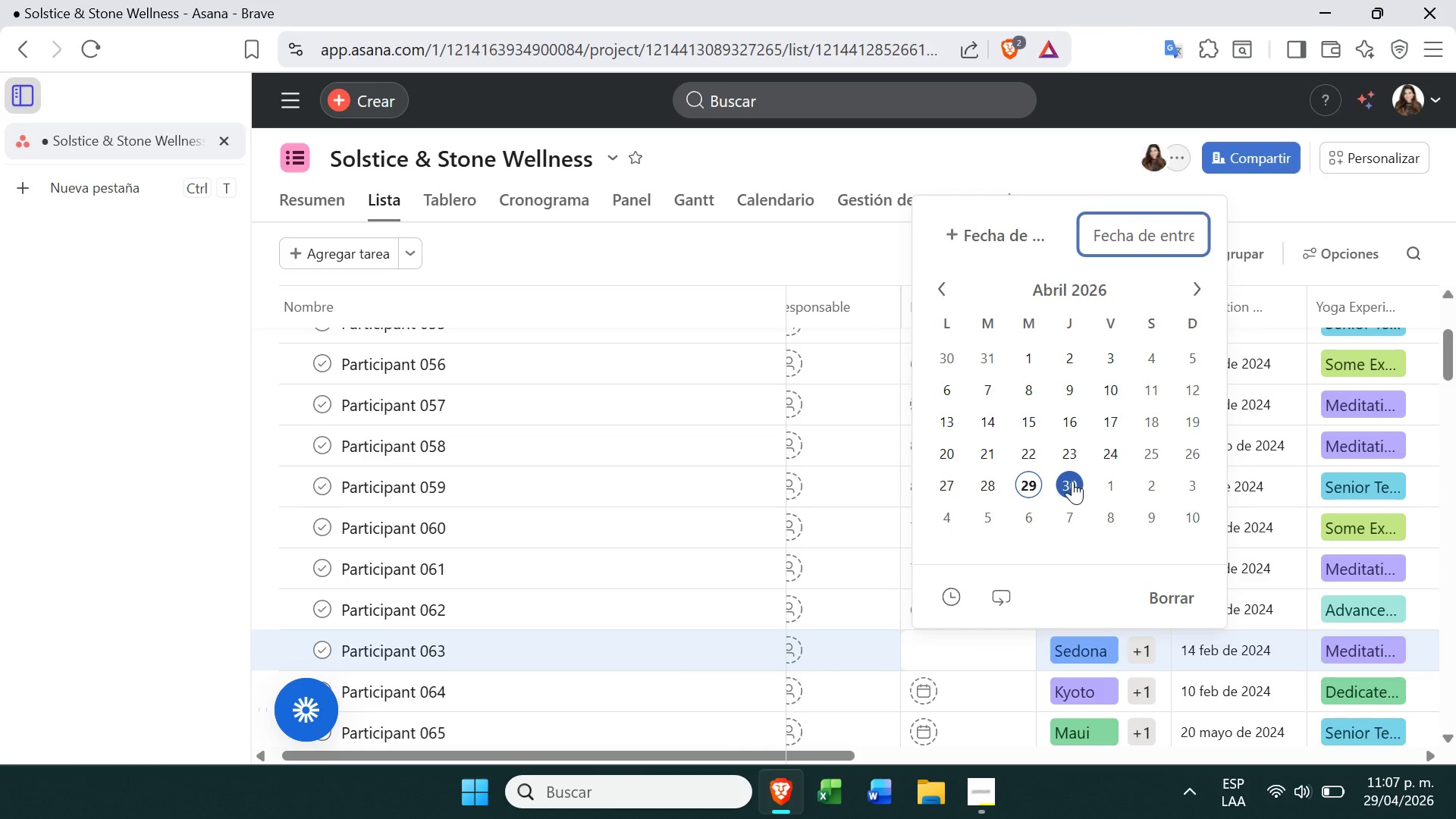 
left_click([1068, 488])
 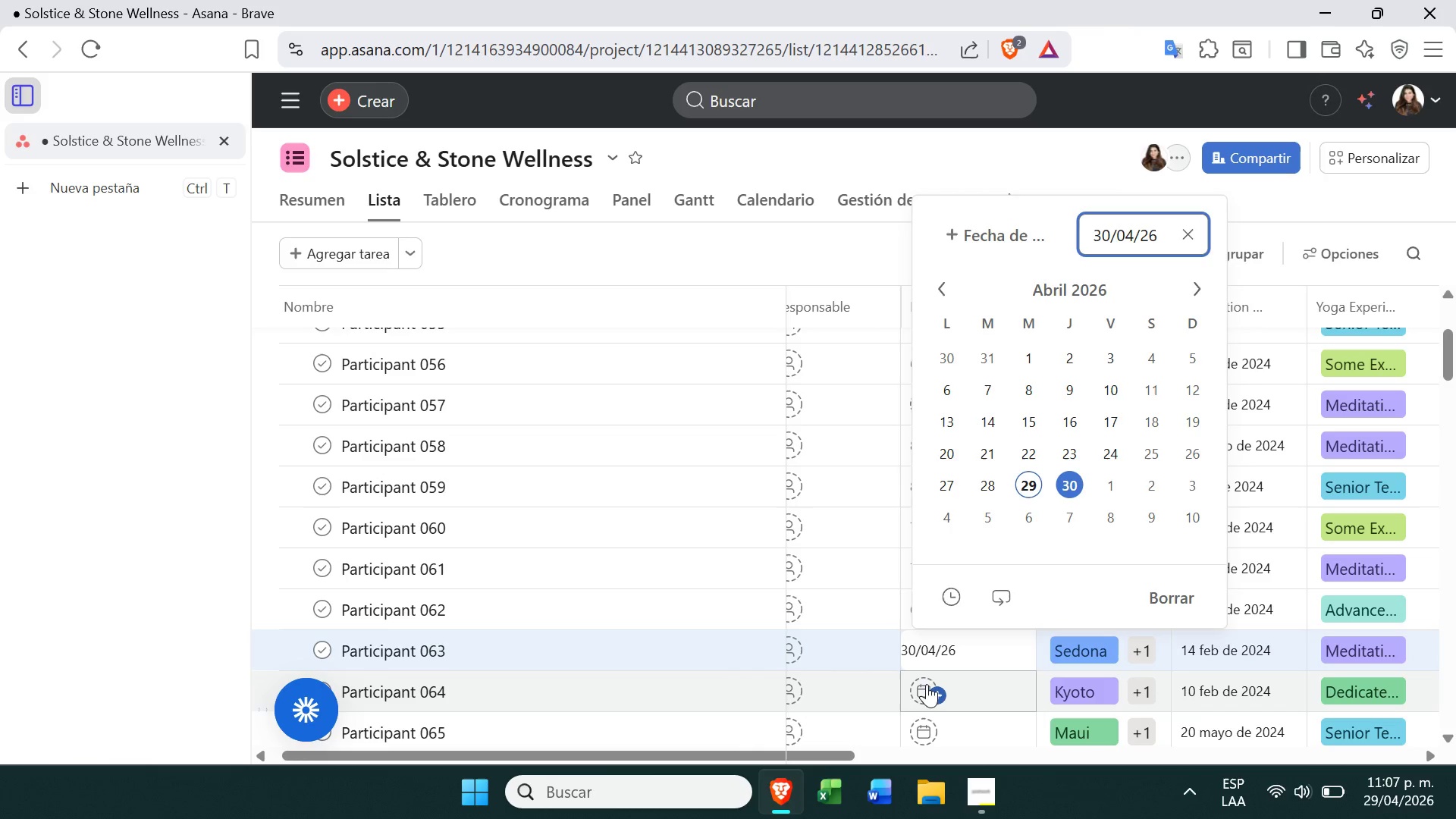 
left_click([925, 684])
 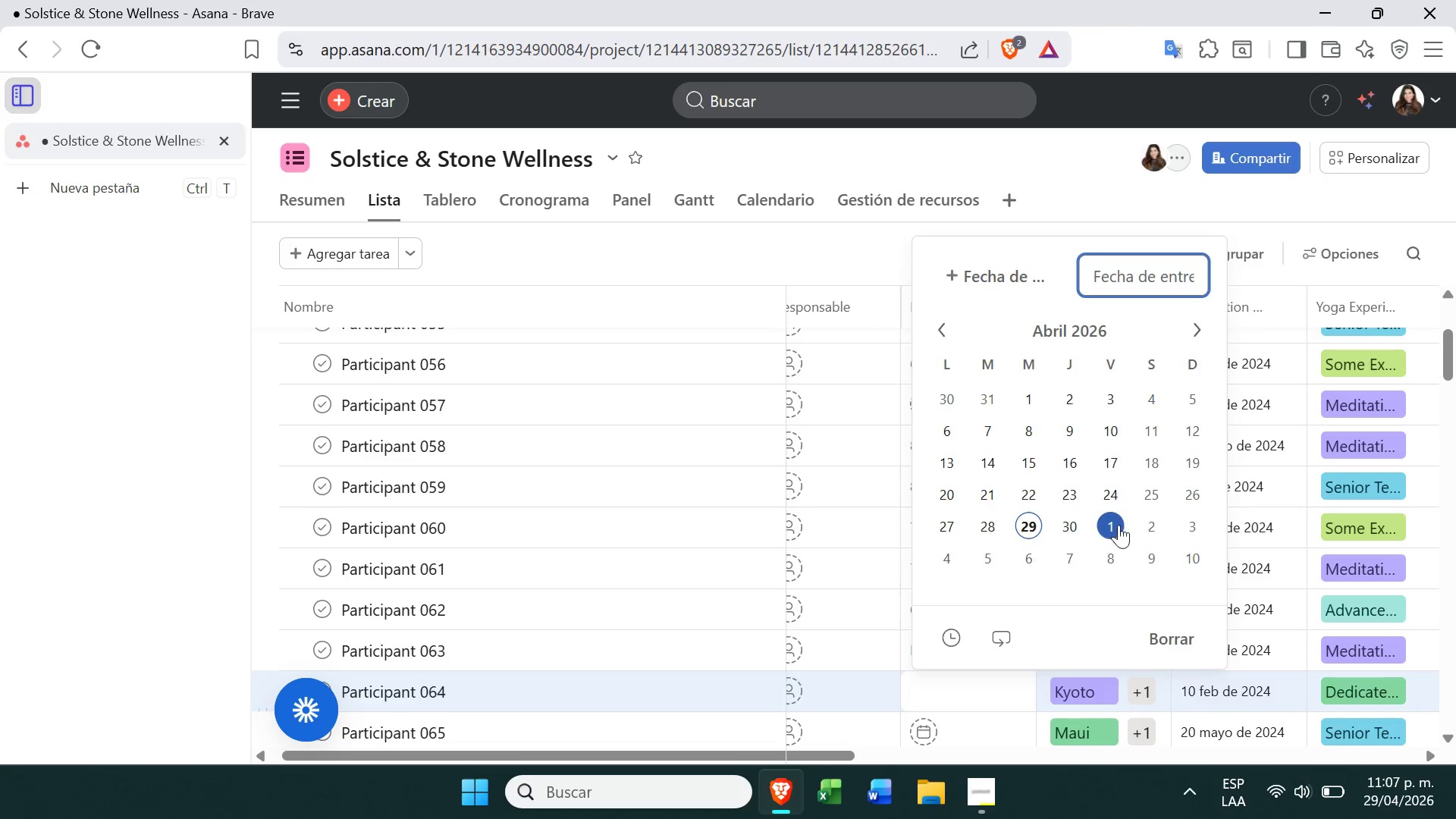 
left_click([1122, 524])
 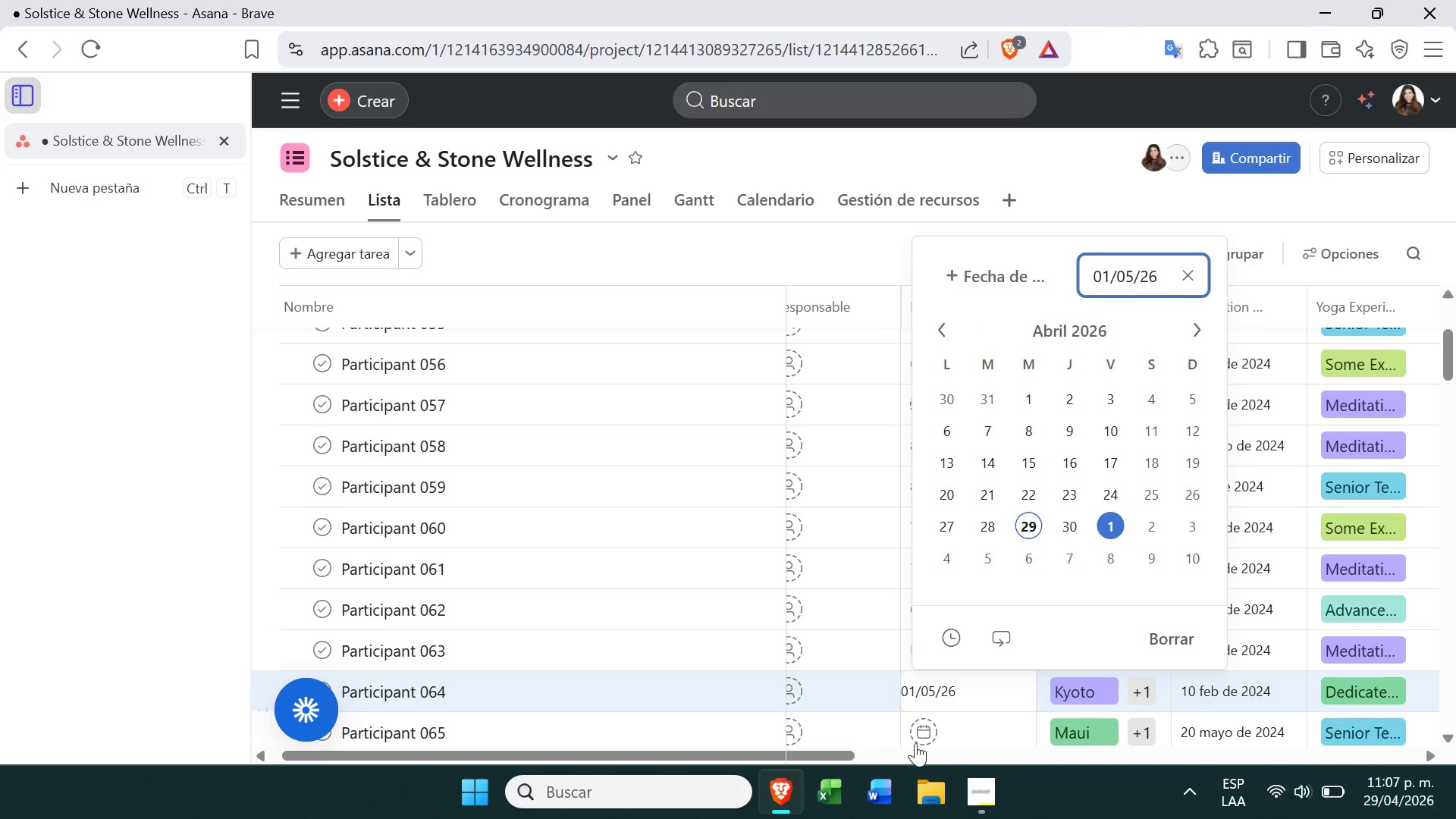 
left_click([912, 736])
 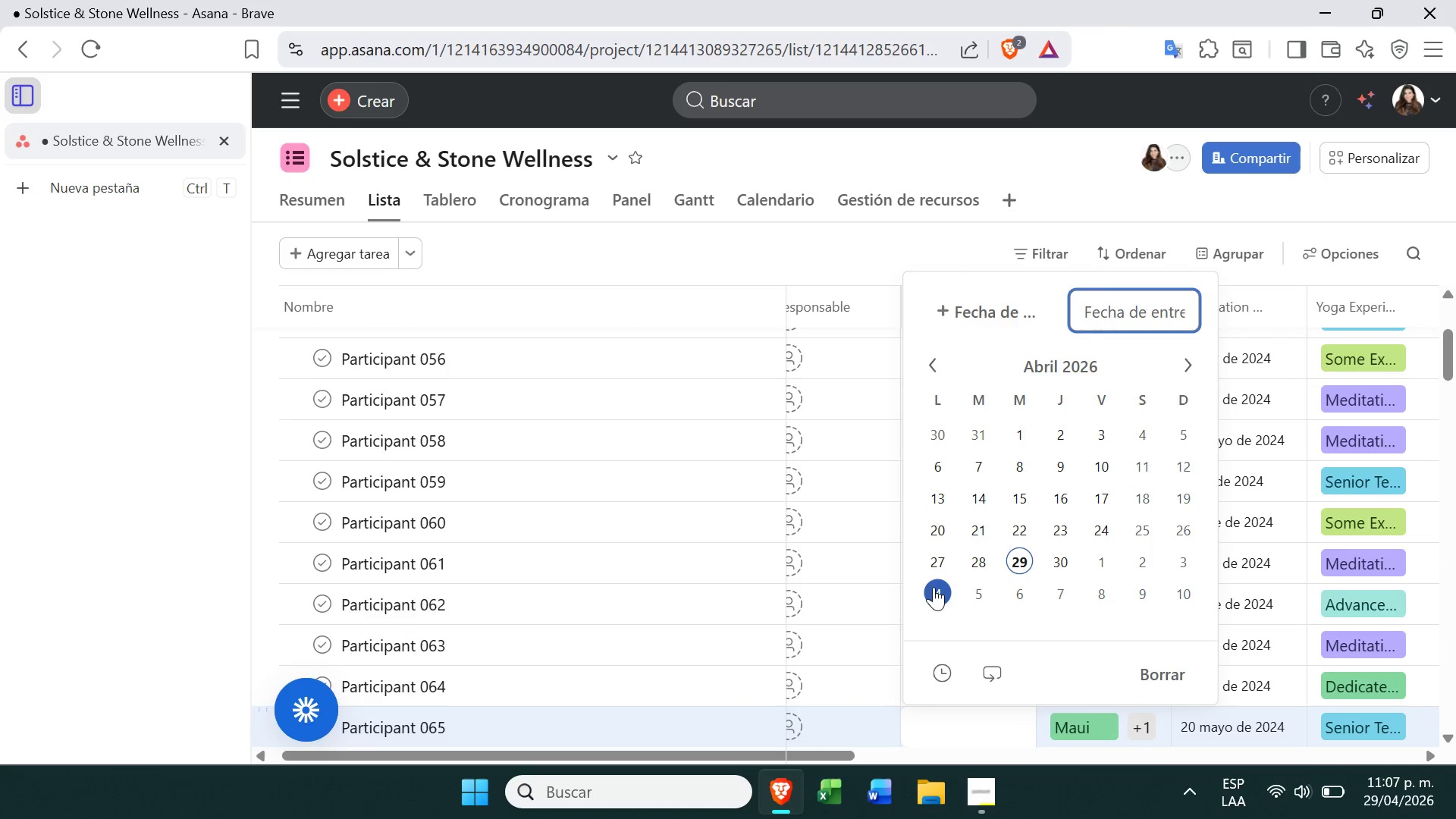 
left_click([936, 587])
 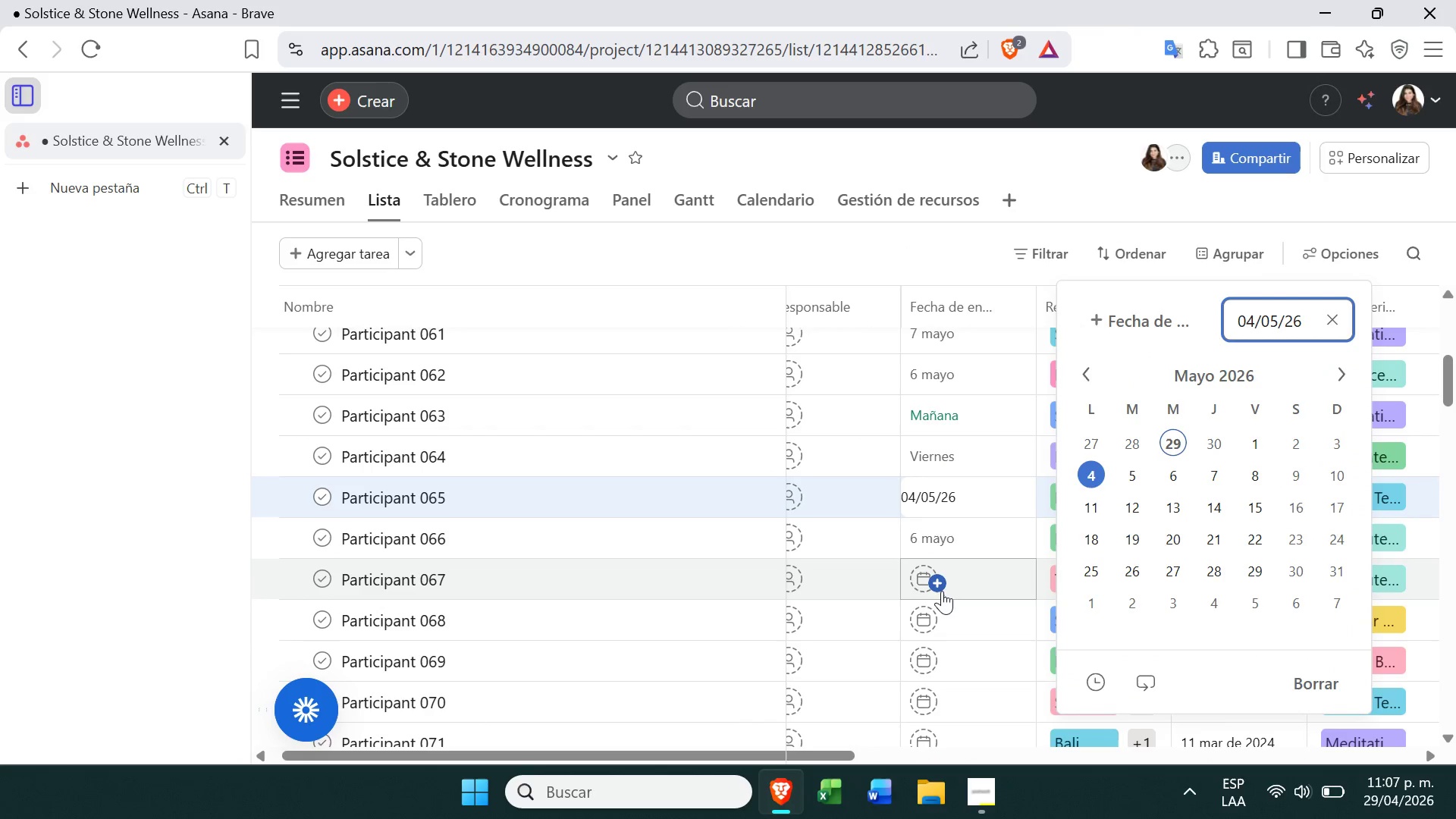 
left_click([927, 588])
 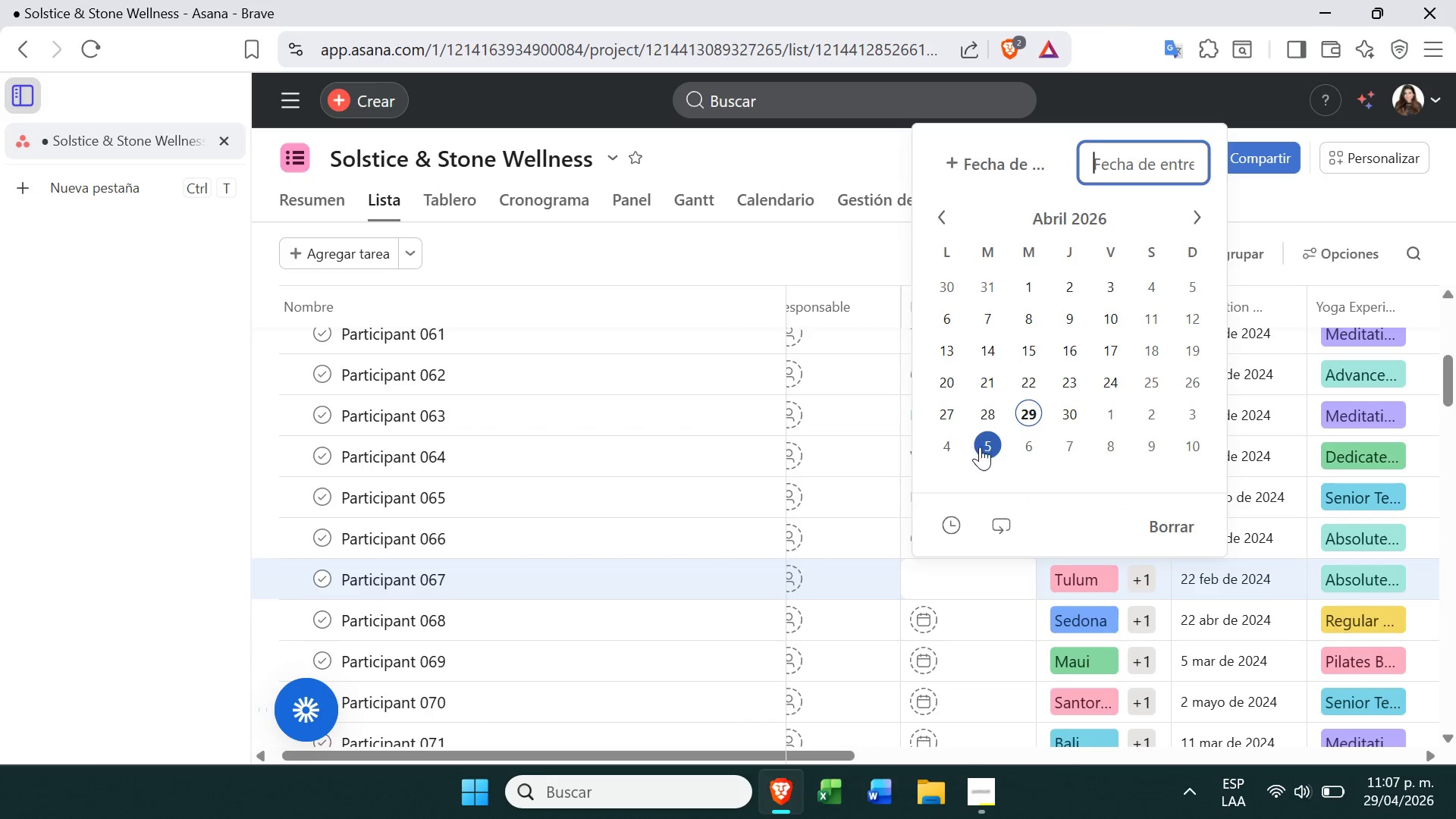 
left_click([987, 450])
 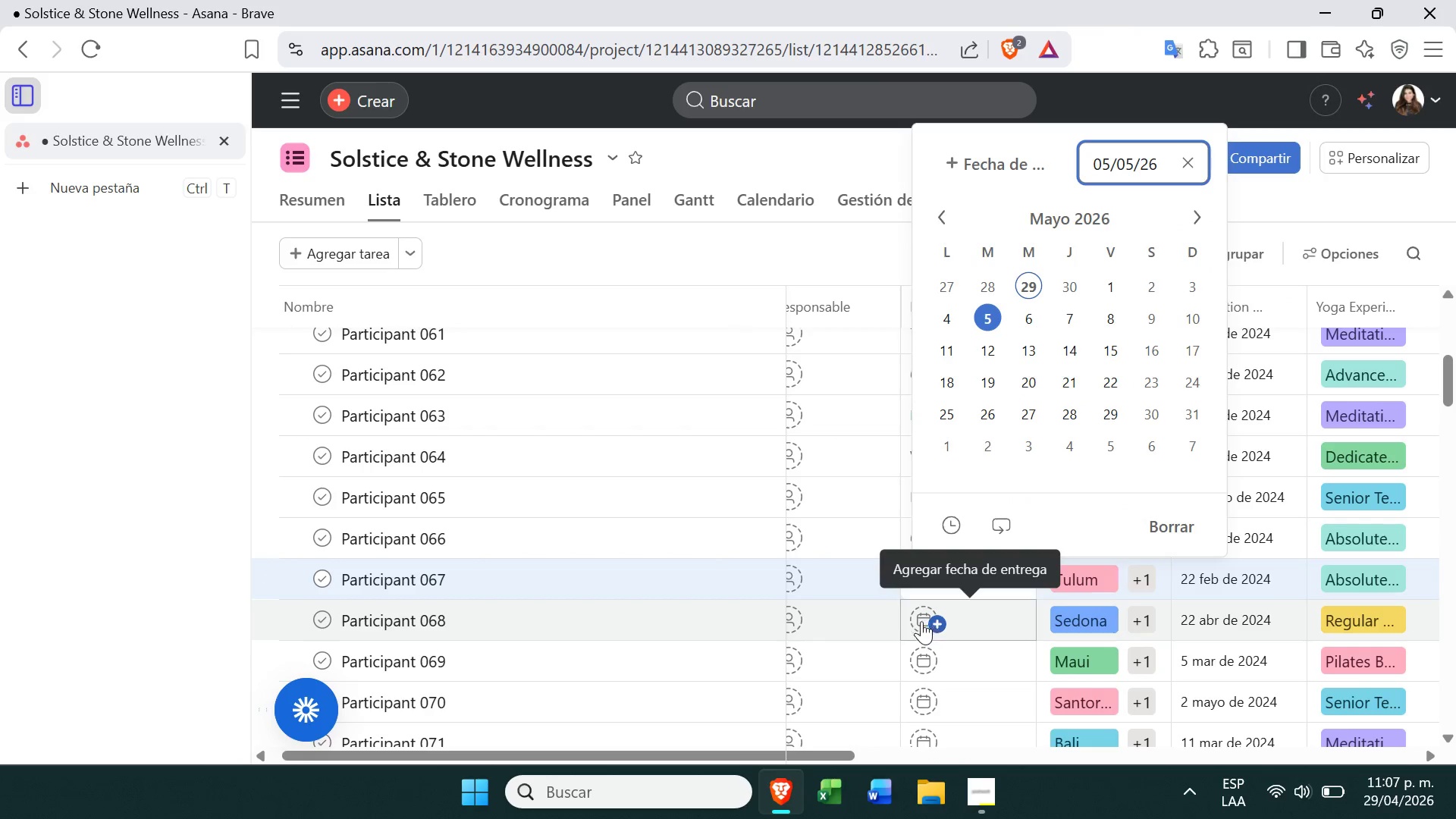 
left_click([917, 621])
 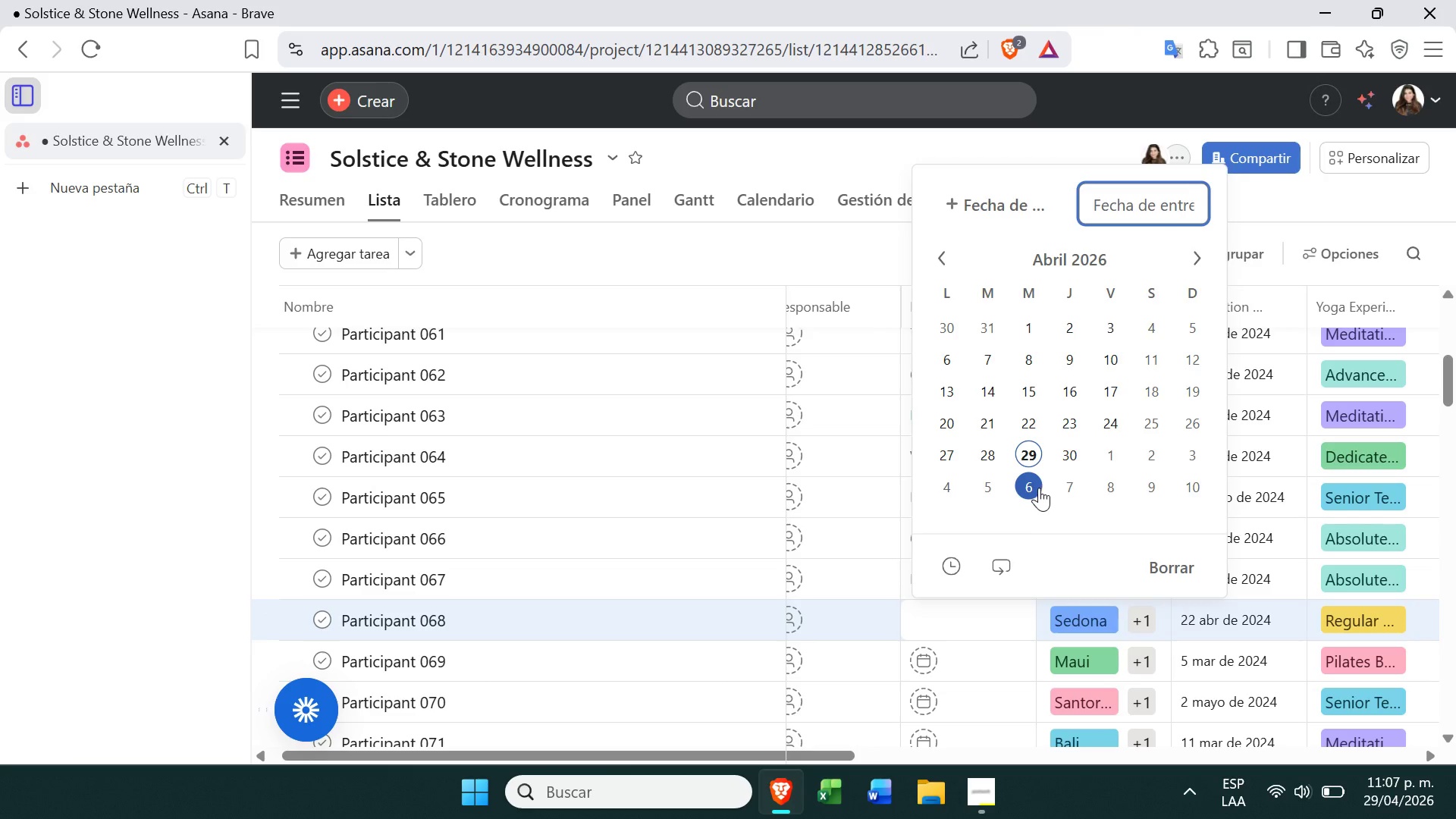 
left_click([1035, 492])
 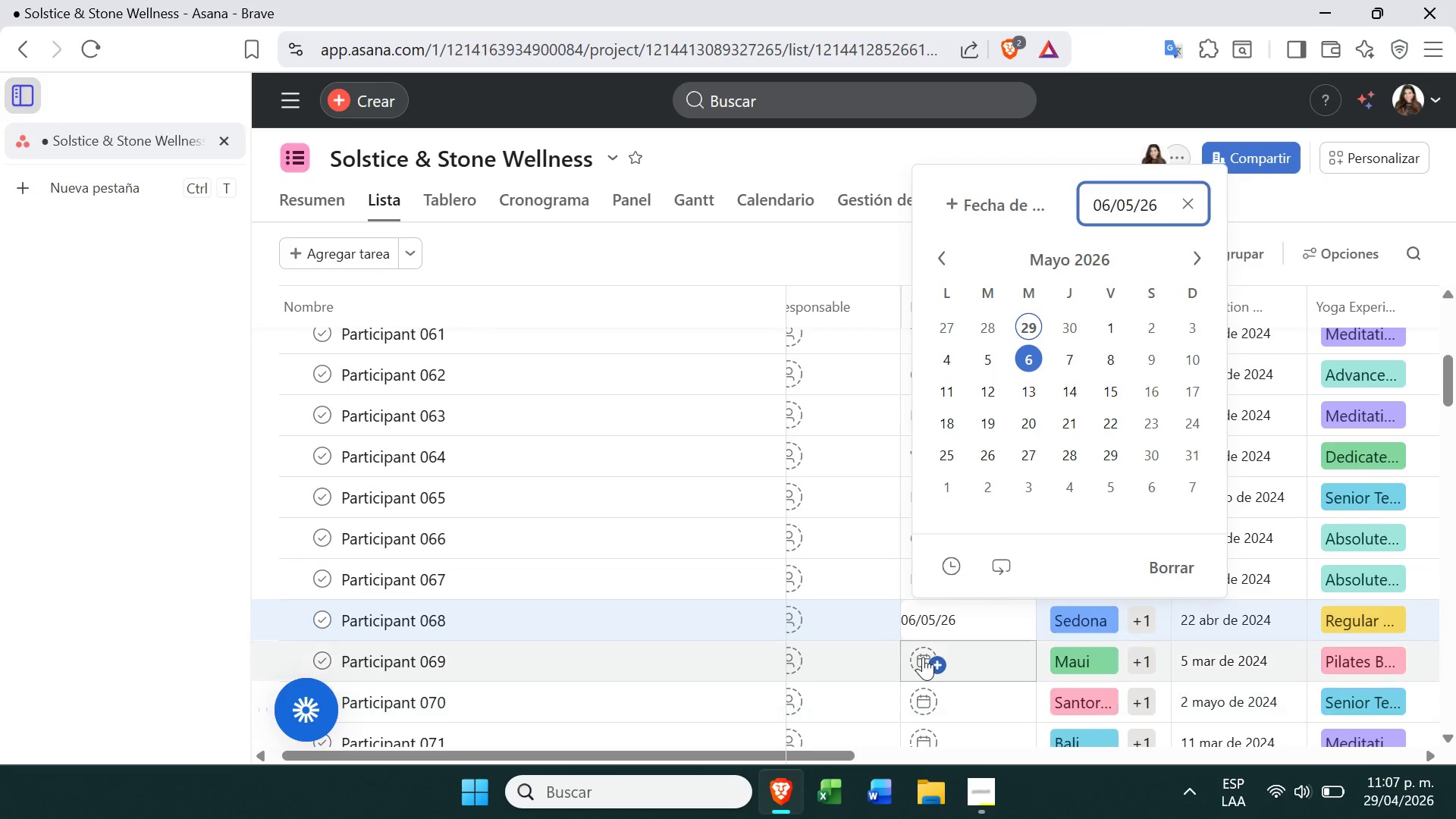 
left_click([920, 656])
 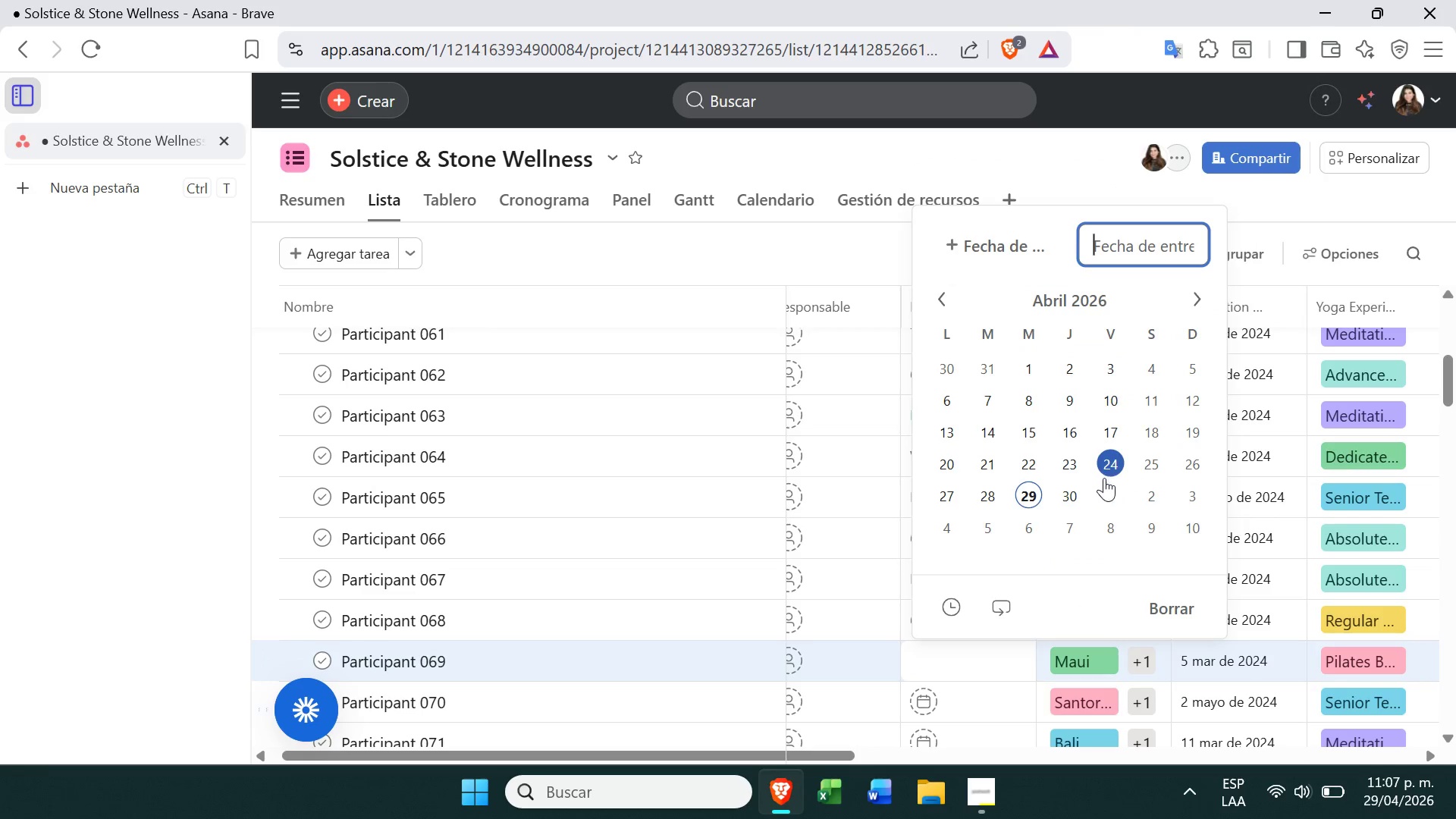 
left_click([1108, 492])
 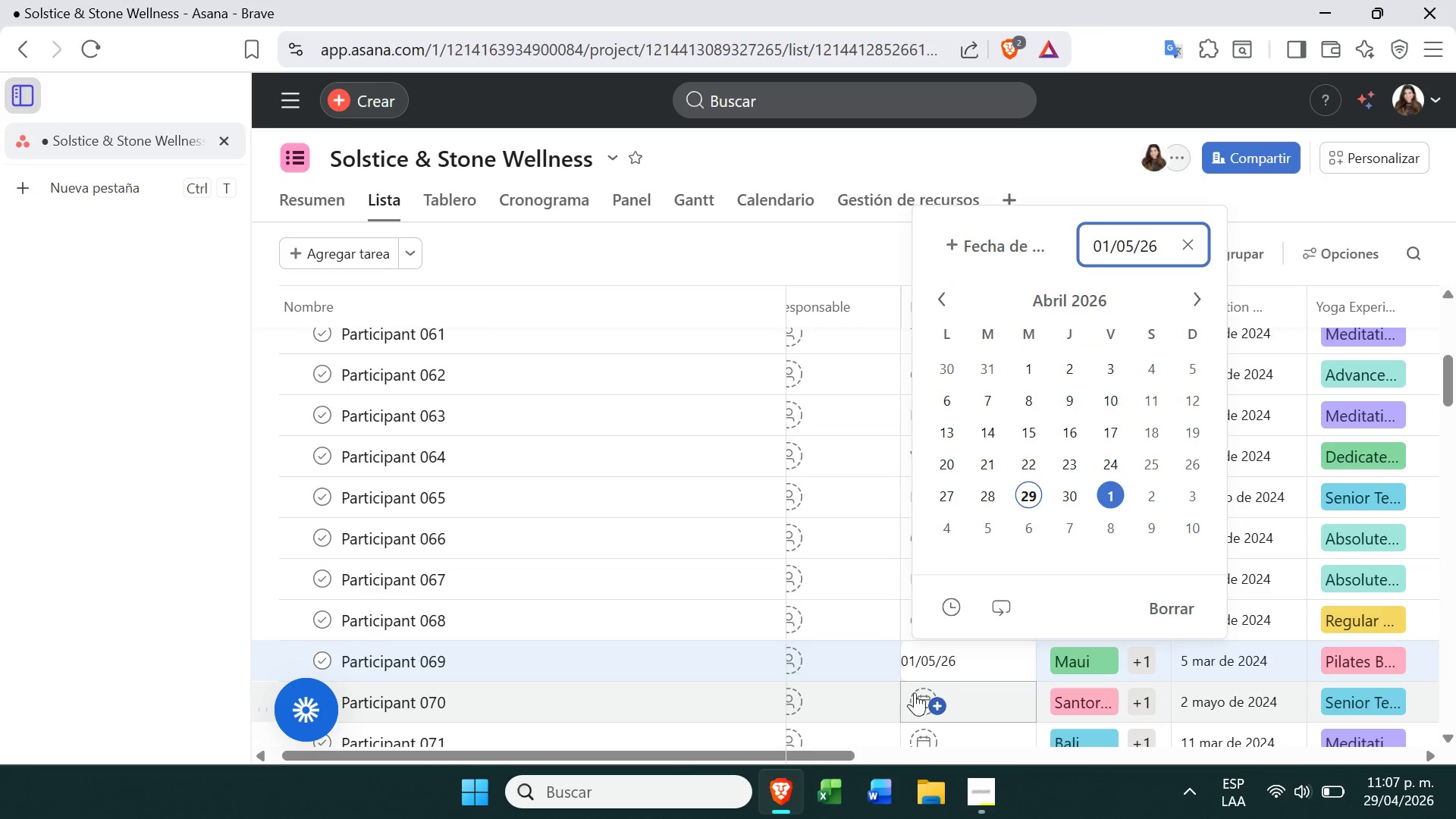 
left_click([918, 693])
 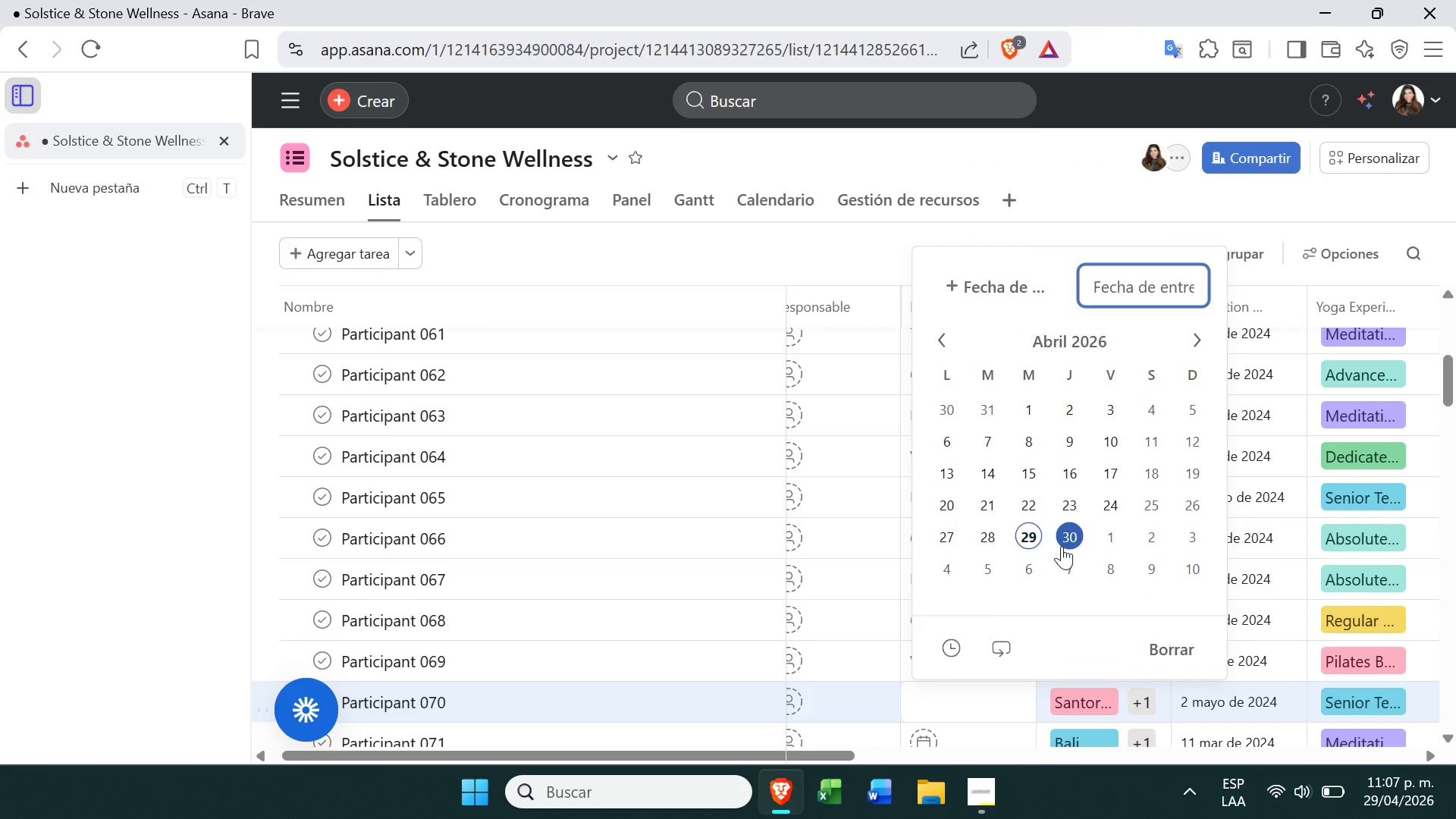 
left_click([1072, 546])
 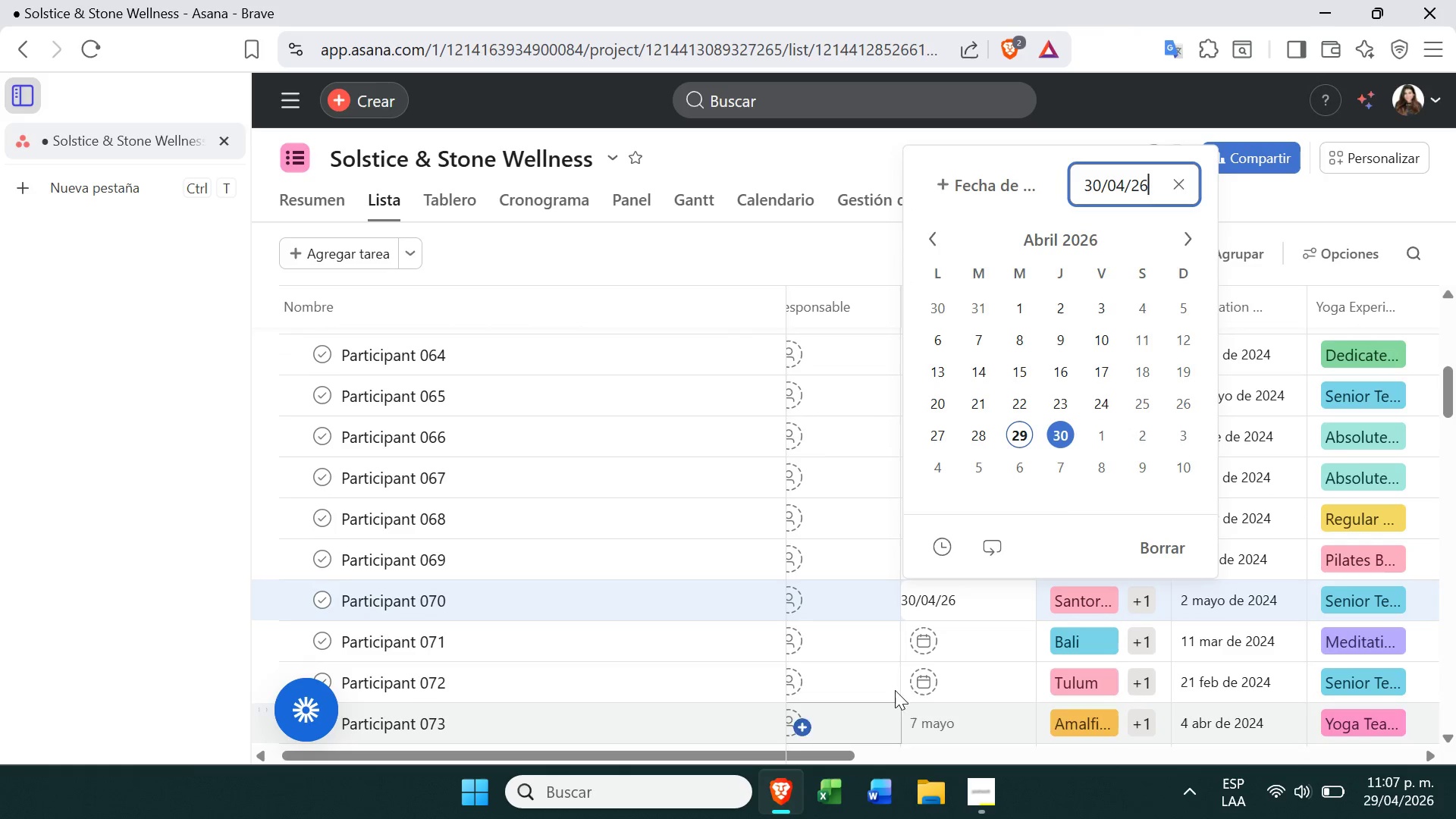 
left_click([924, 670])
 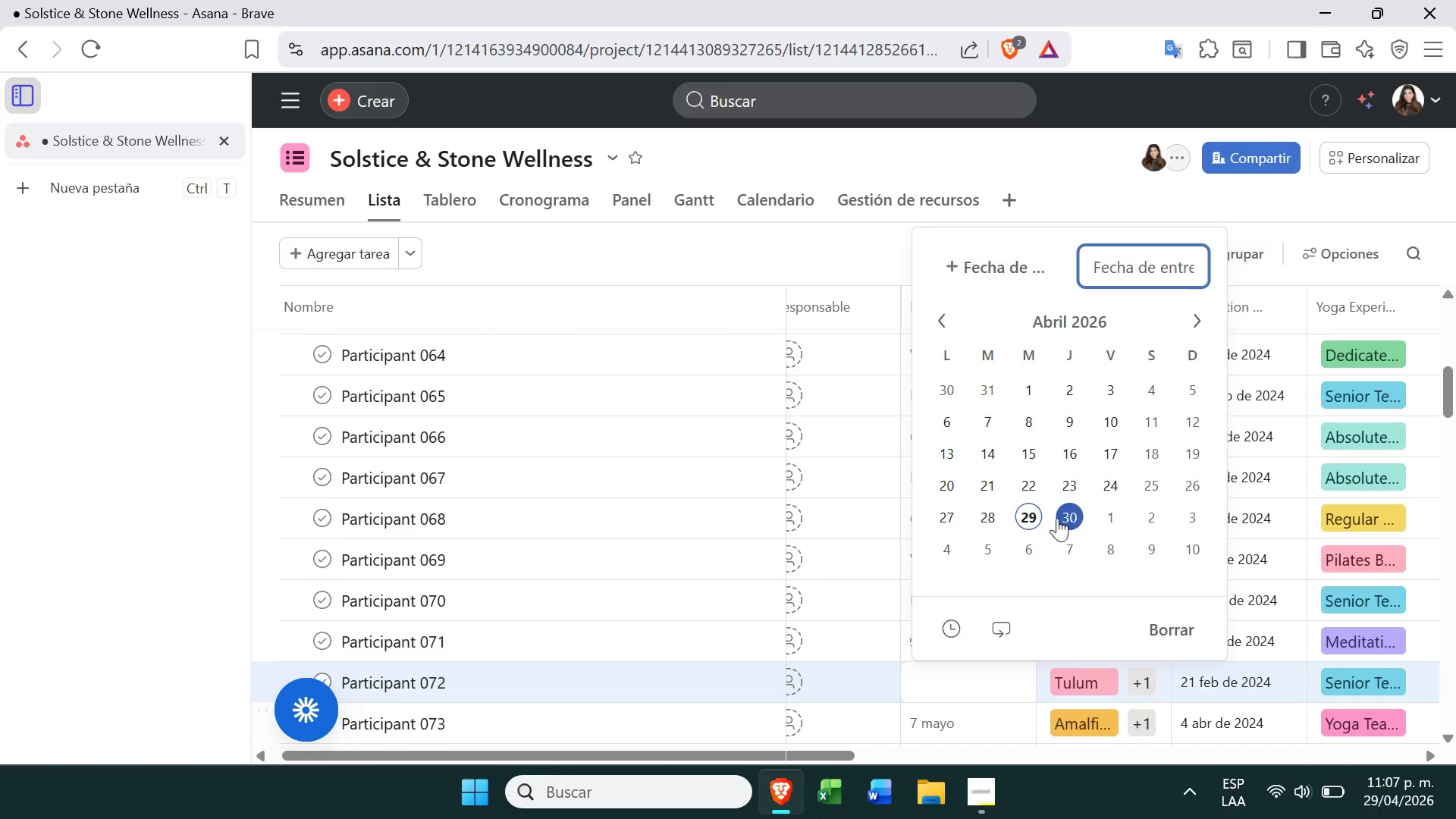 
left_click([1062, 523])
 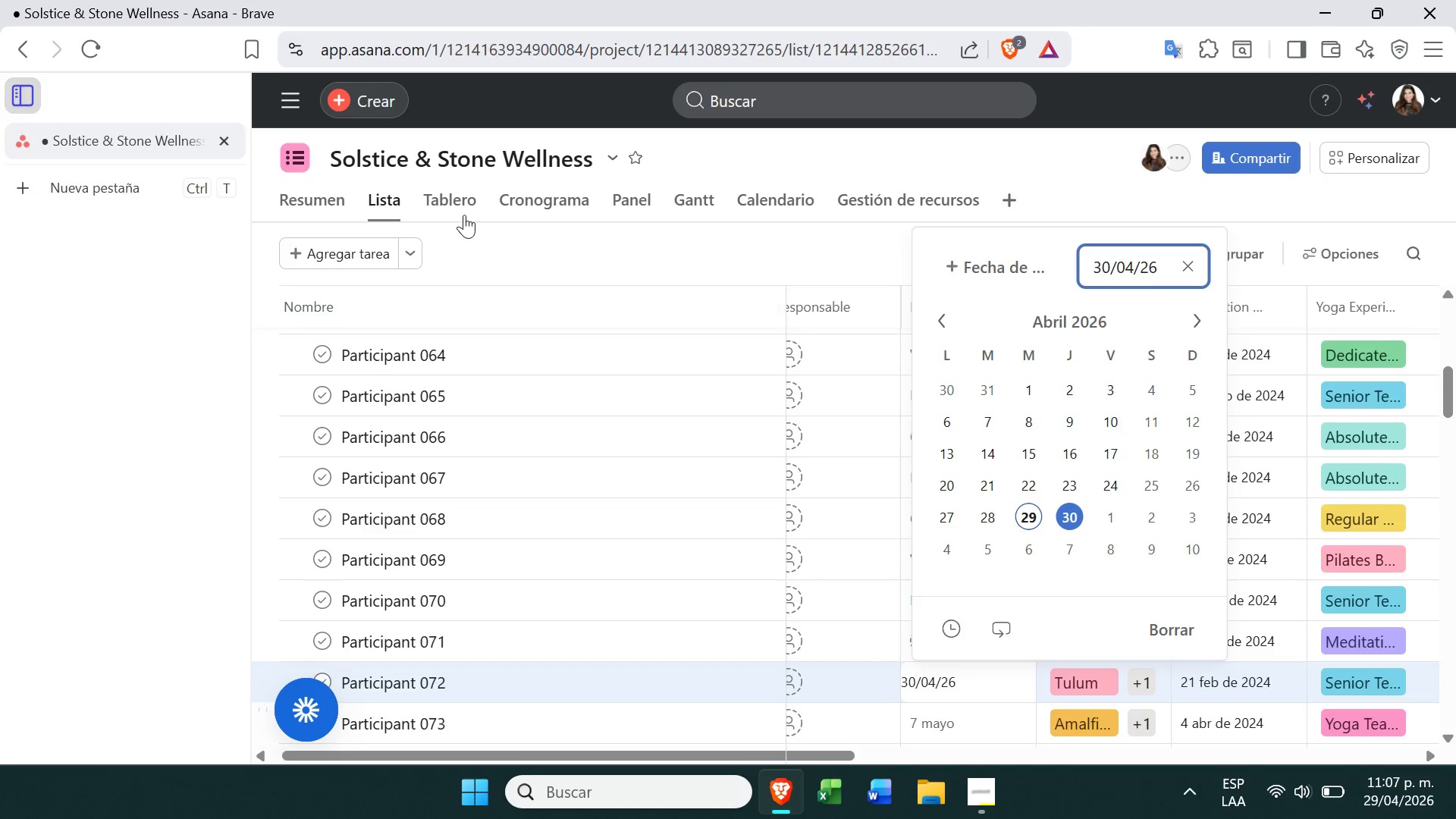 
left_click([532, 209])
 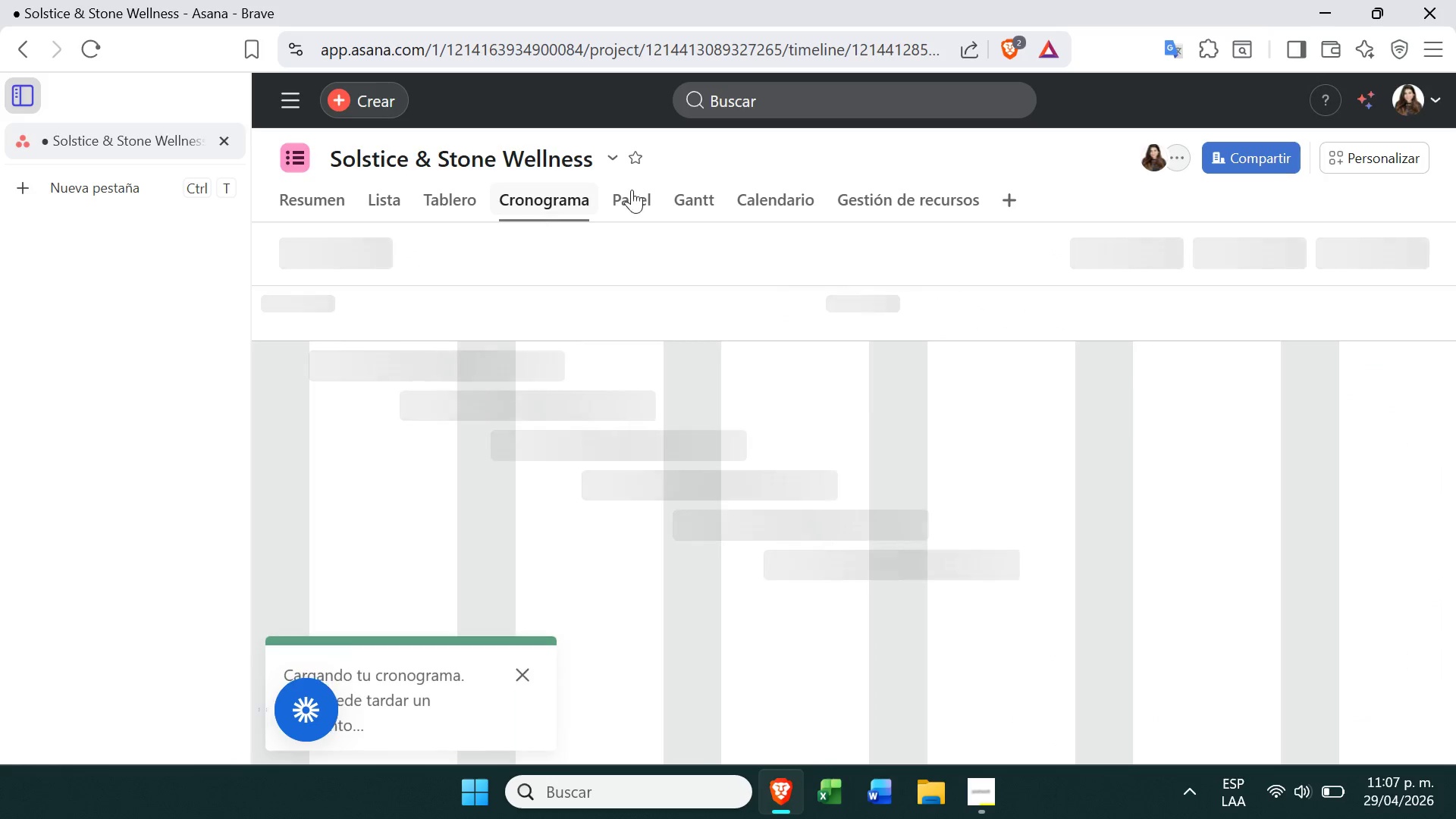 
left_click([742, 189])
 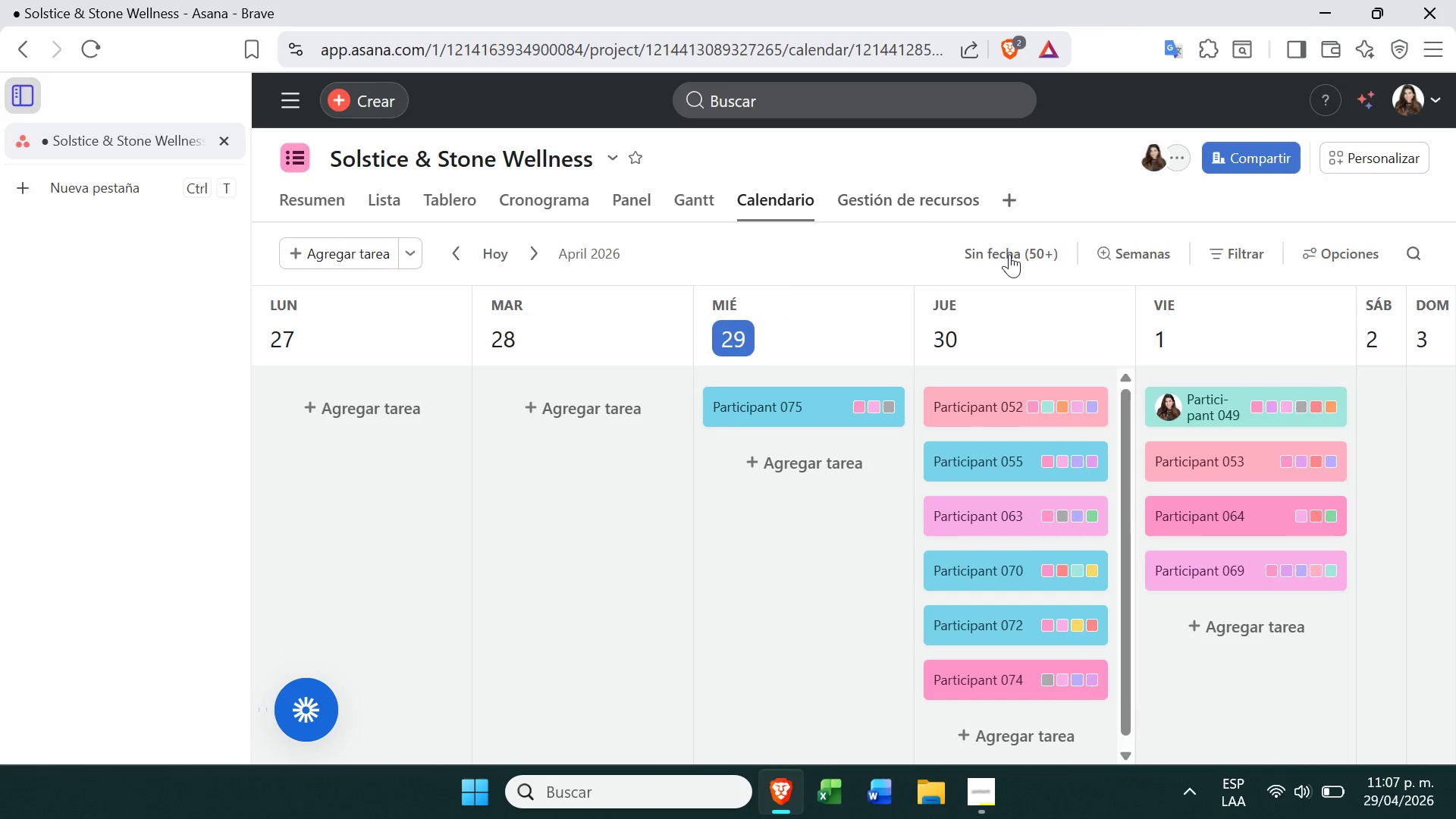 
left_click([1231, 250])
 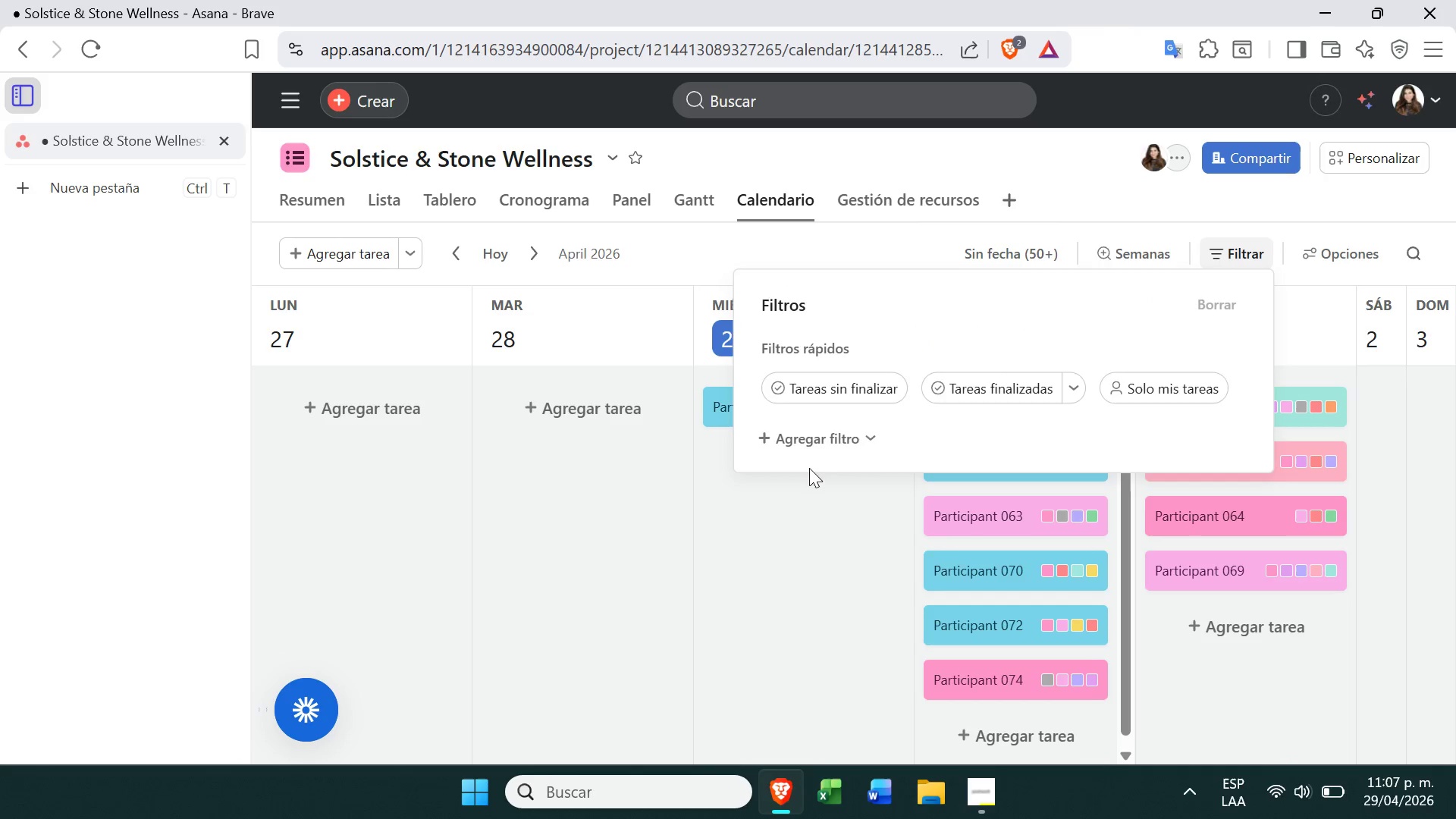 
left_click([835, 425])
 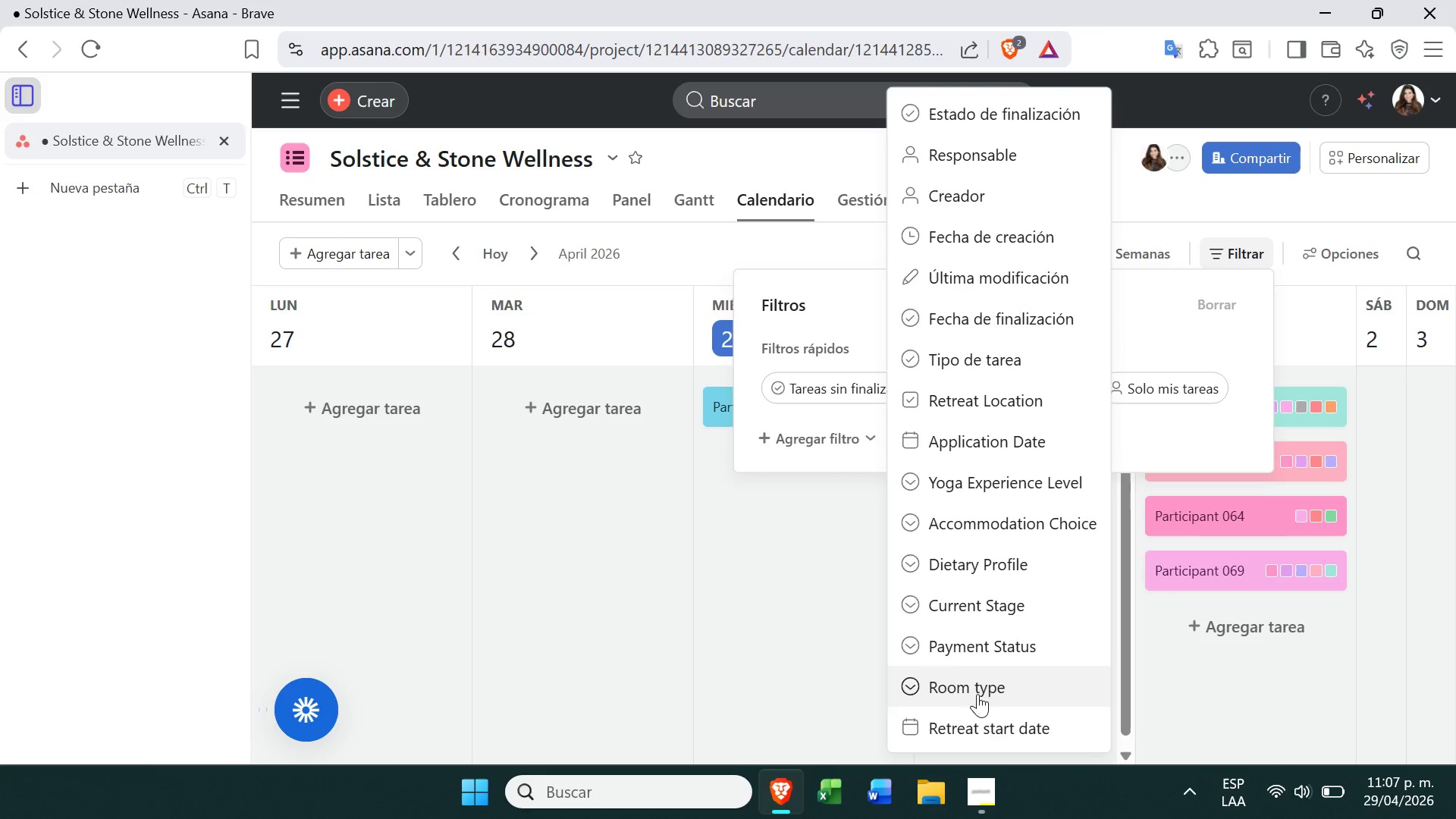 
left_click([979, 721])
 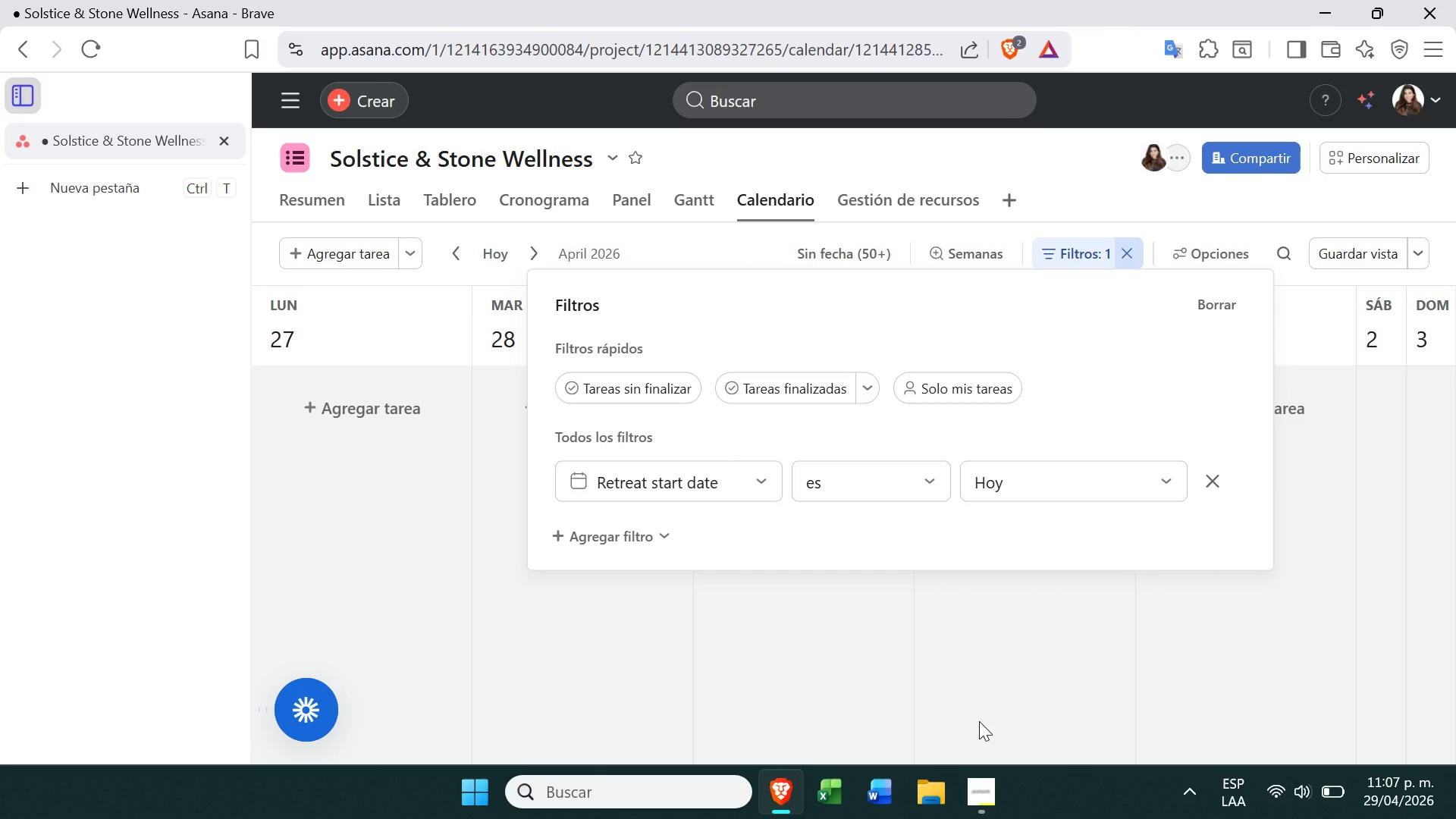 
wait(5.09)
 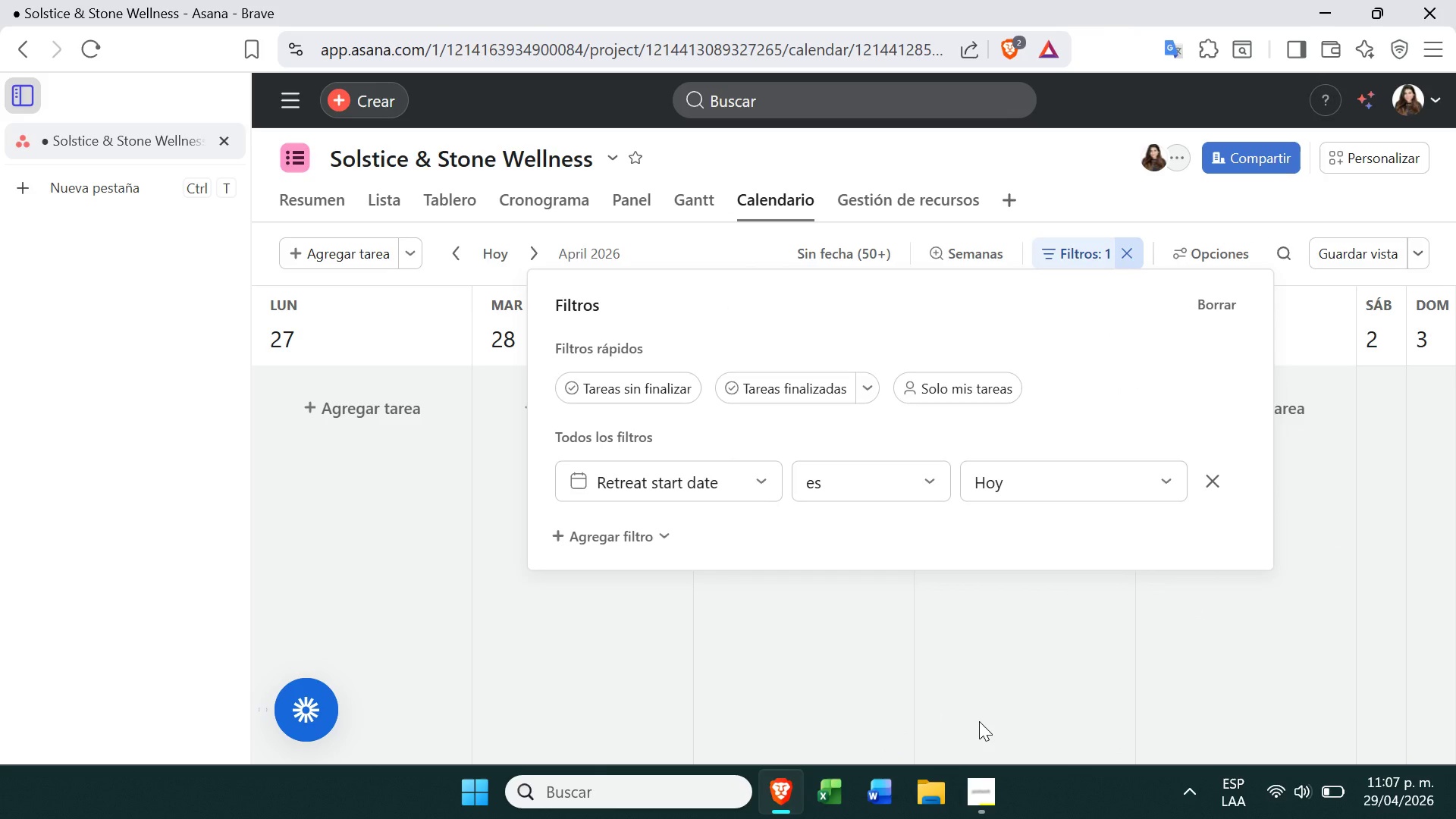 
left_click([1066, 491])
 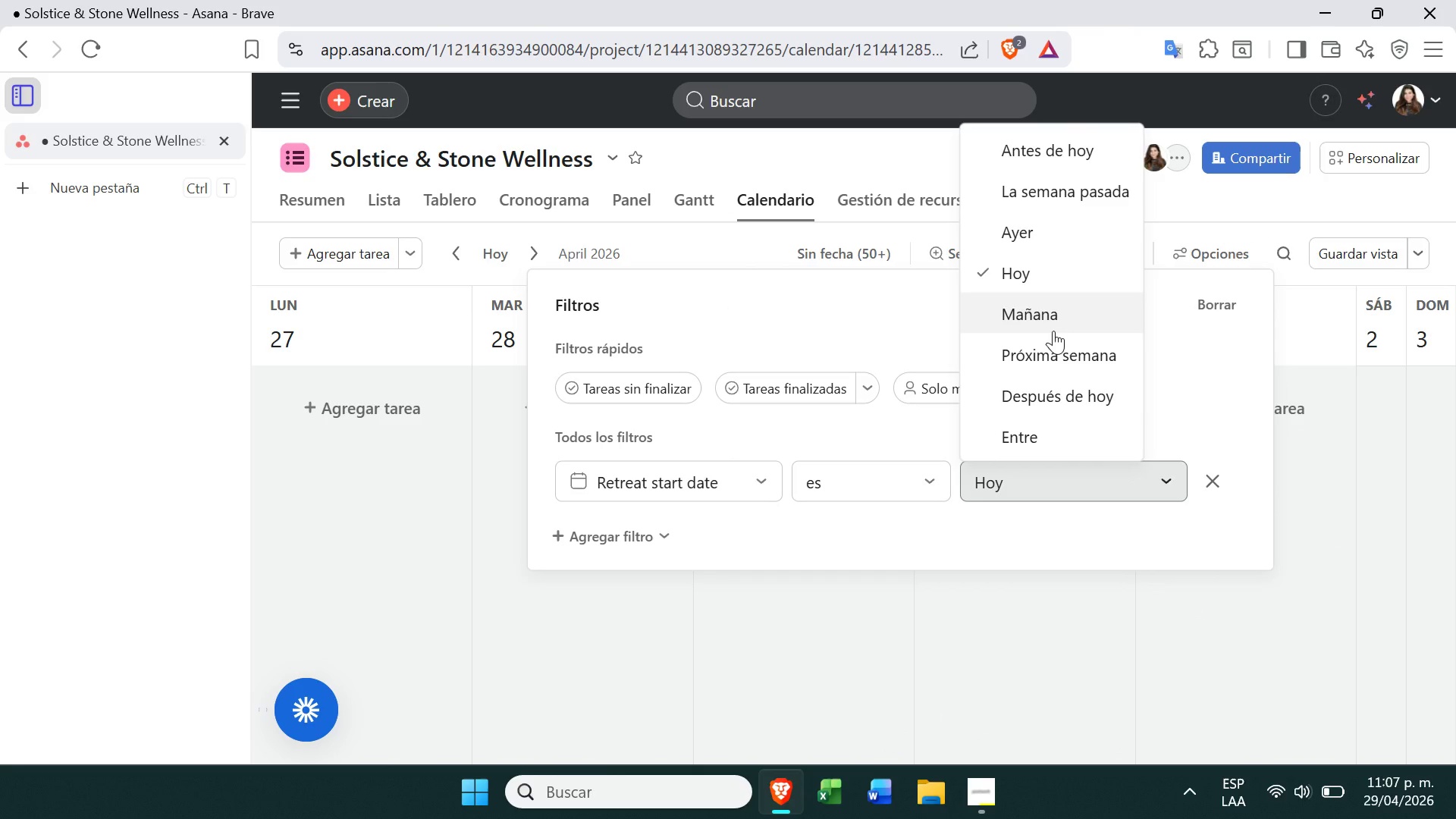 
left_click([1053, 331])
 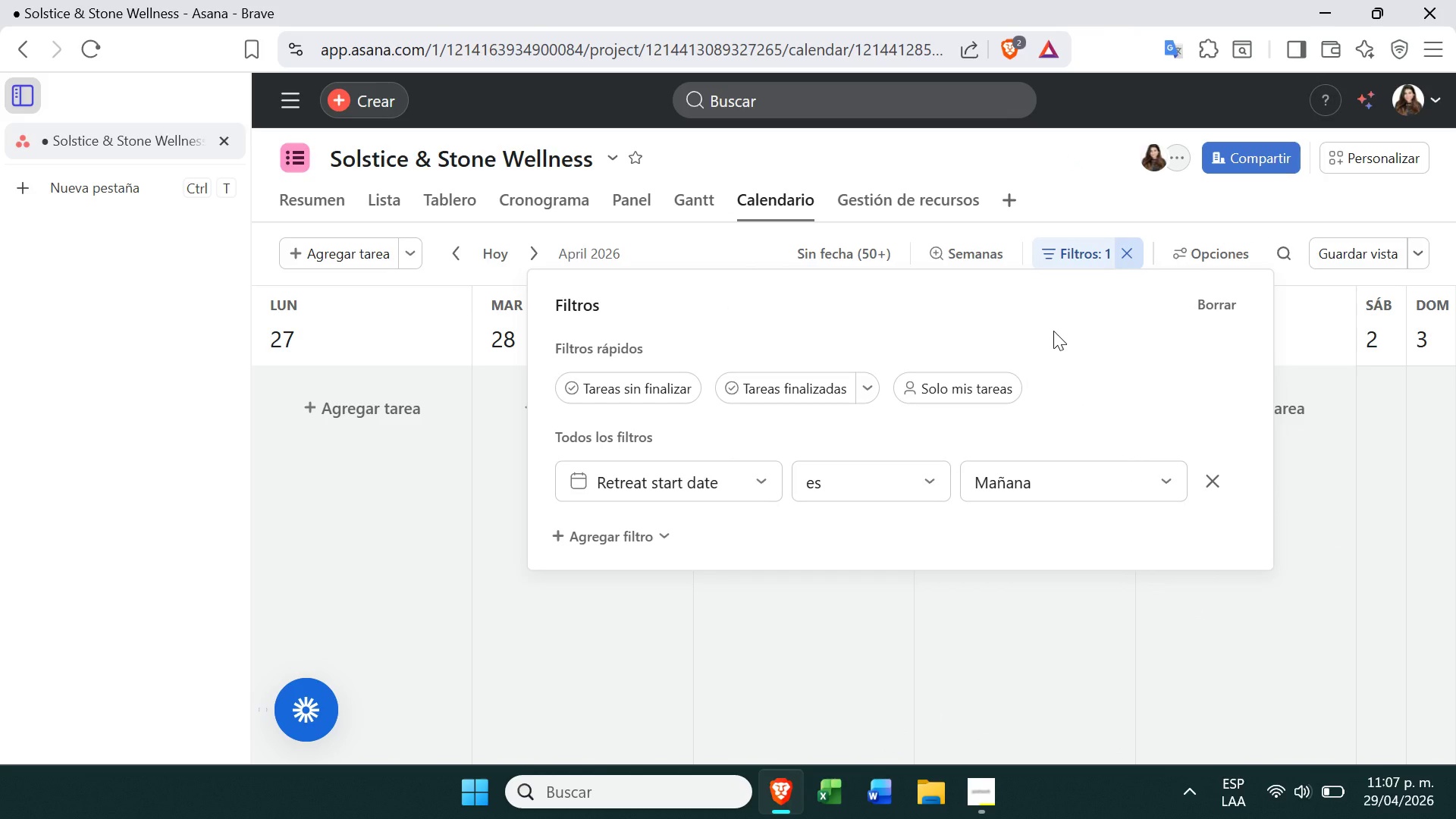 
left_click([1020, 651])
 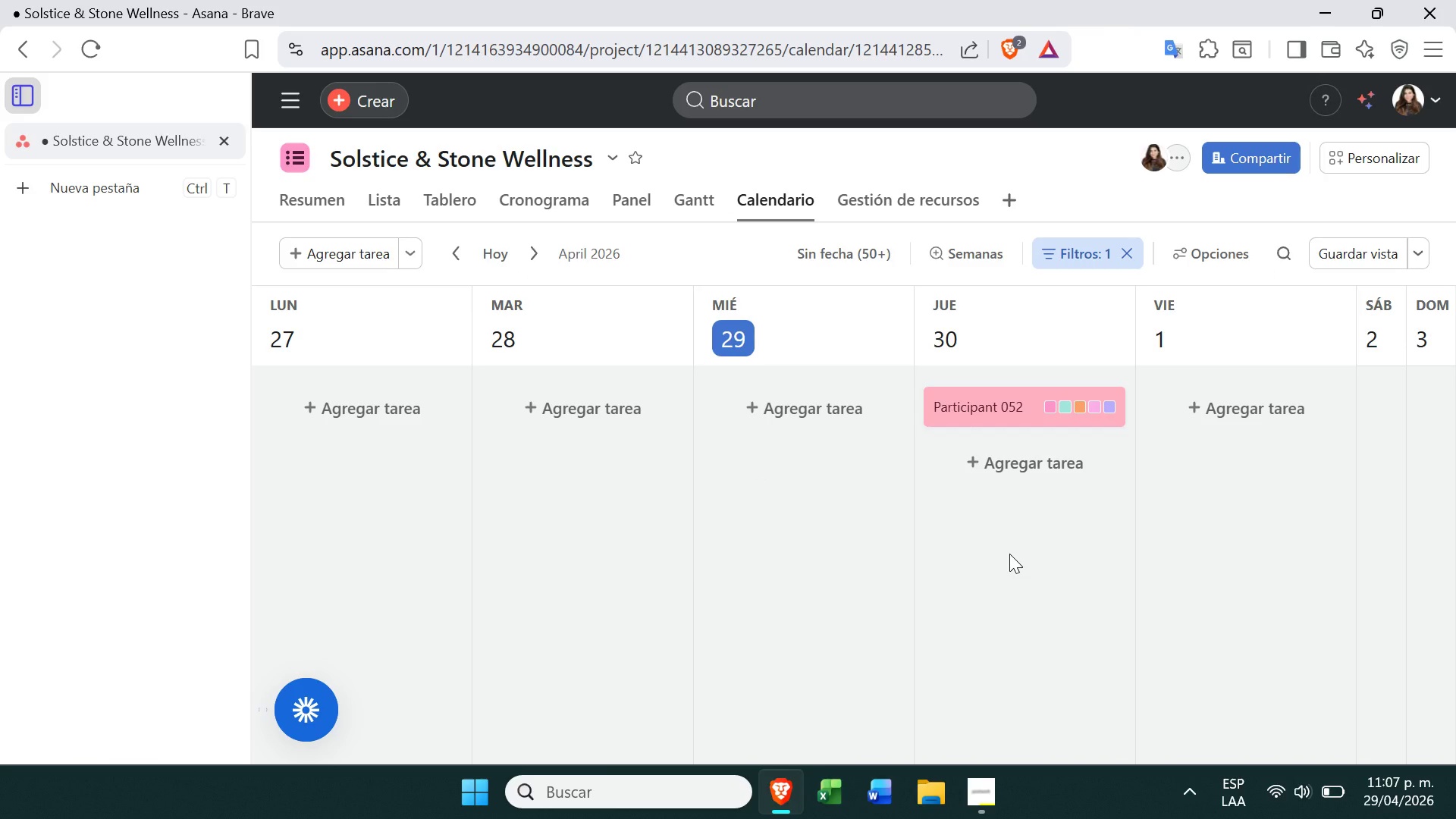 
wait(5.94)
 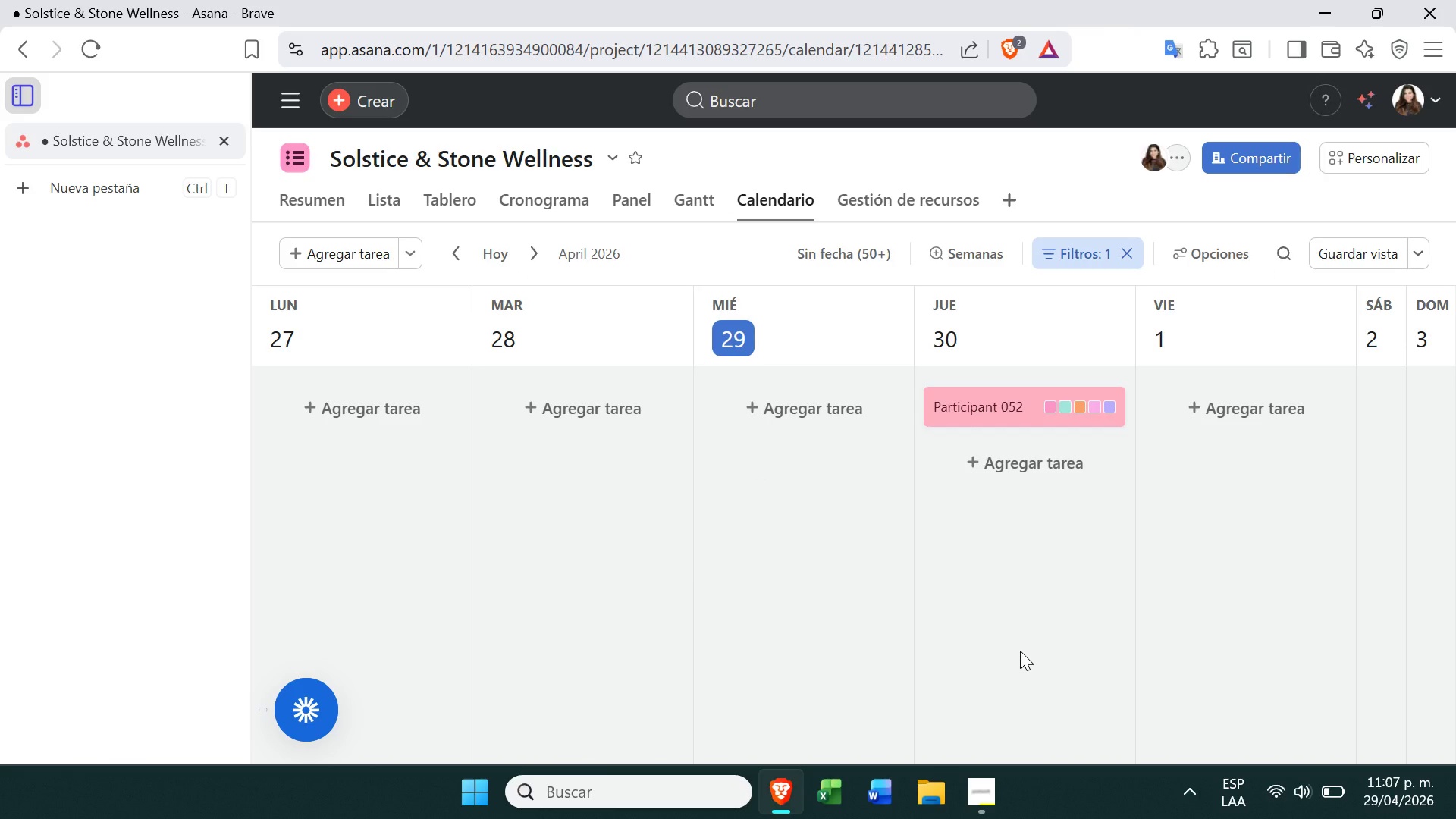 
left_click([1073, 244])
 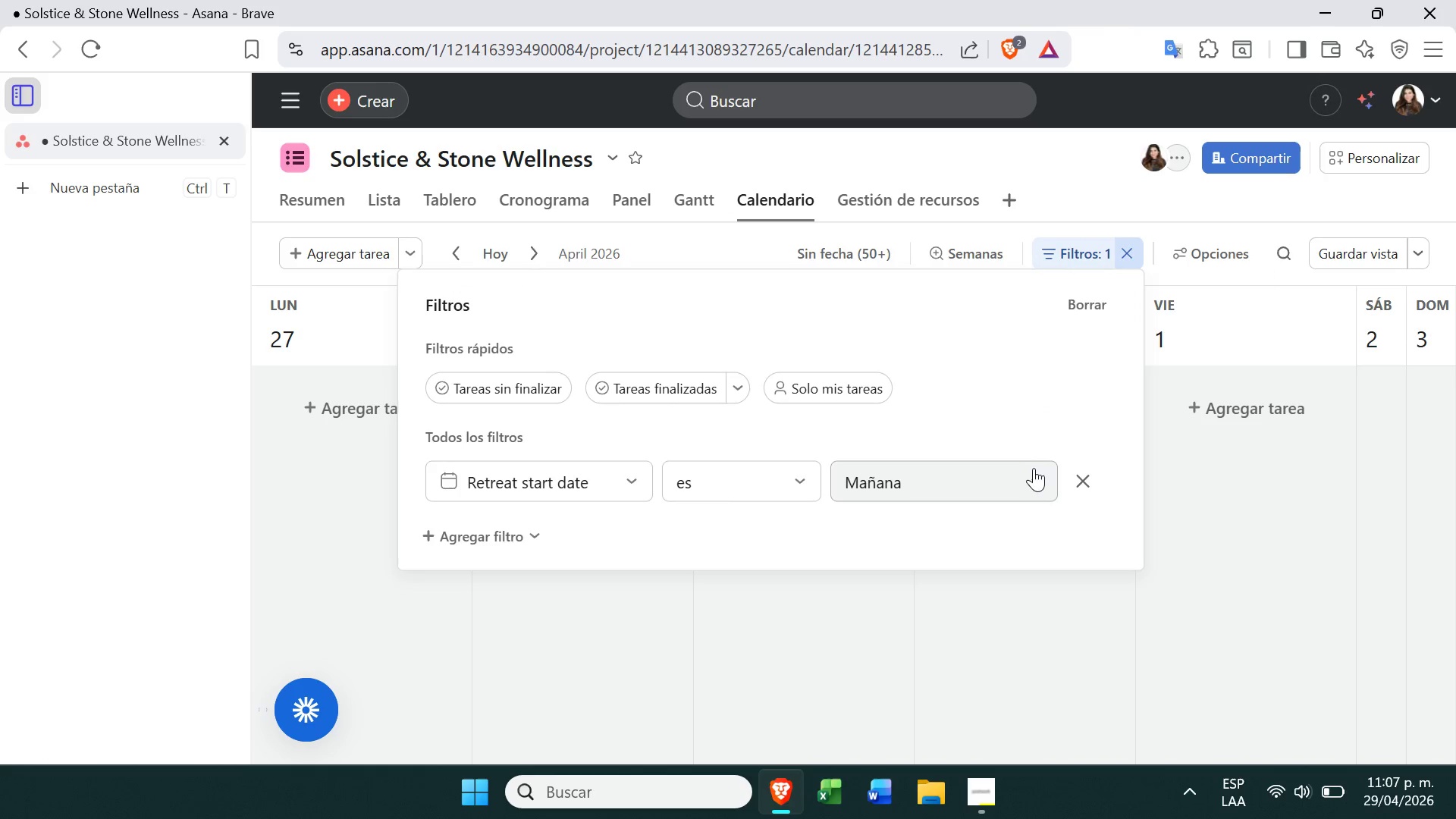 
left_click([1037, 472])
 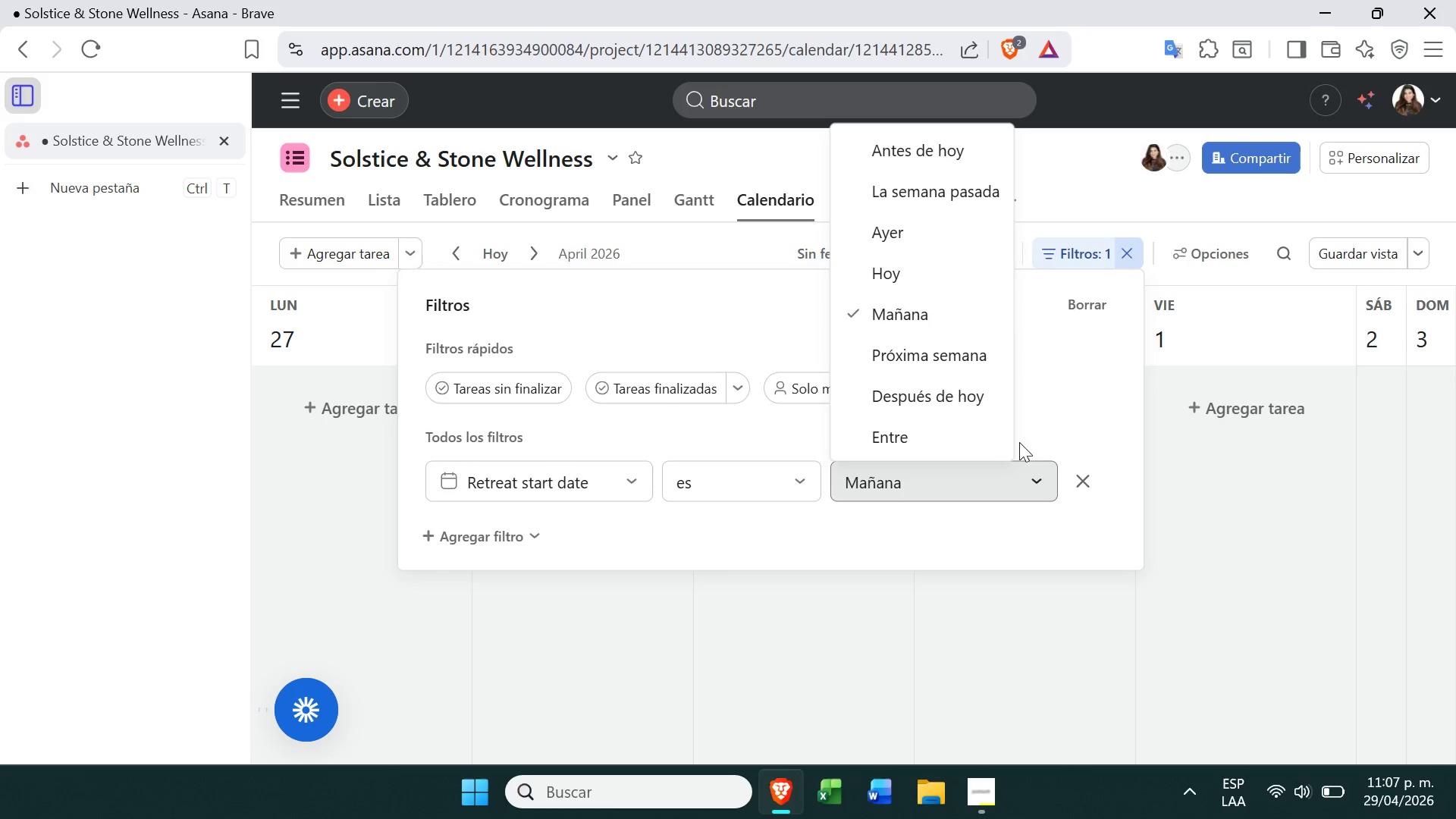 
left_click([974, 389])
 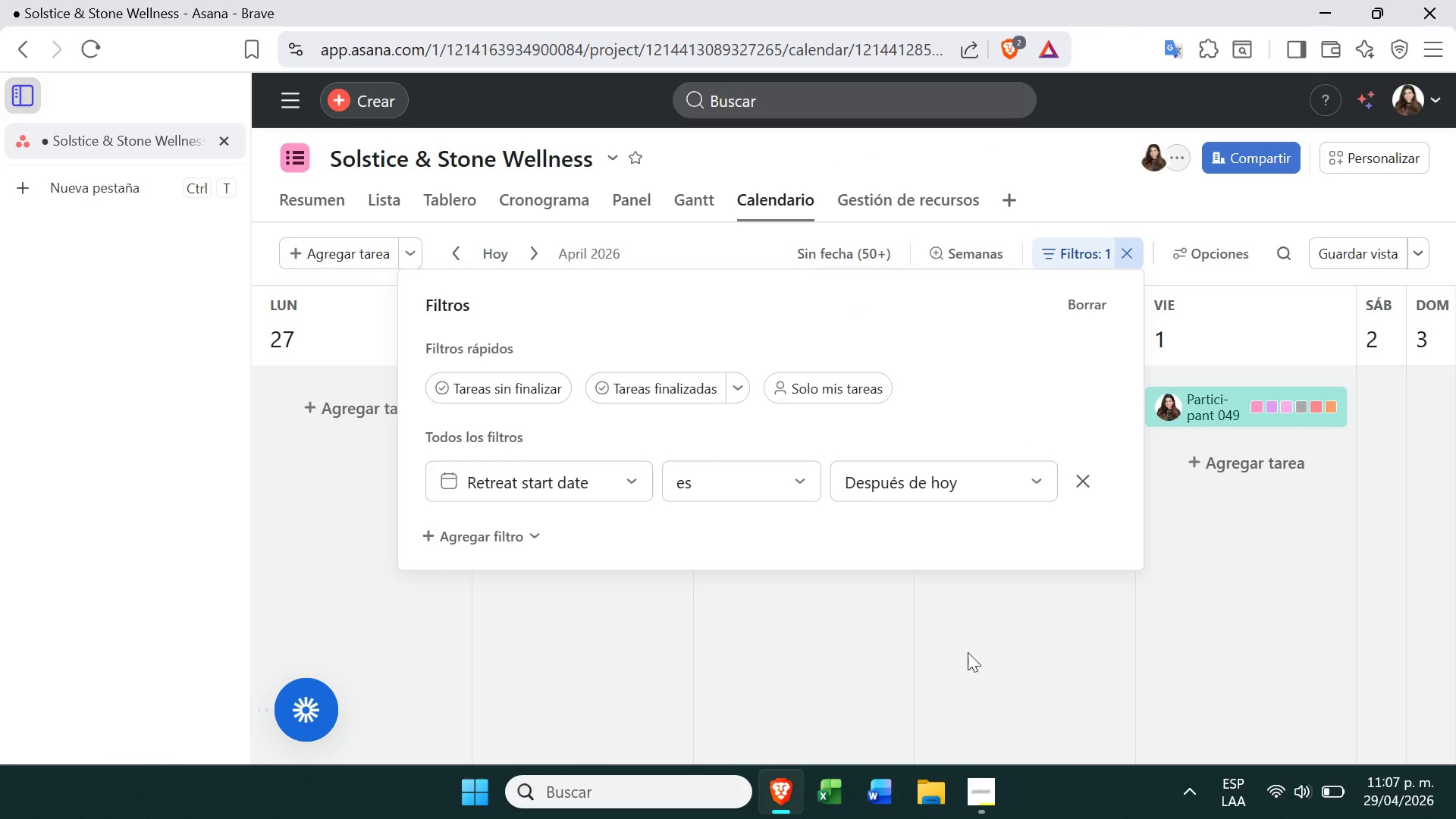 
left_click([959, 676])
 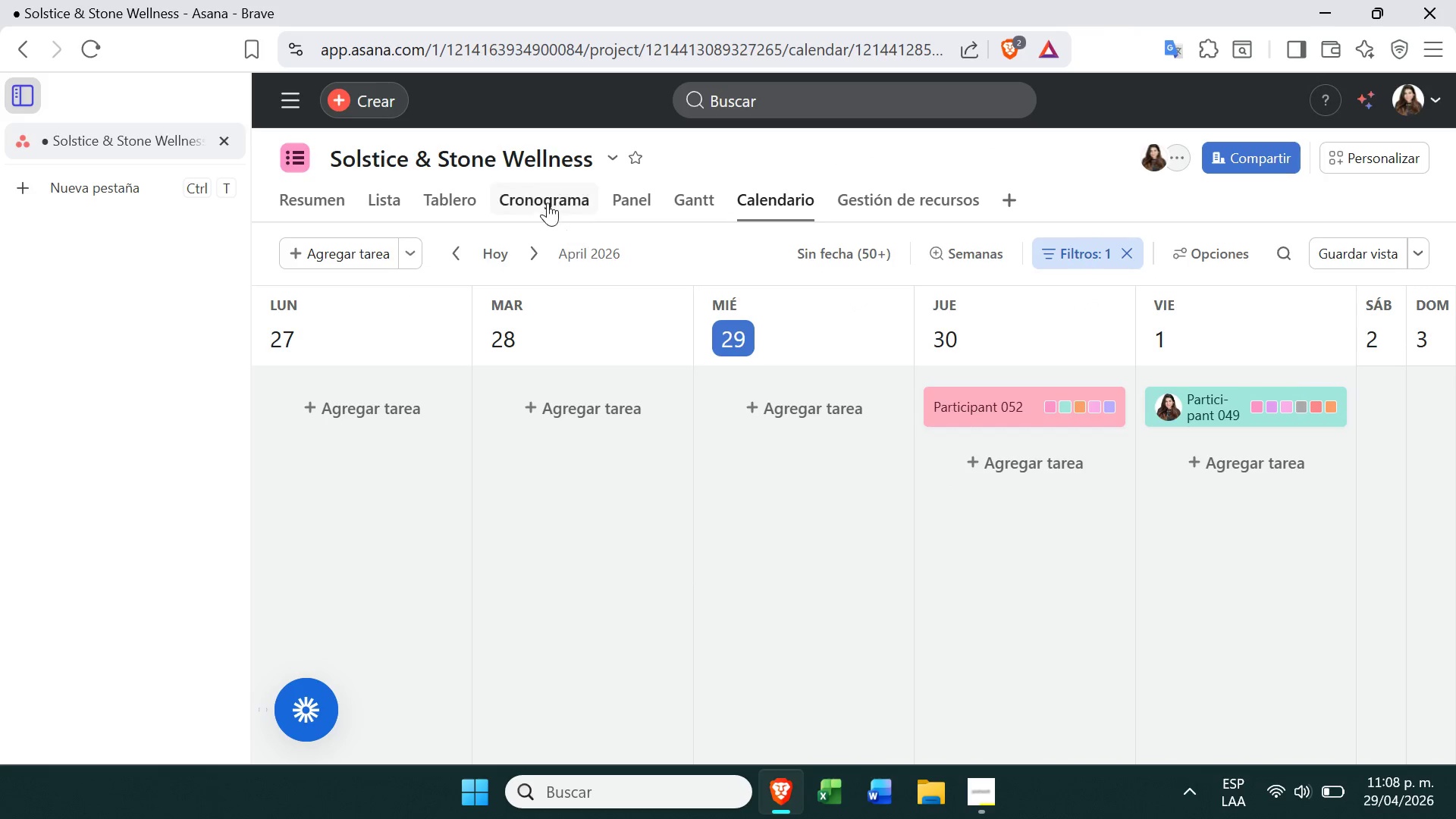 
wait(5.97)
 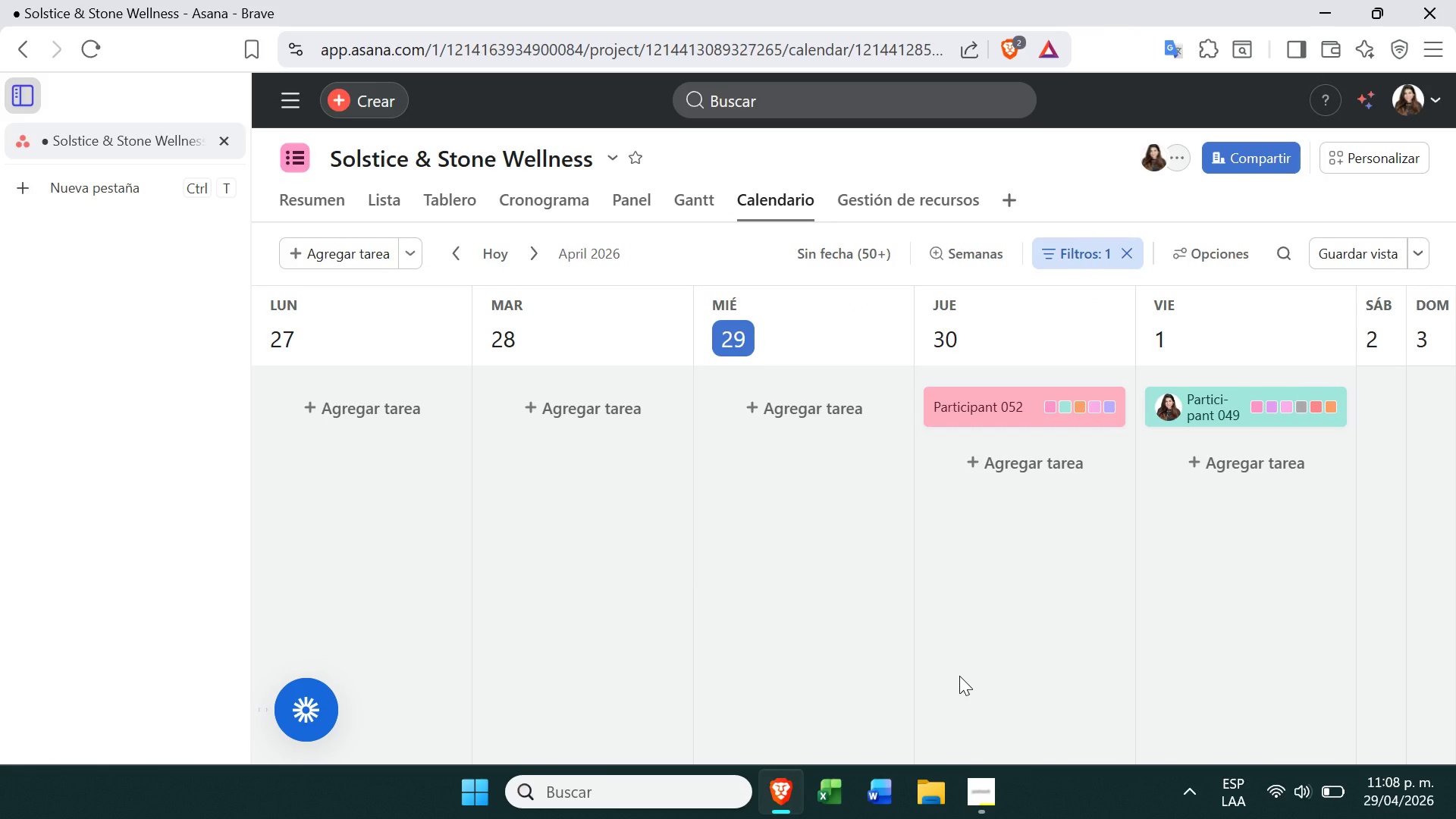 
left_click([379, 208])
 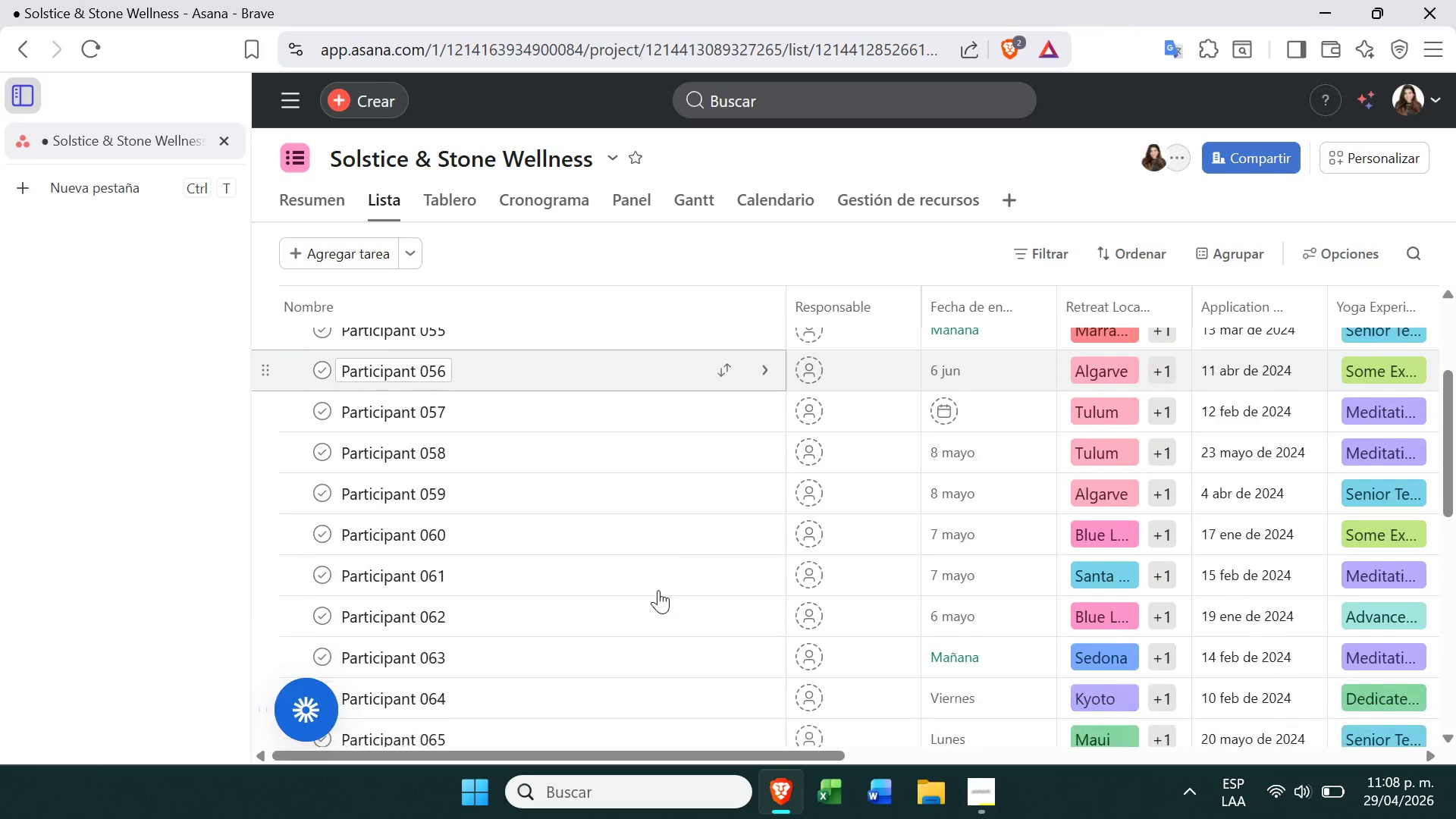 
left_click([946, 395])
 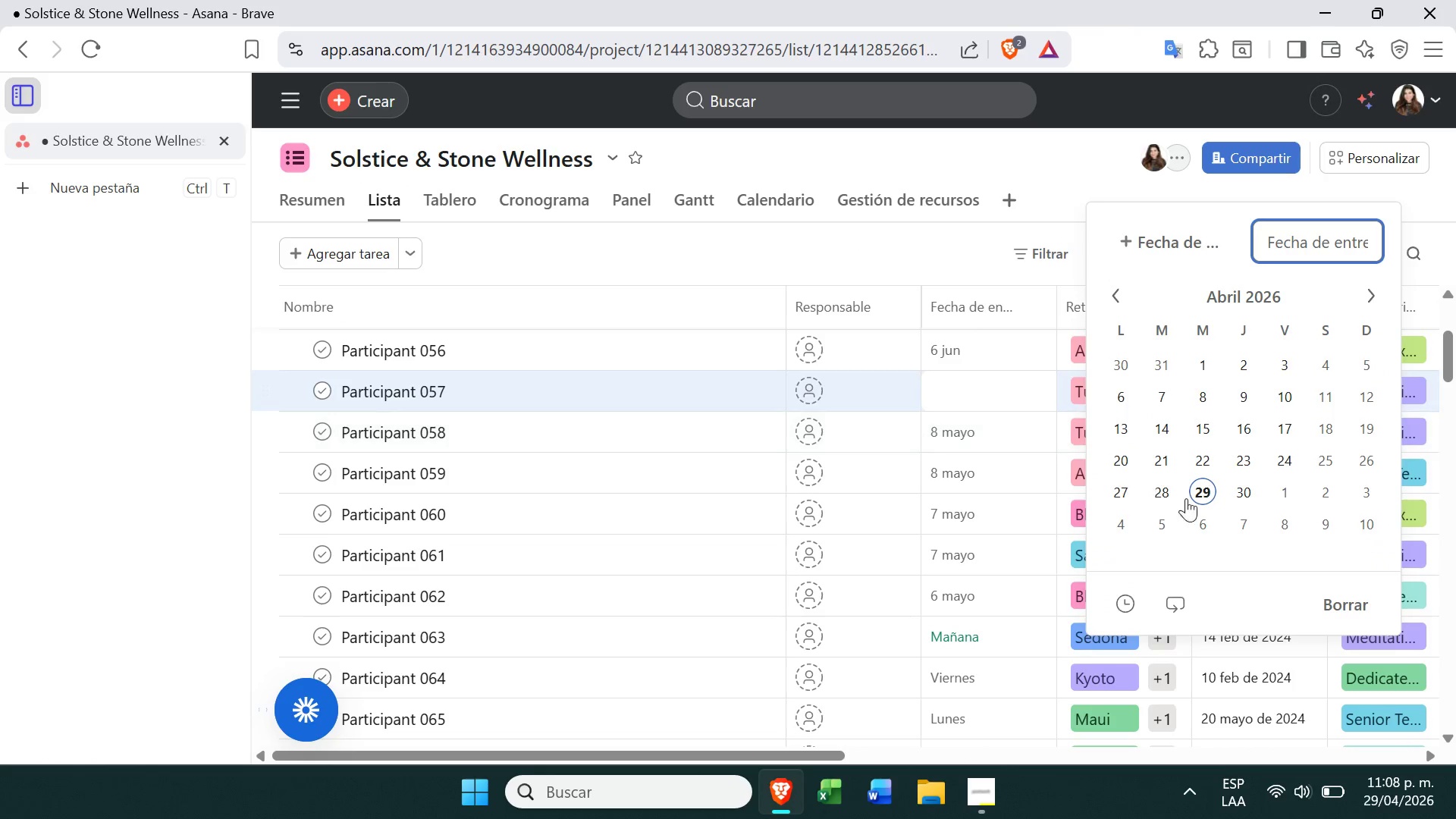 
left_click([1248, 483])
 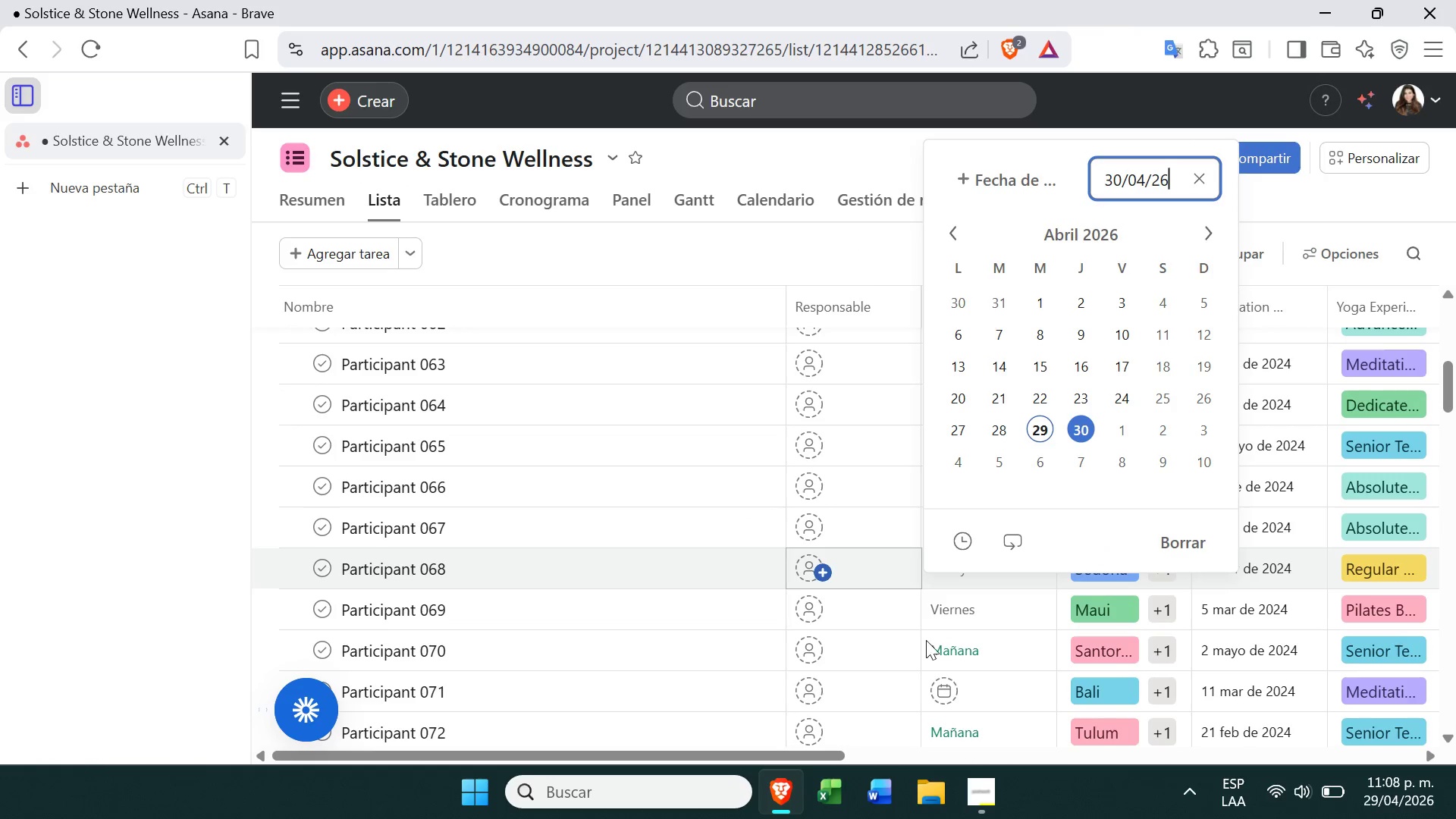 
left_click([941, 689])
 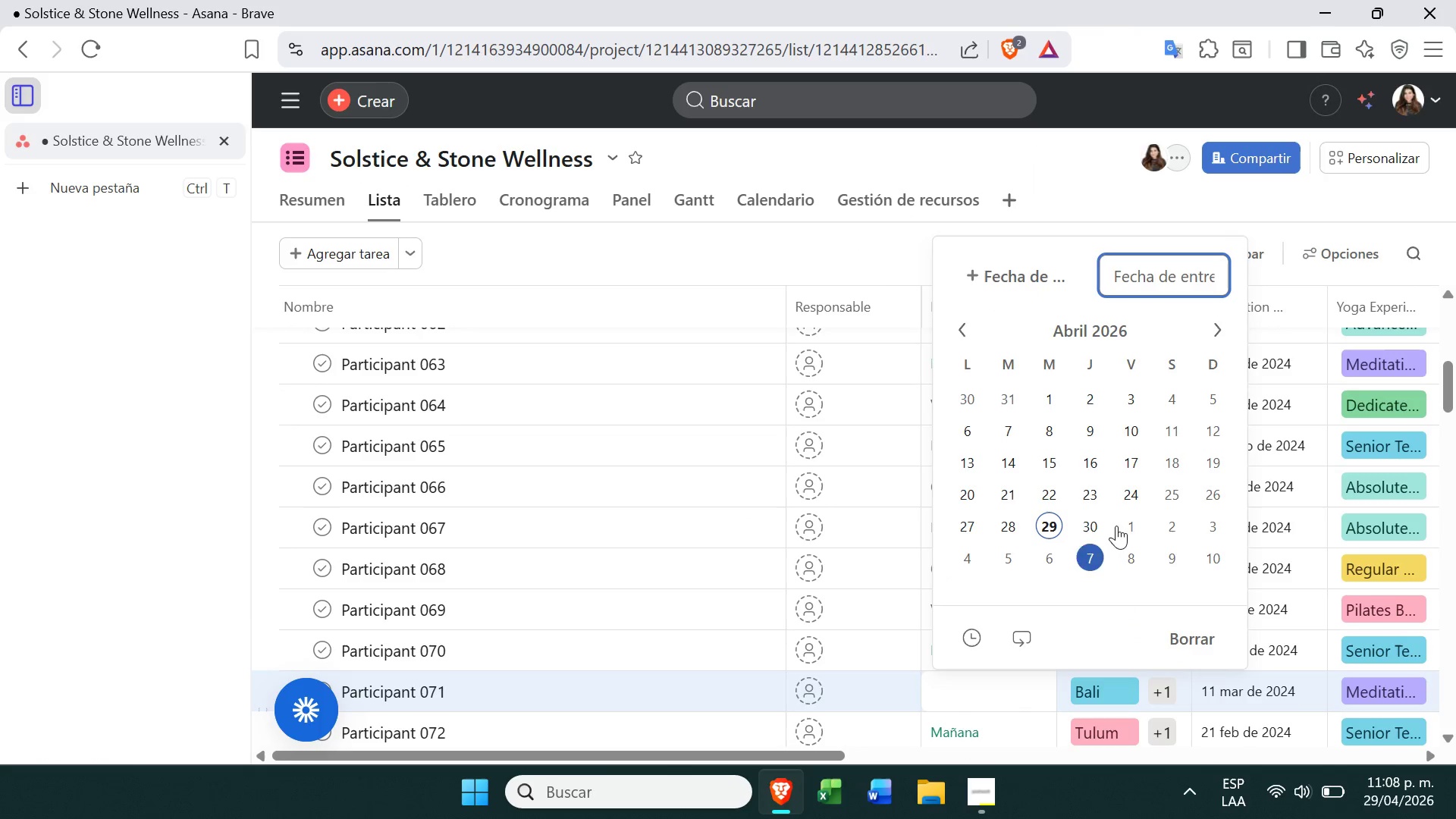 
left_click([1131, 526])
 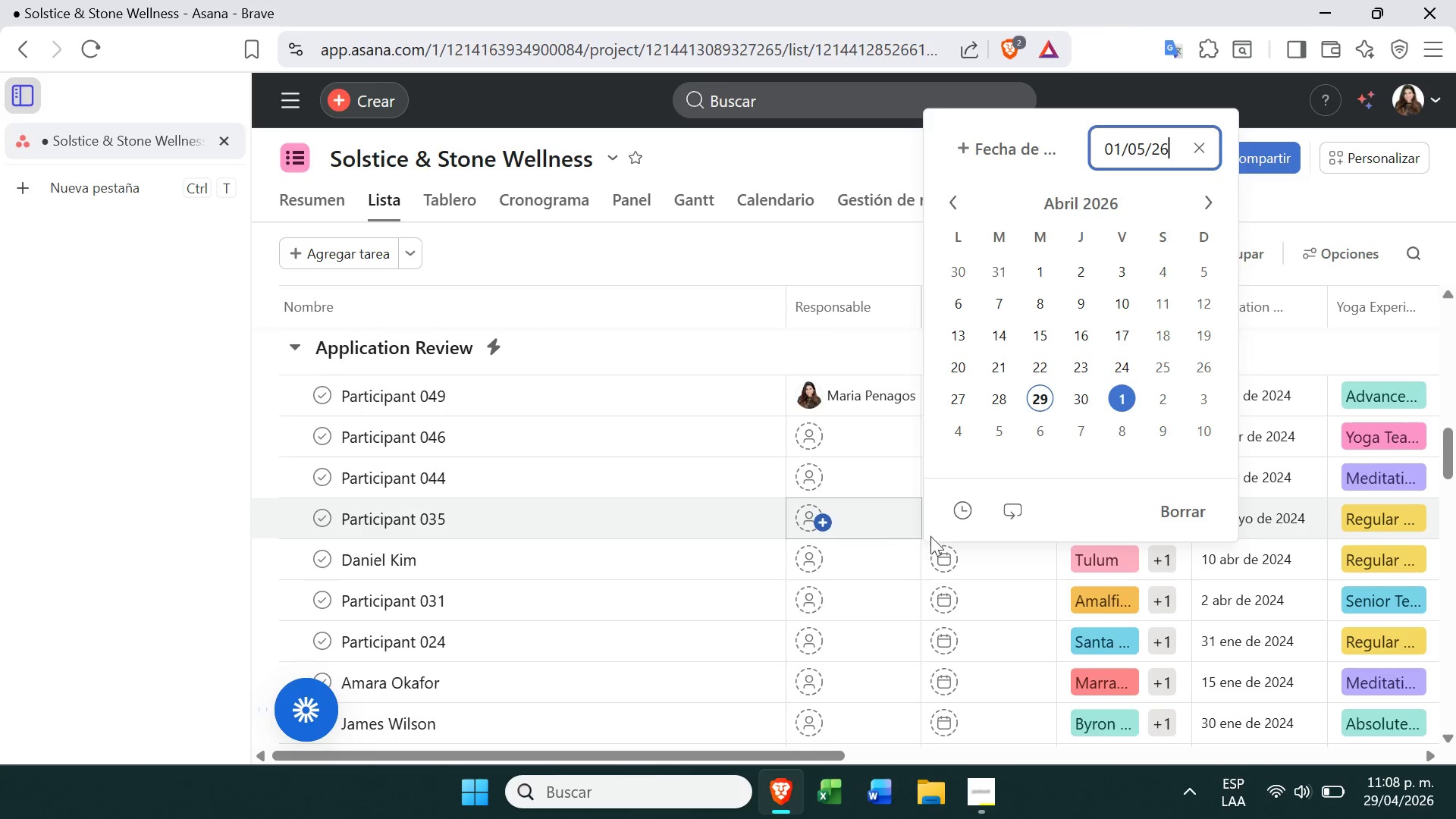 
left_click([946, 561])
 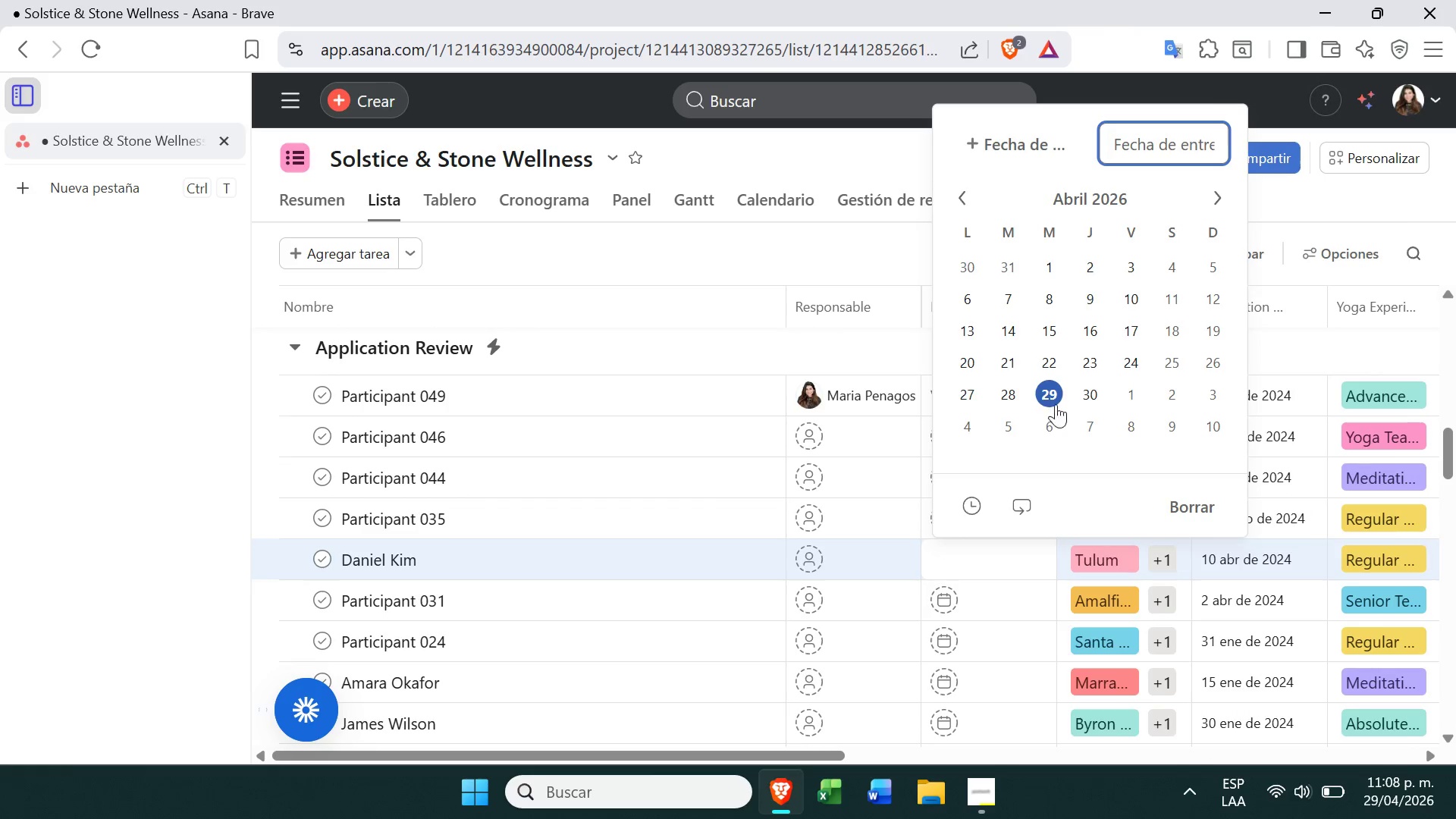 
left_click([1100, 391])
 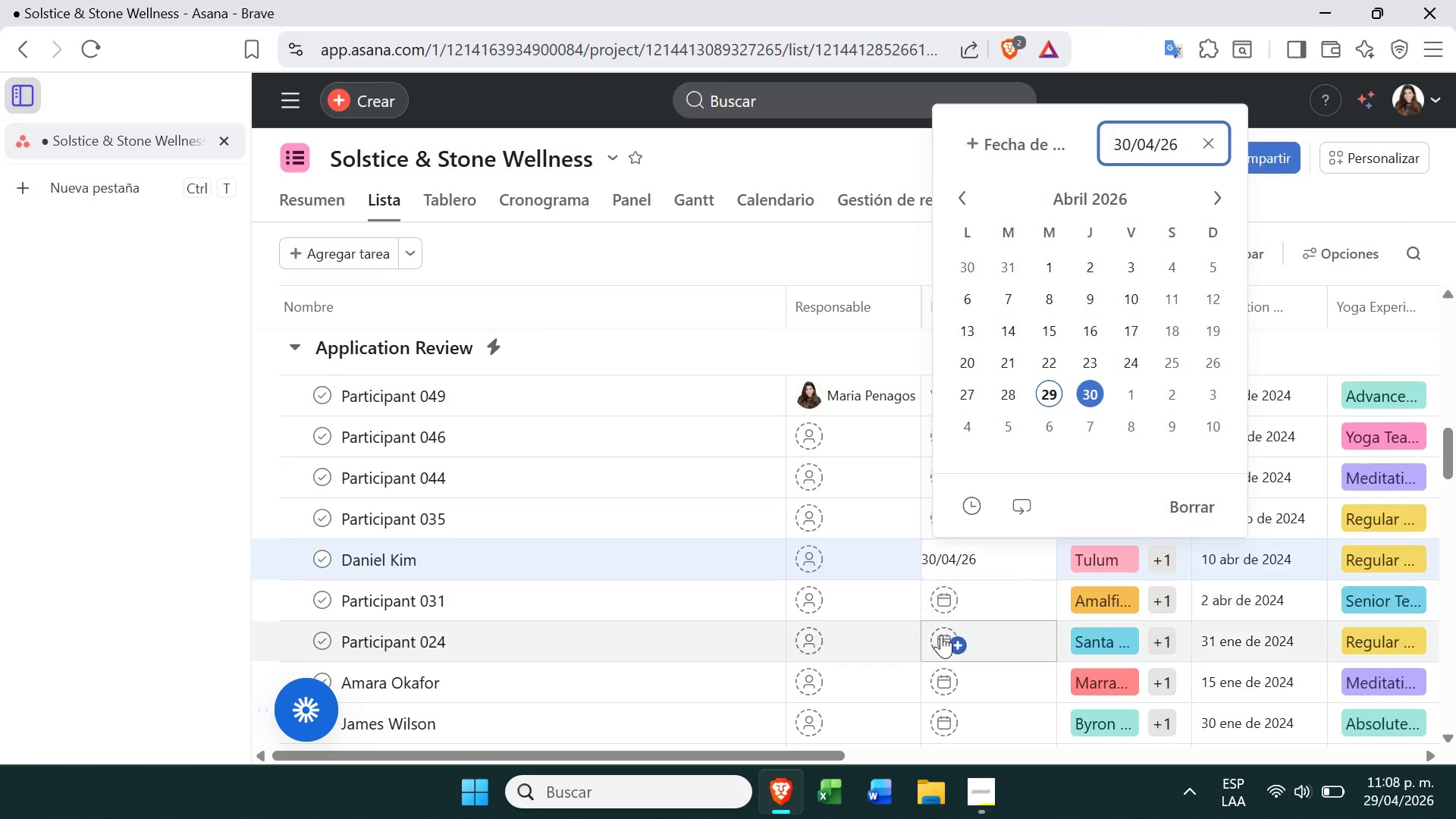 
left_click([946, 645])
 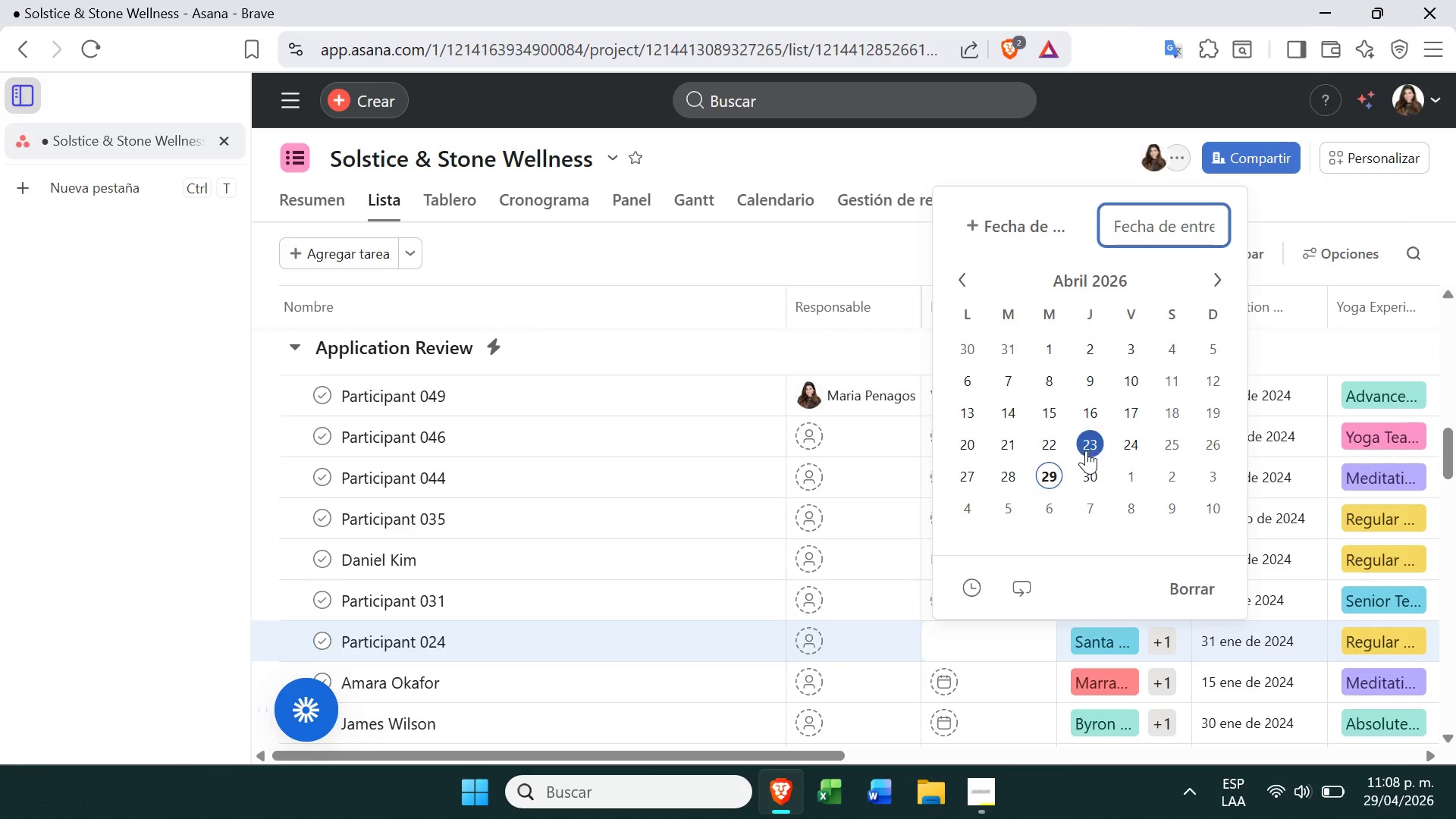 
left_click([1085, 478])
 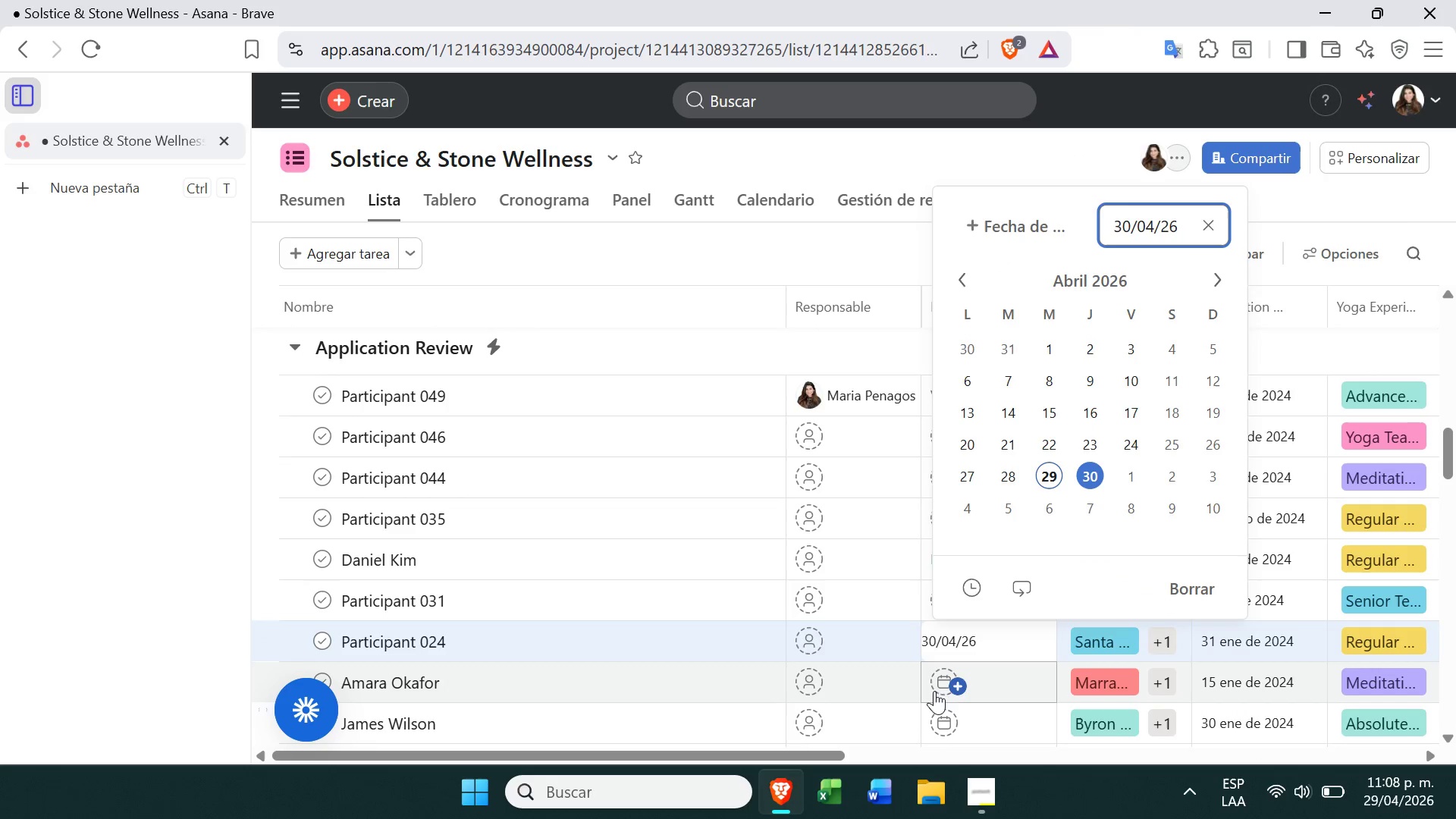 
left_click([936, 689])
 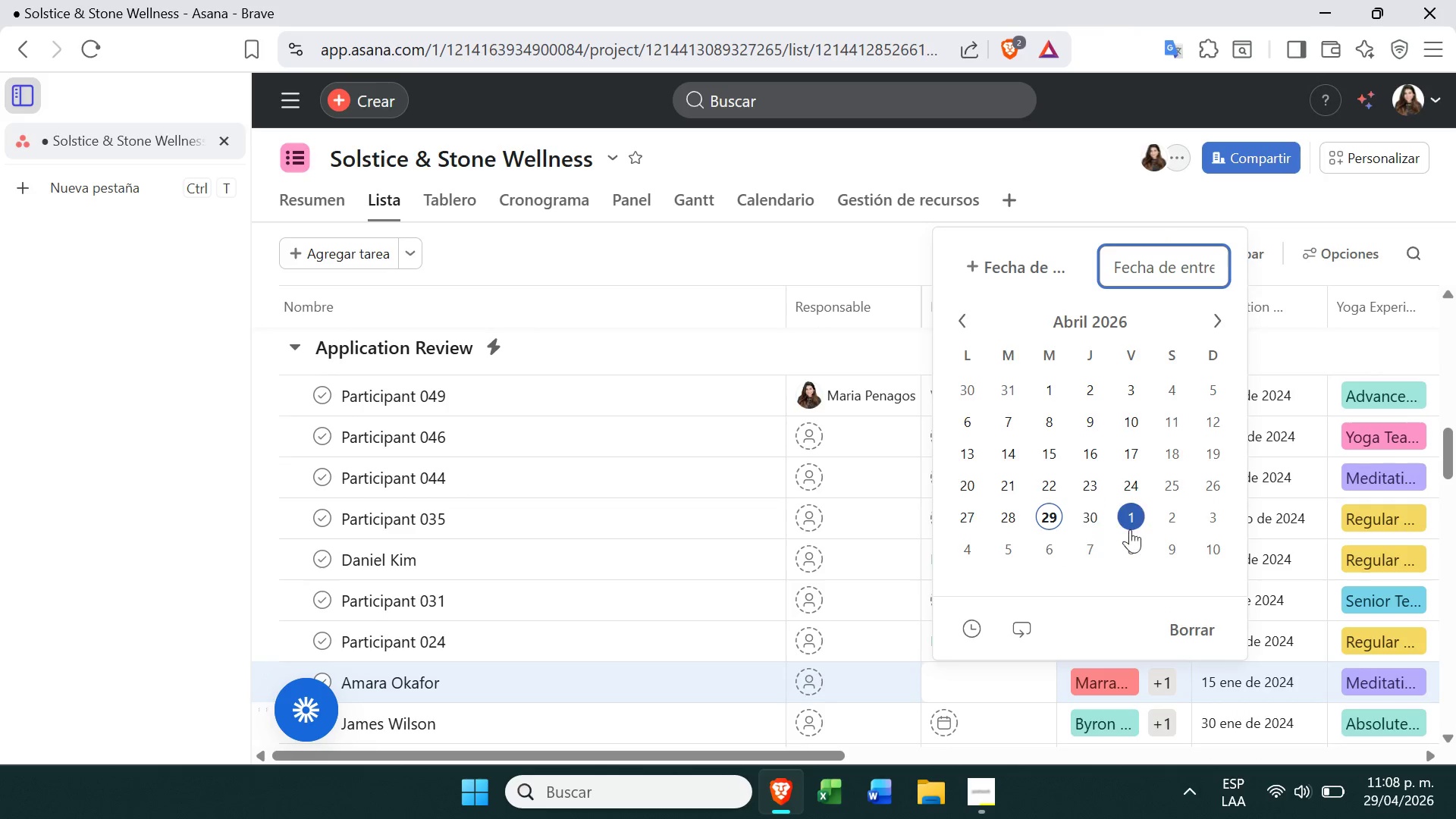 
left_click([1131, 530])
 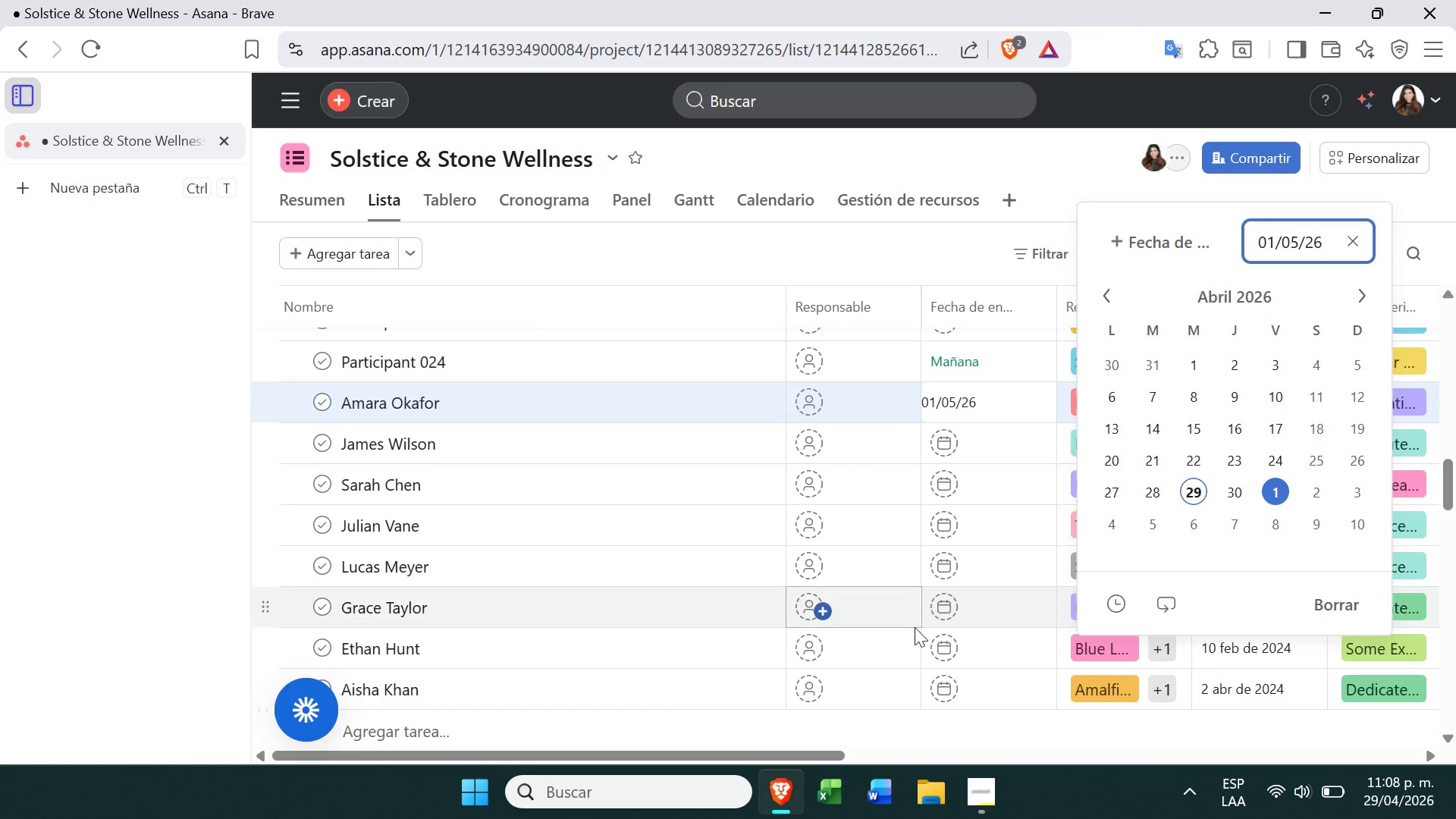 
left_click([941, 652])
 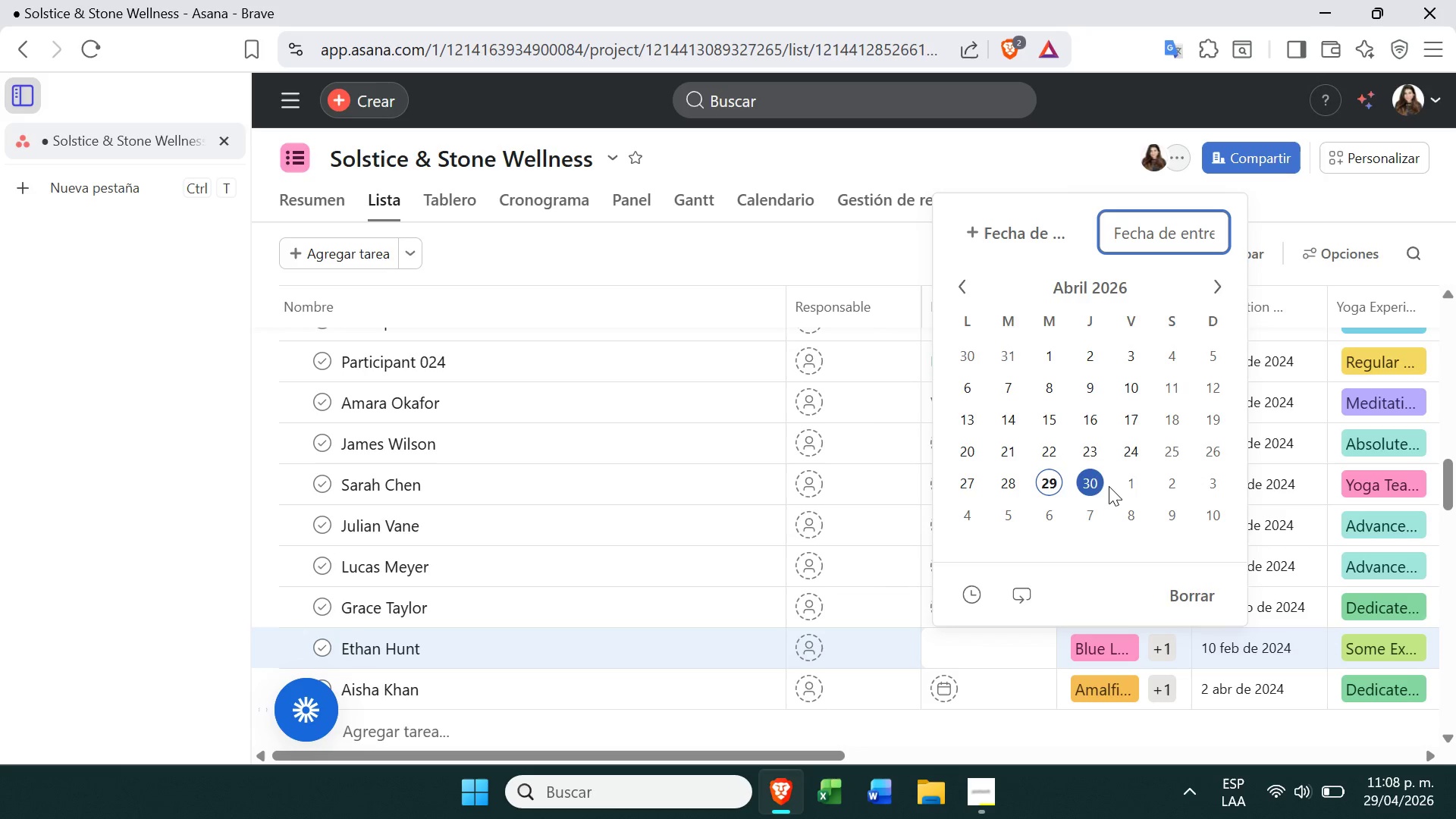 
left_click([1103, 484])
 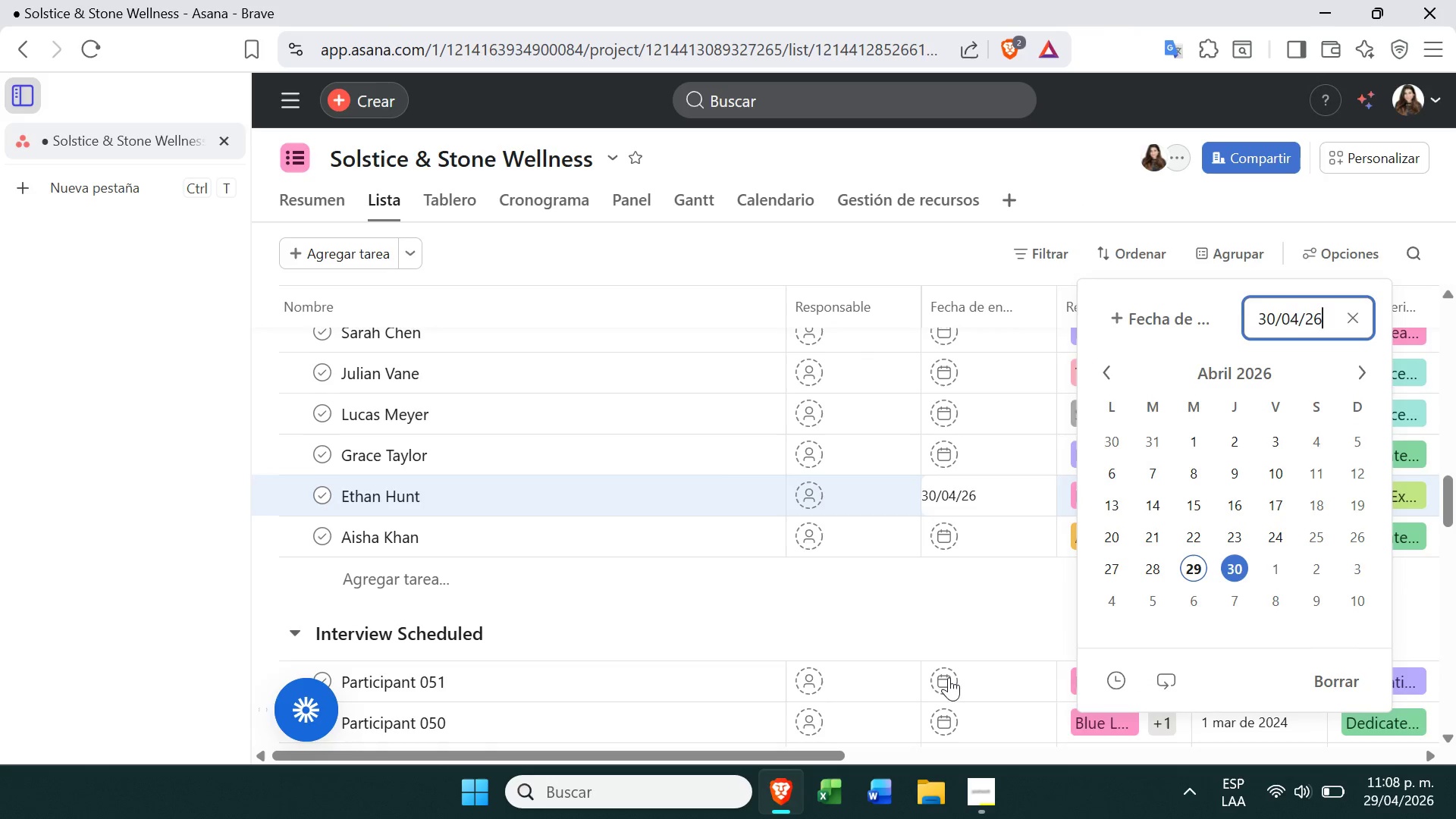 
left_click([944, 679])
 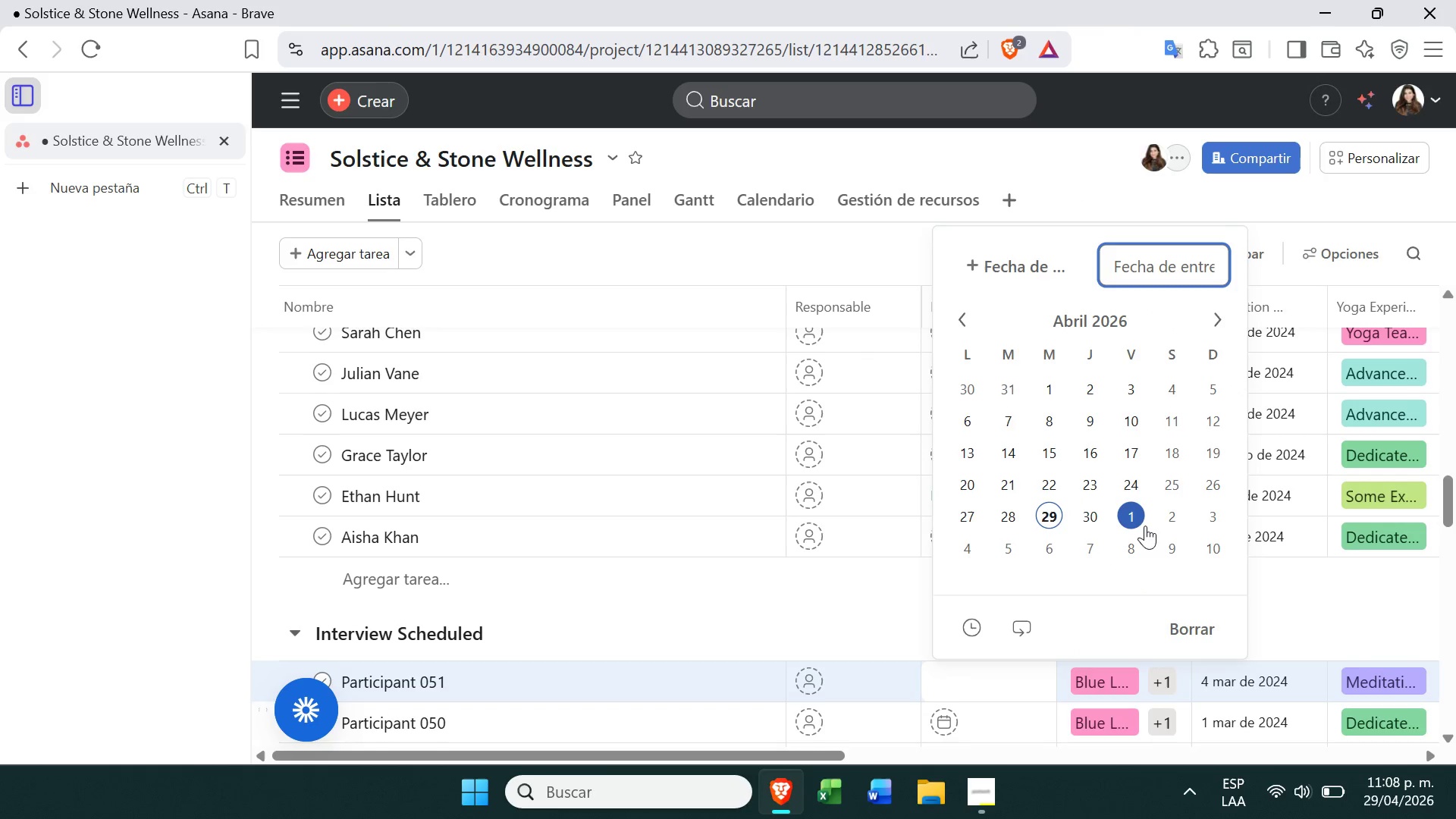 
left_click([1140, 522])
 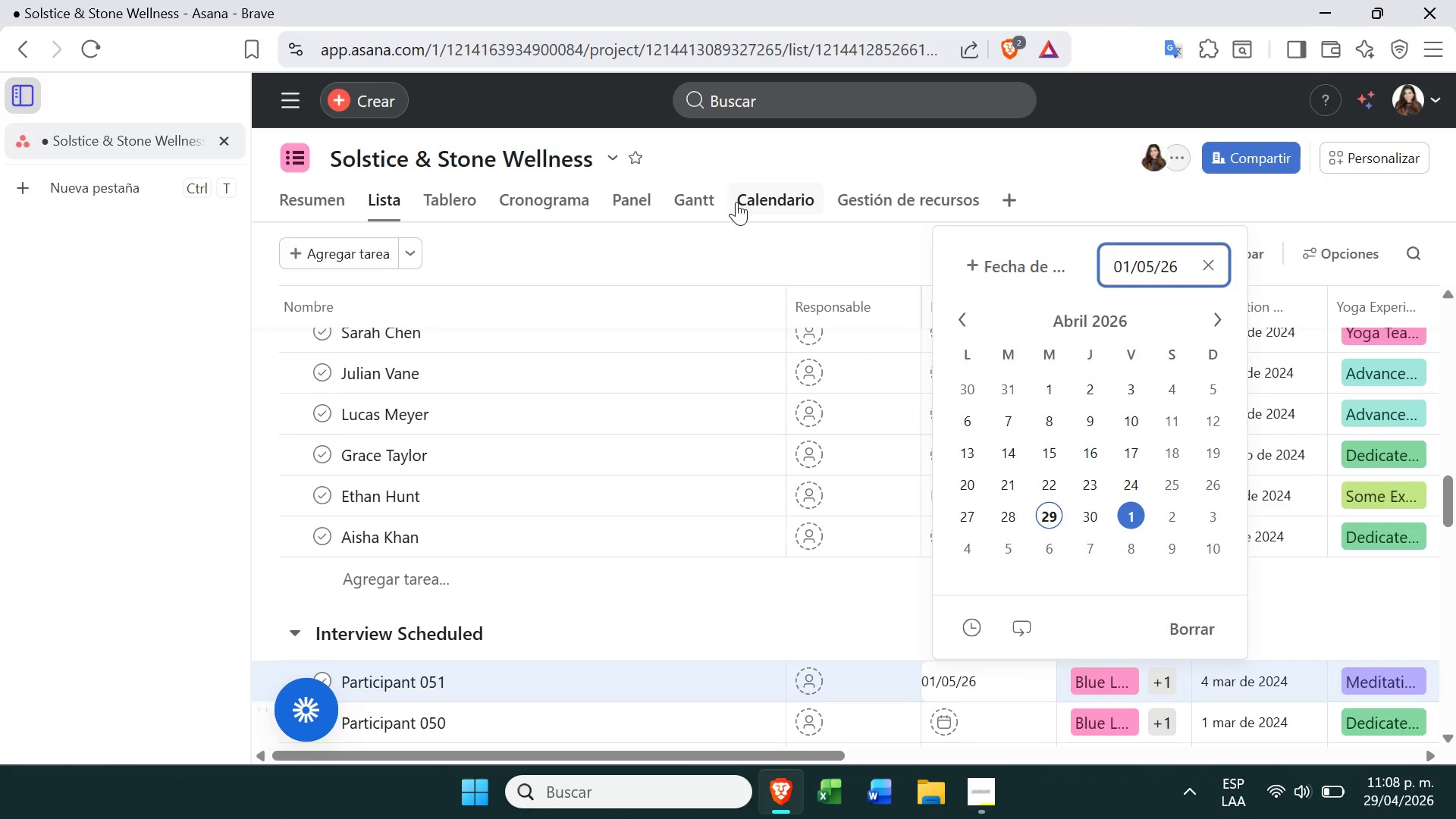 
left_click([756, 202])
 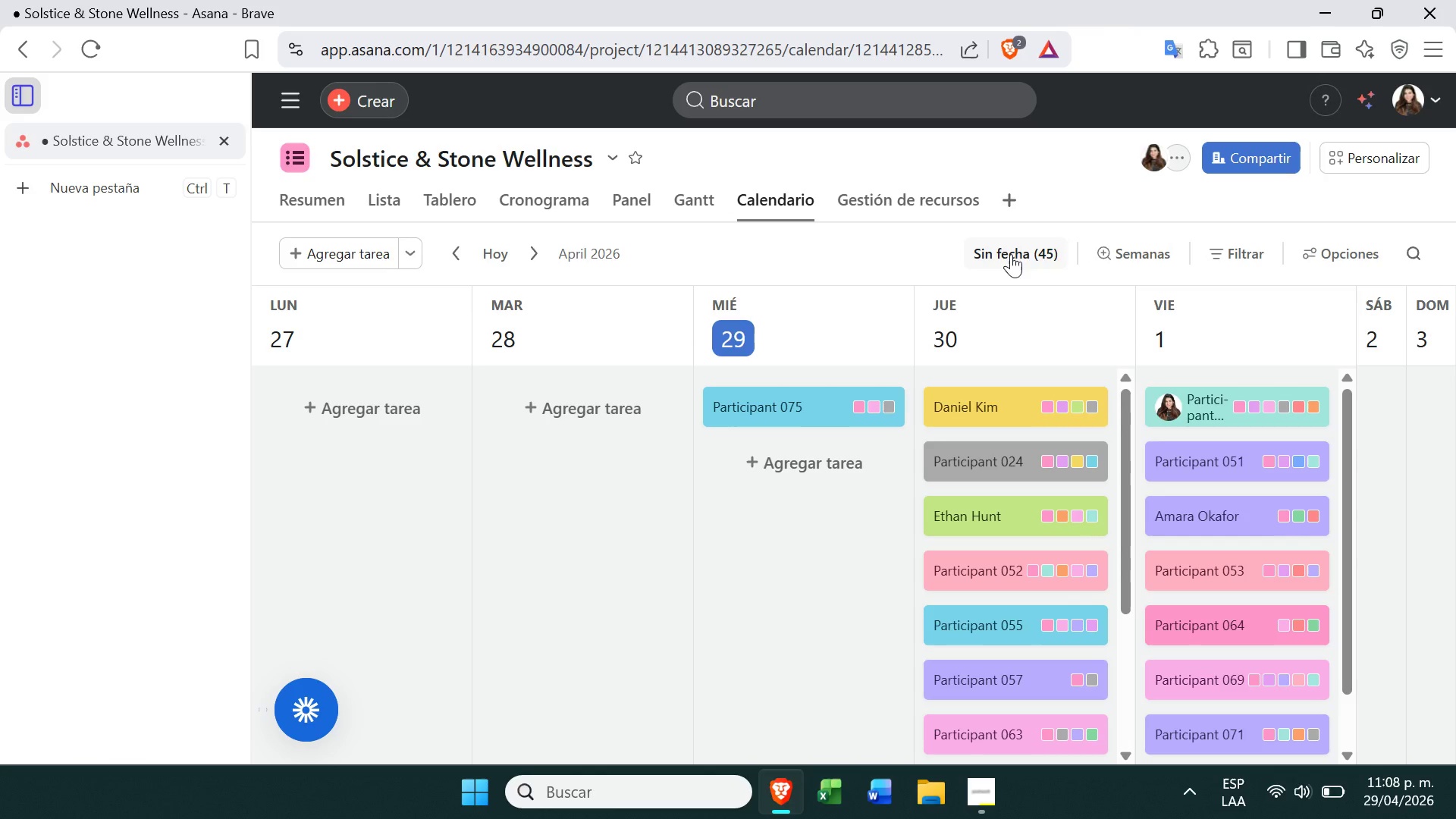 
wait(13.72)
 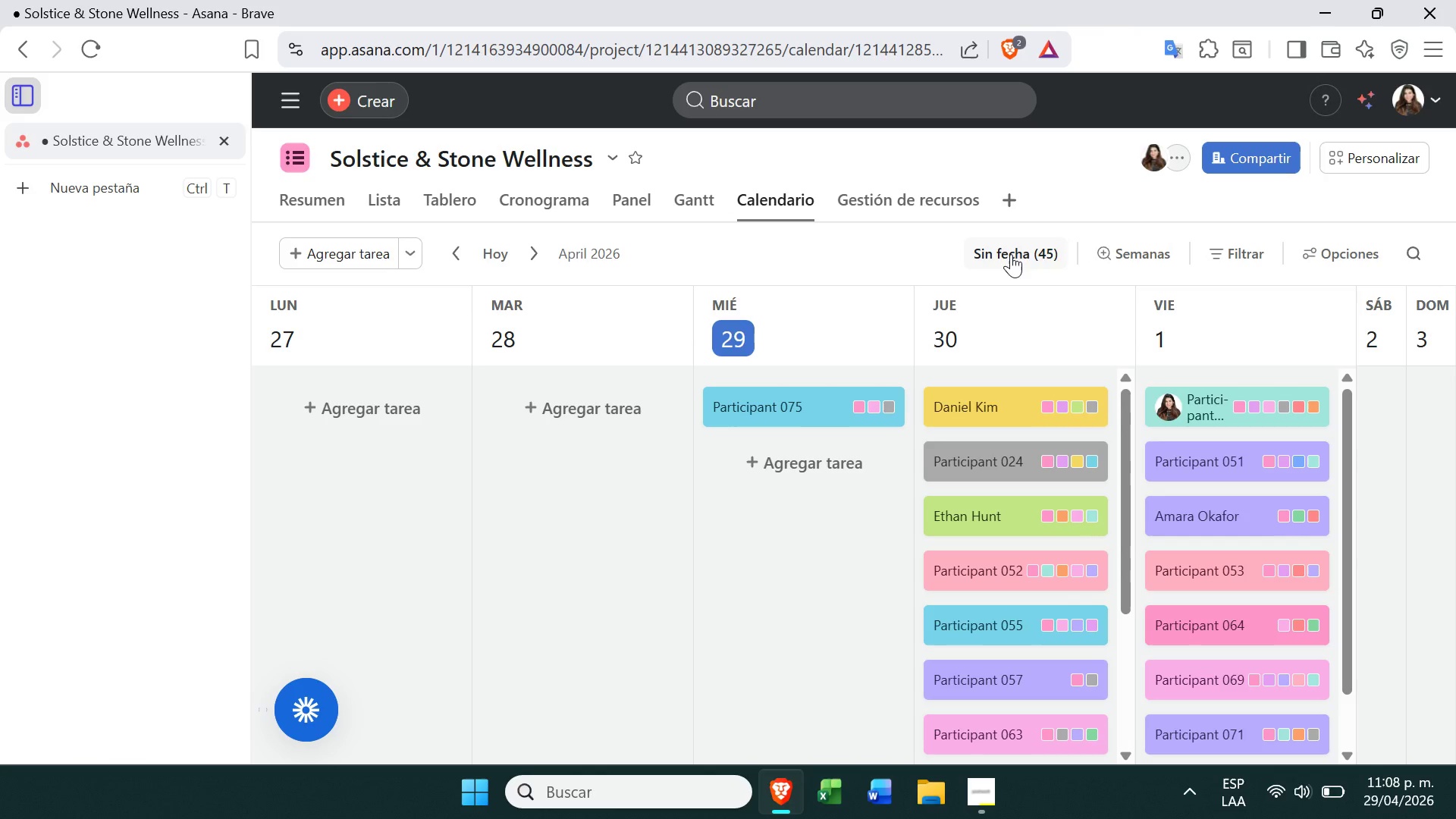 
left_click([1213, 259])
 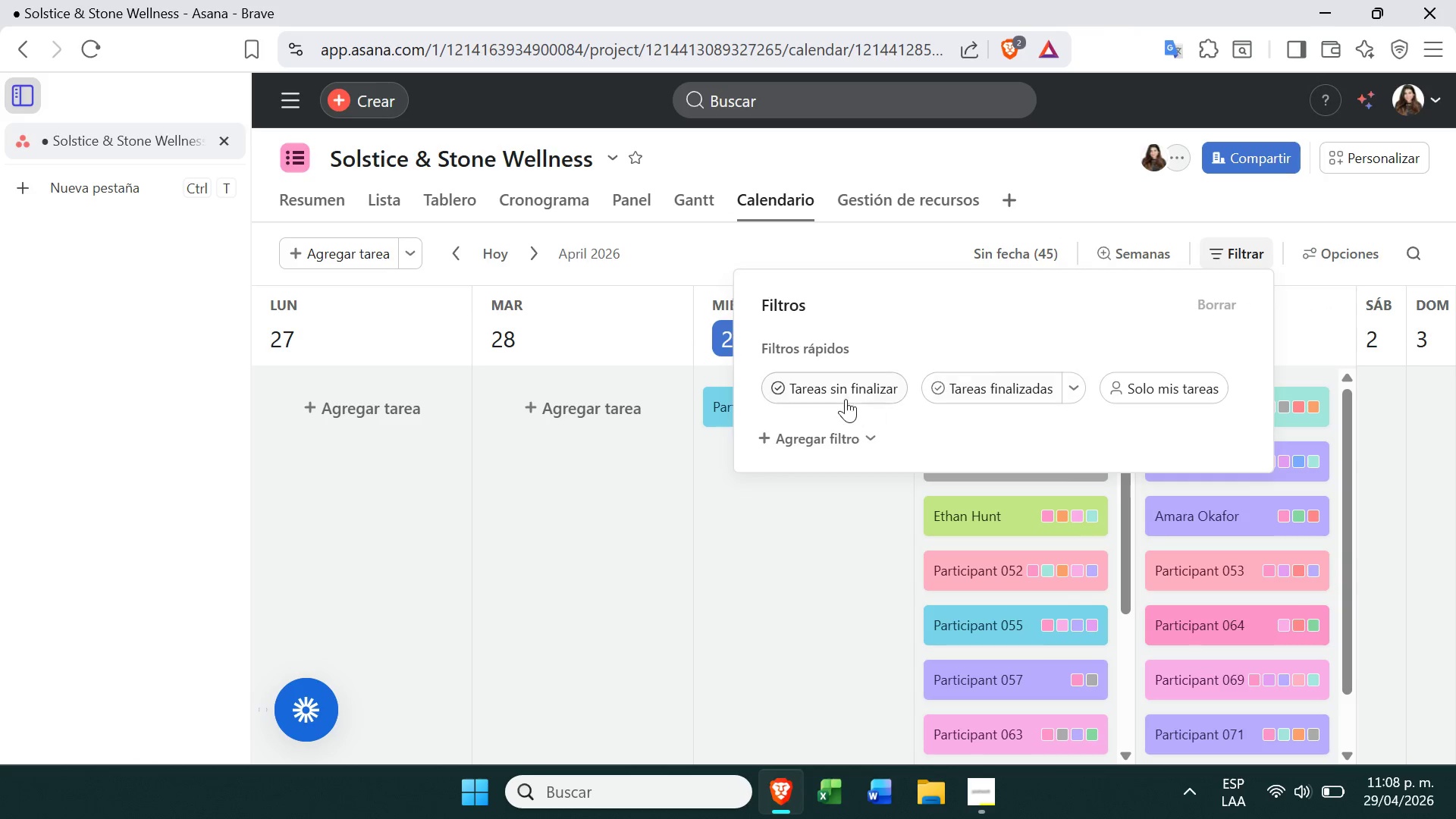 
left_click([829, 429])
 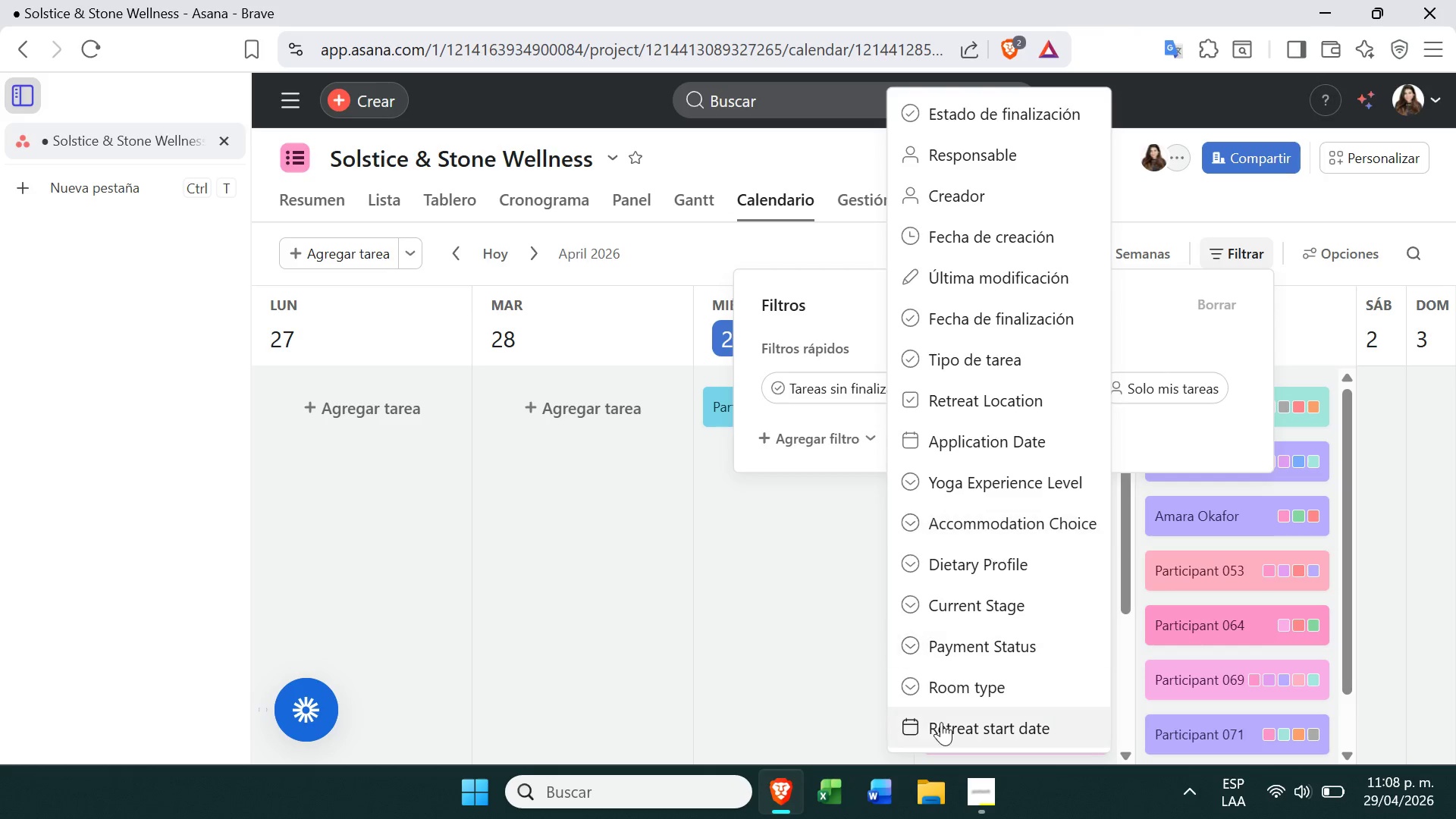 
left_click([952, 724])
 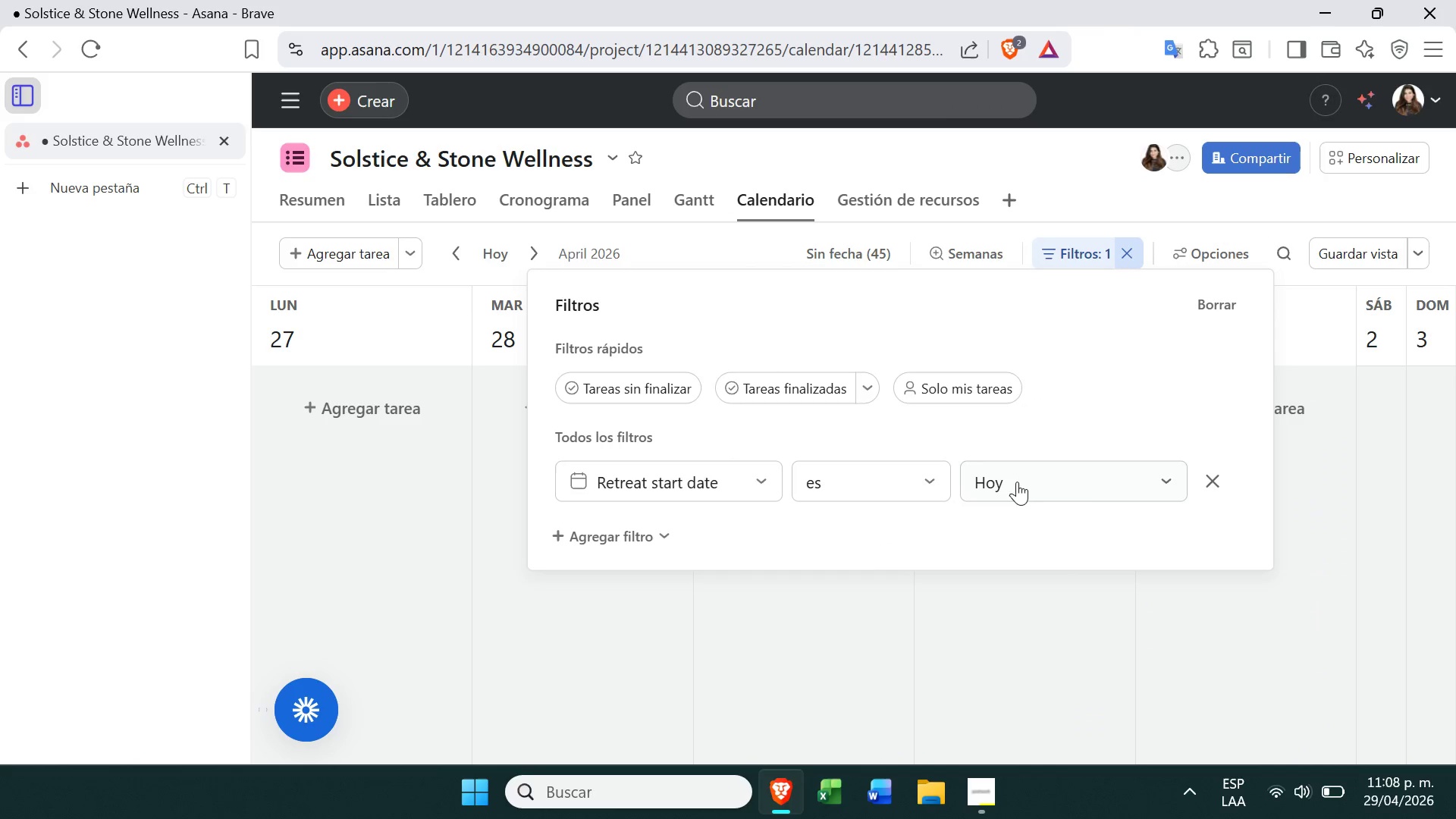 
left_click([1034, 478])
 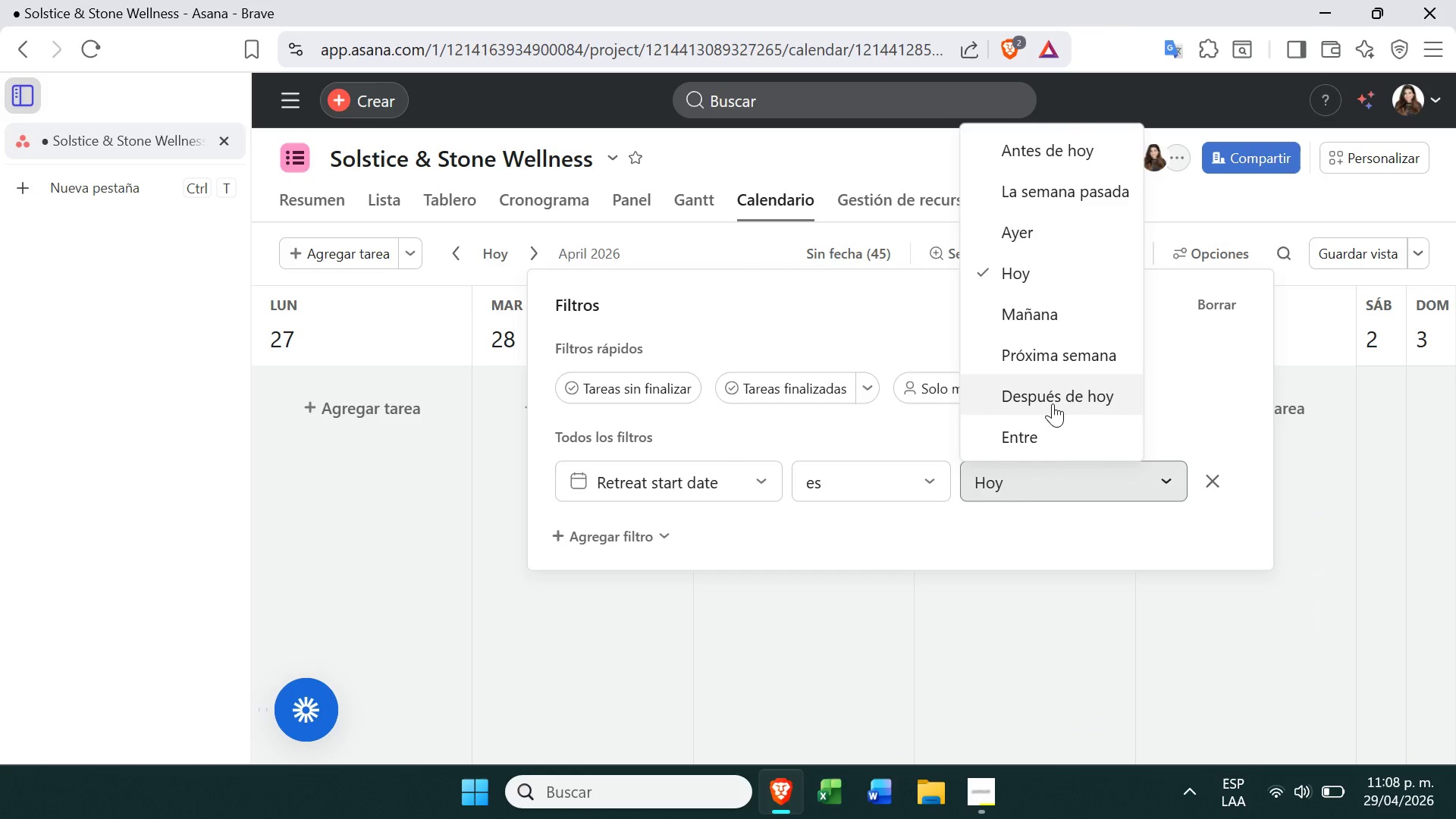 
left_click([1053, 403])
 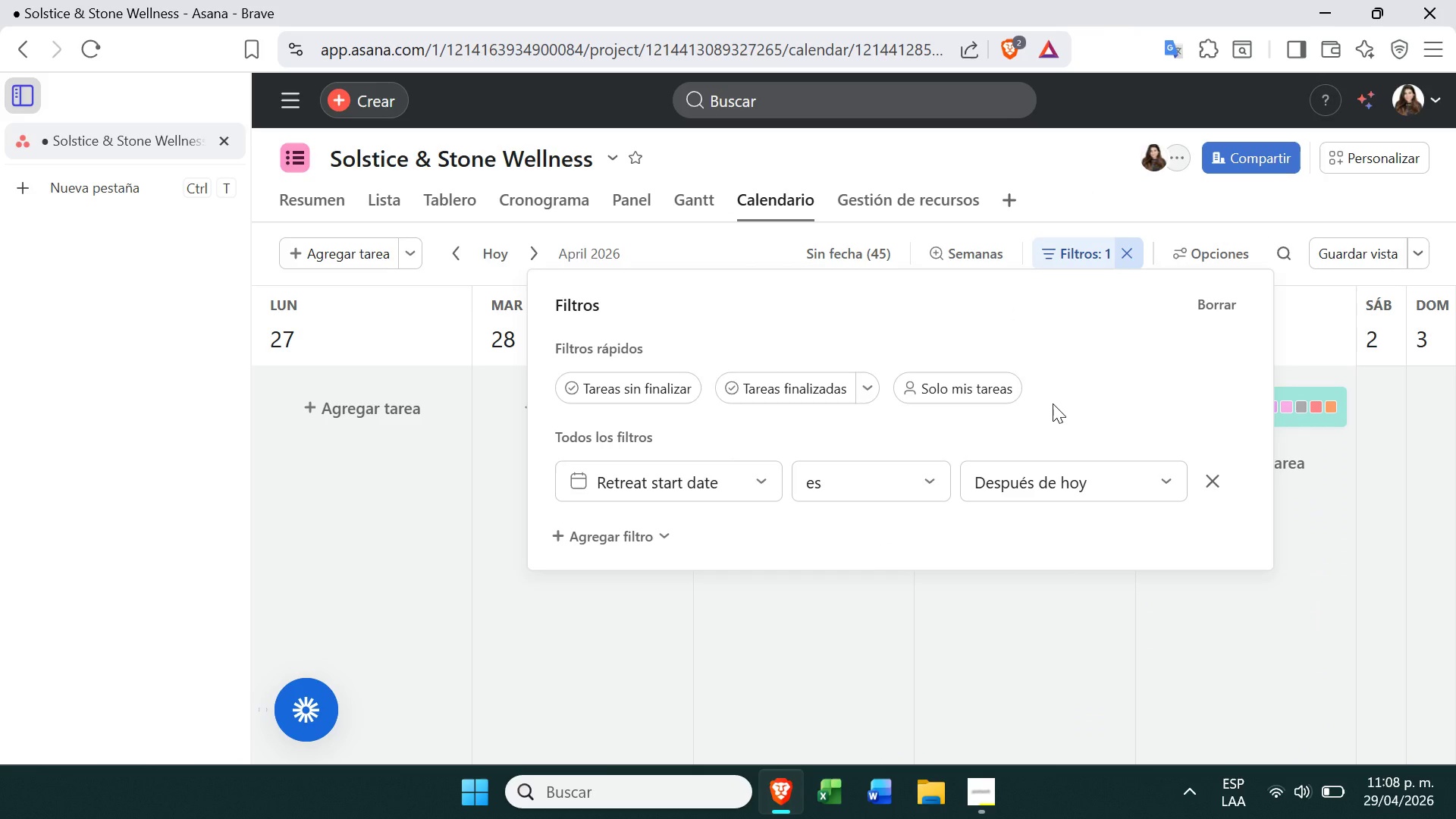 
left_click([1350, 242])
 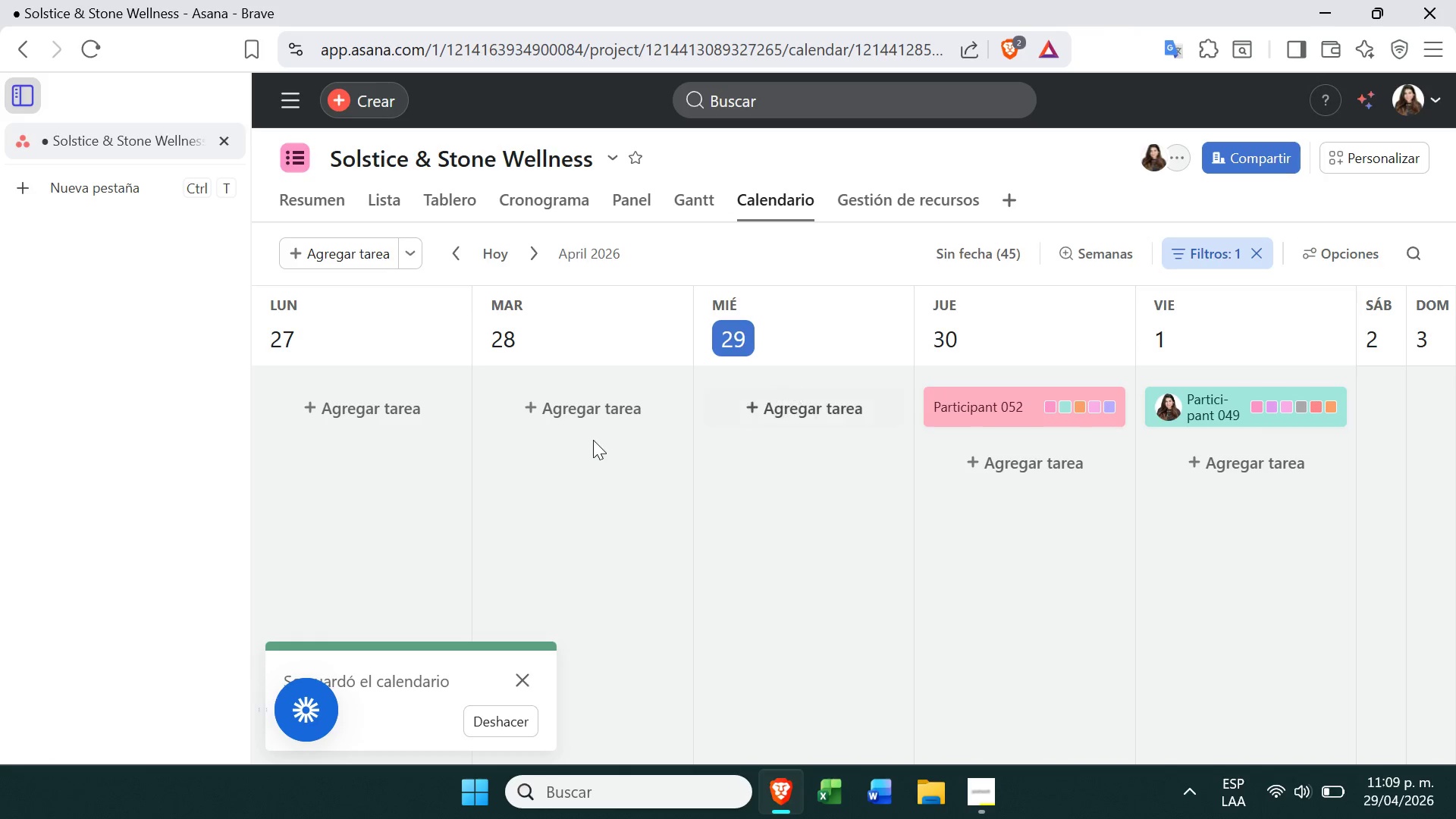 
wait(13.67)
 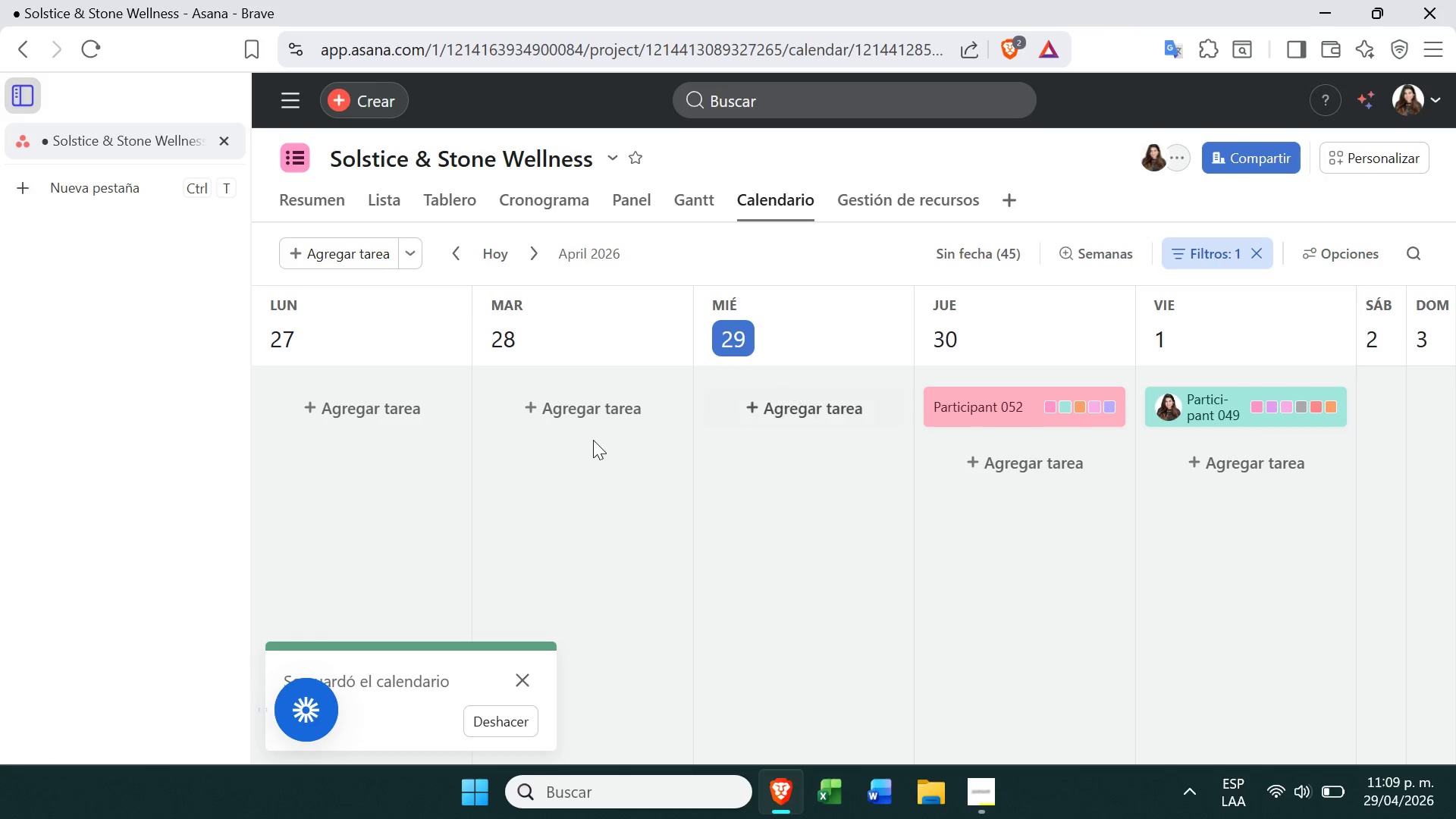 
left_click([540, 265])
 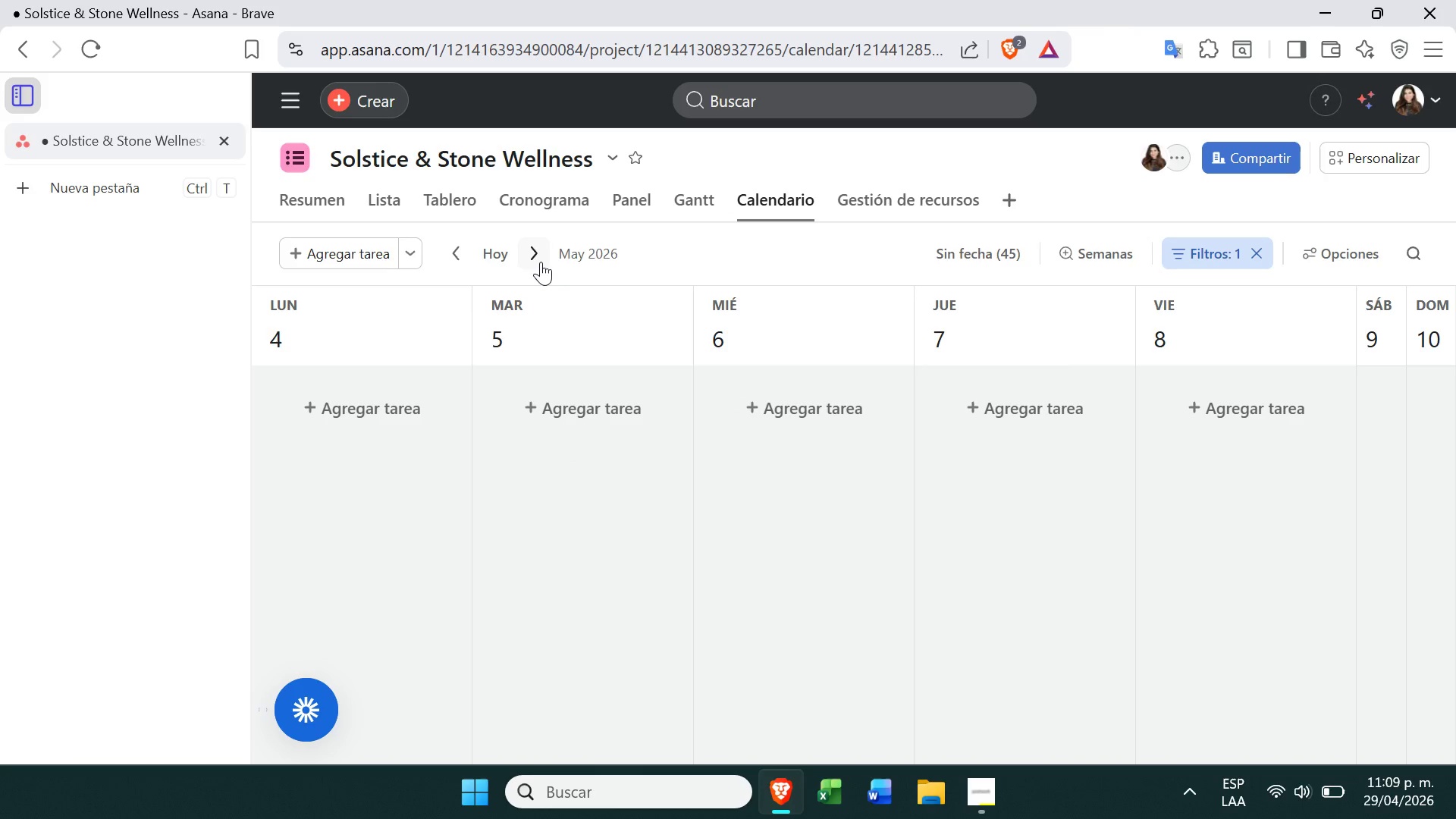 
left_click([540, 262])
 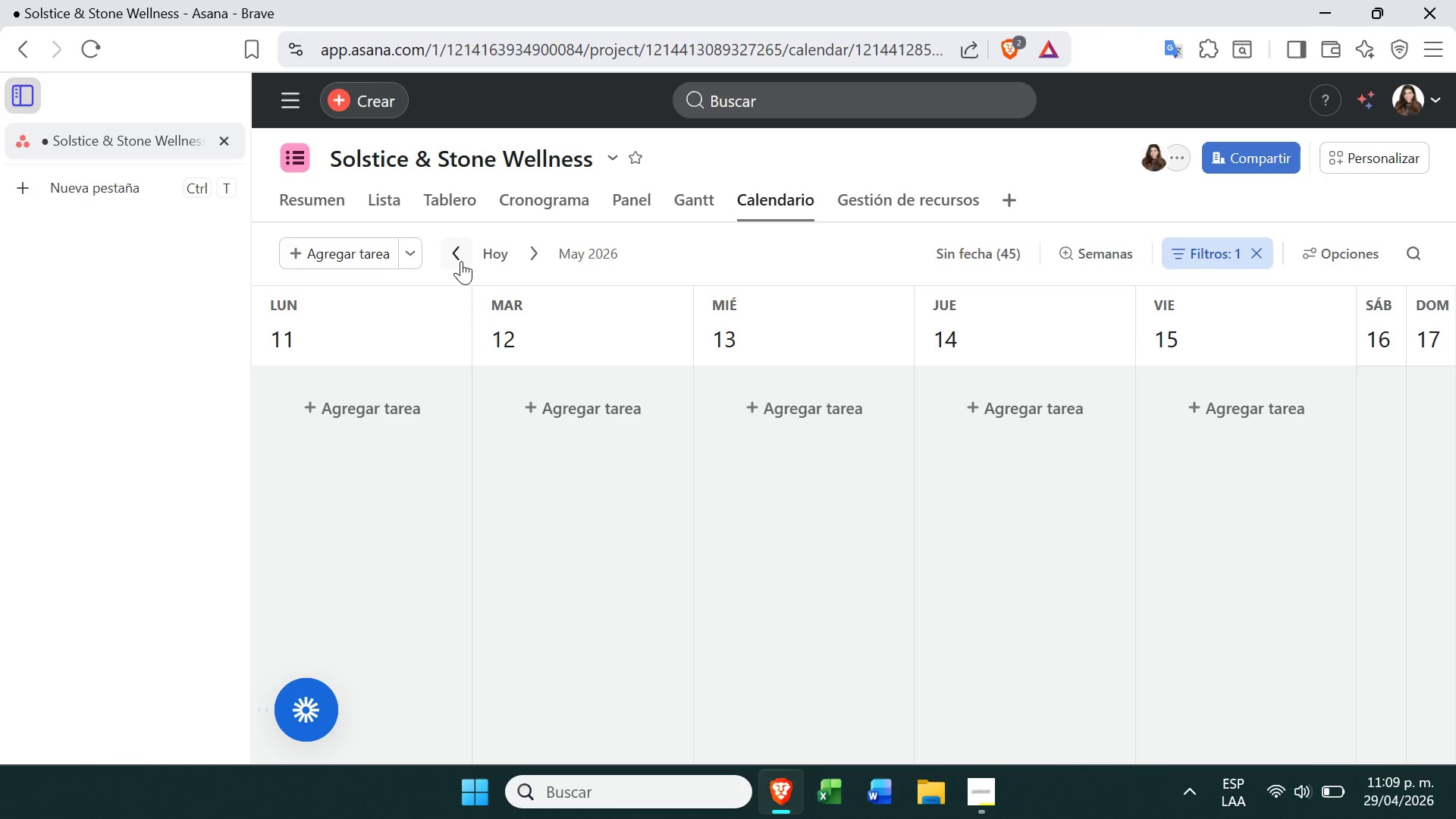 
left_click([463, 261])
 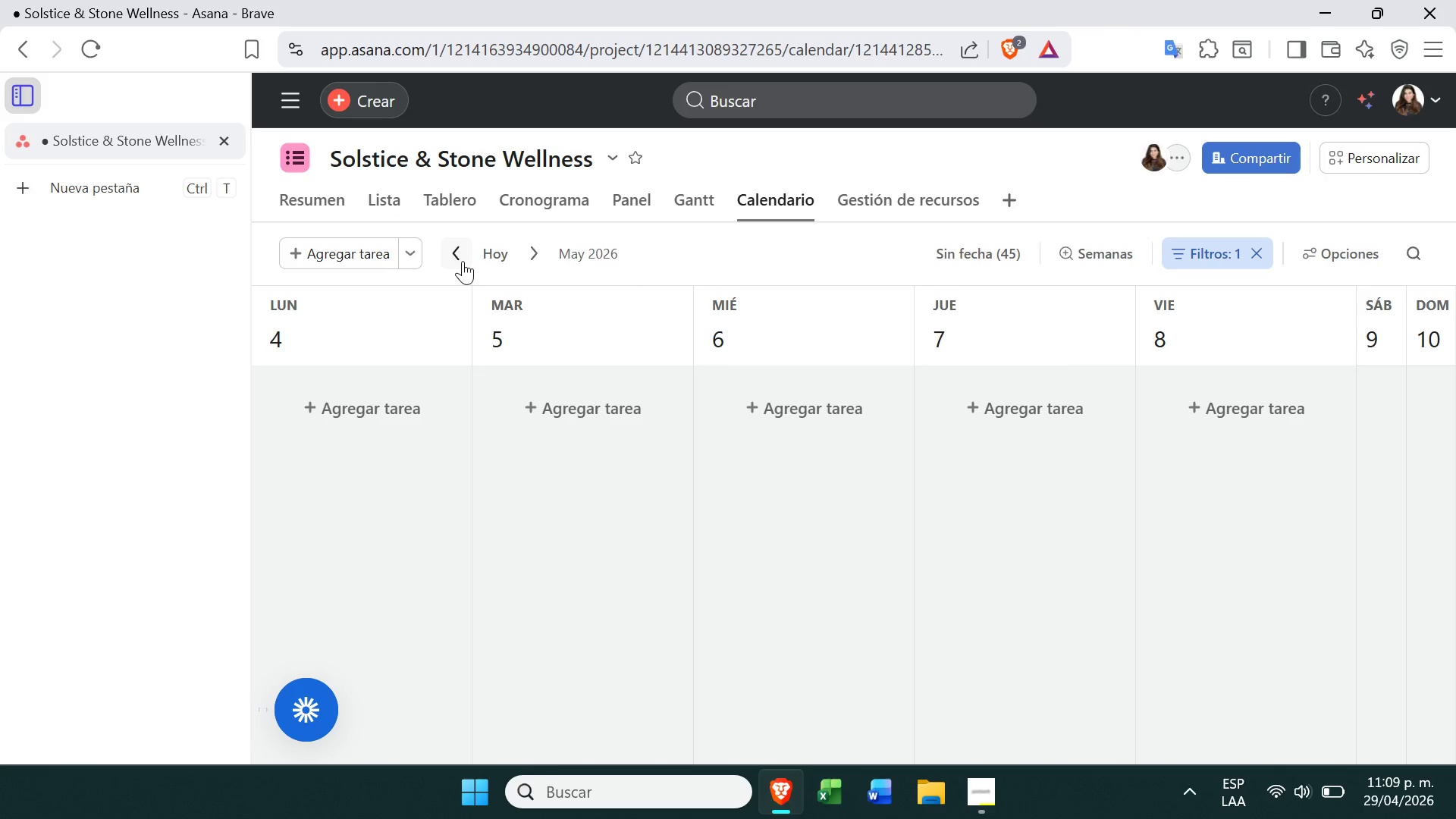 
left_click([463, 261])
 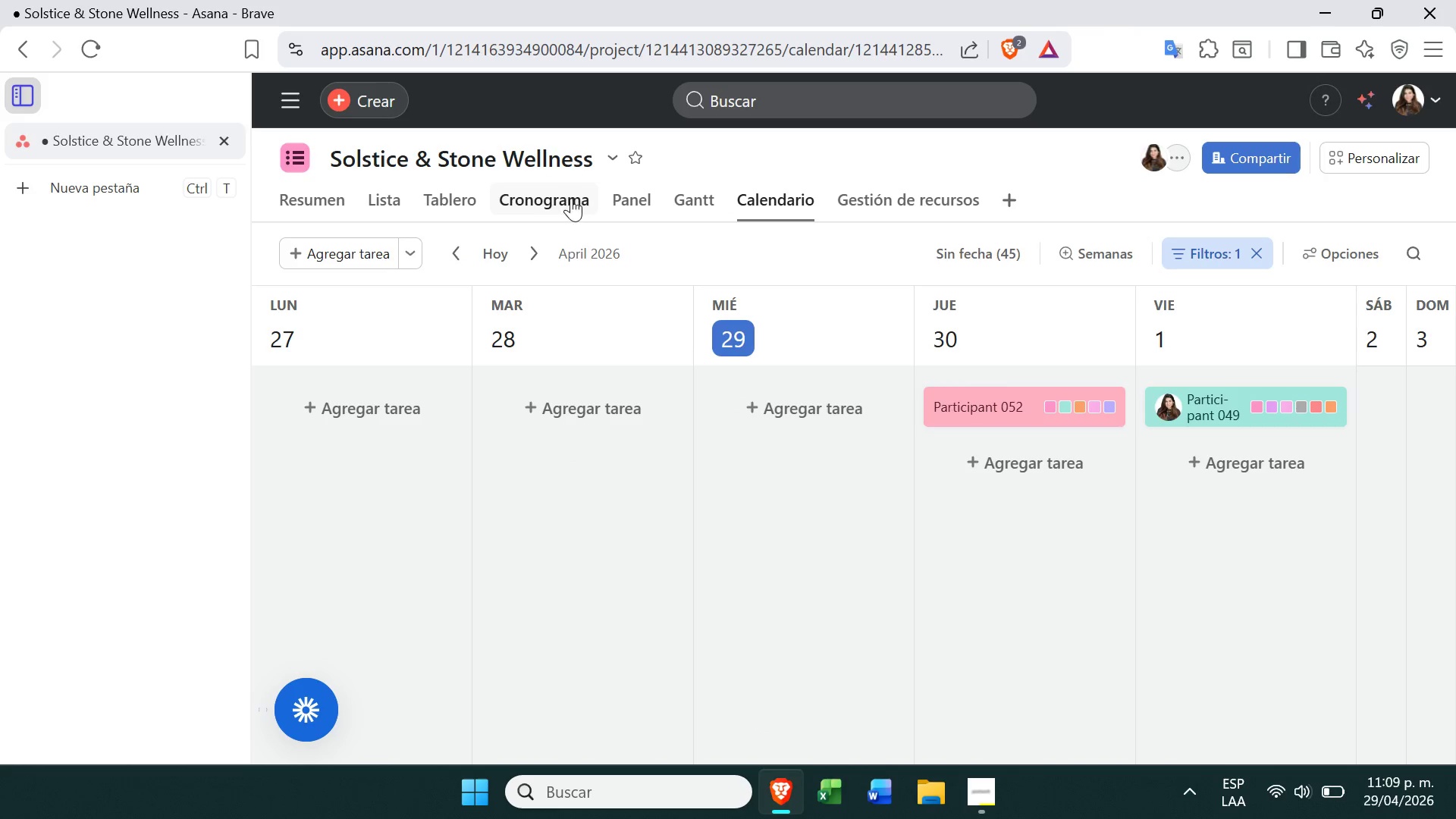 
left_click([386, 198])
 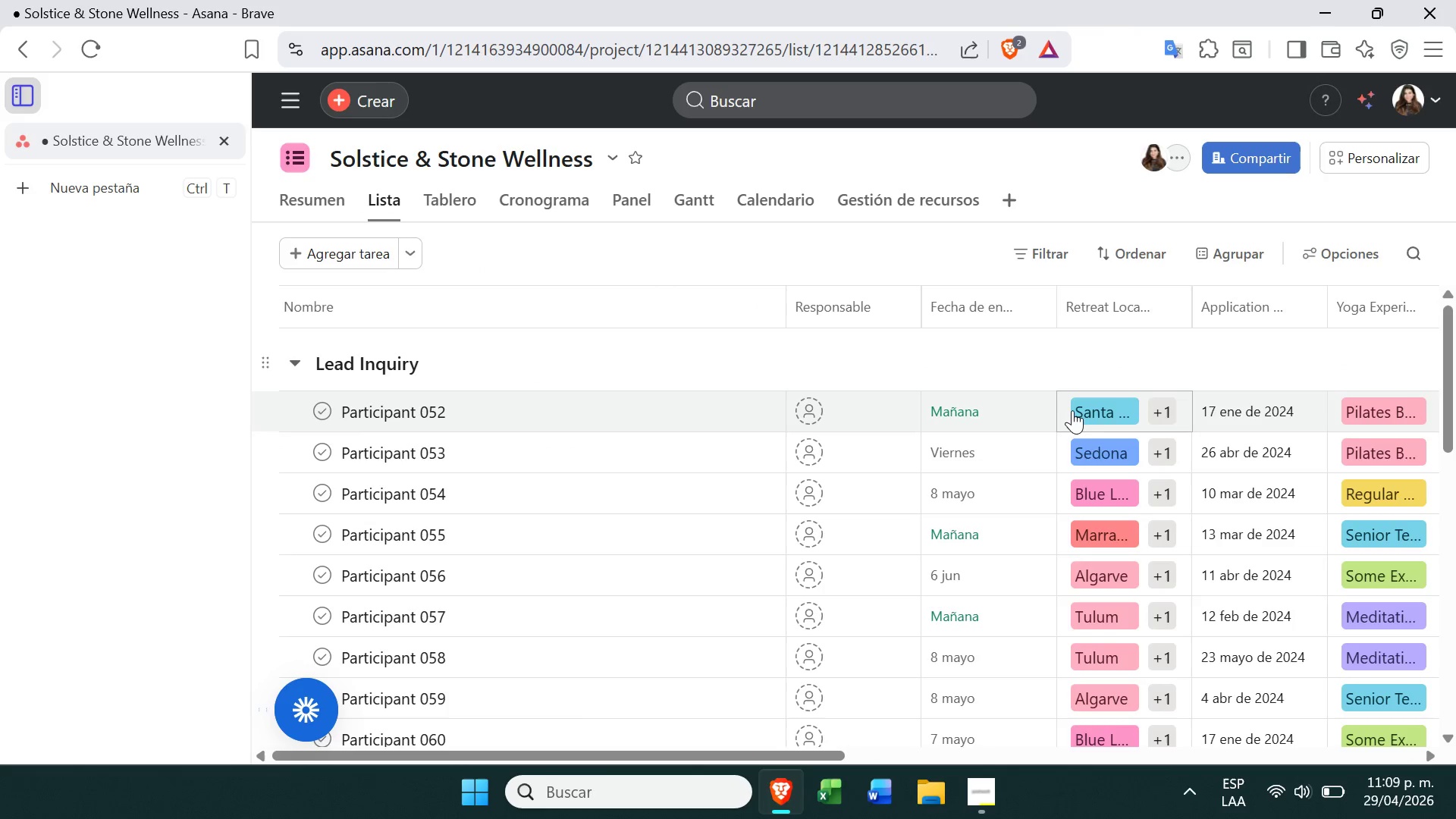 
left_click([984, 443])
 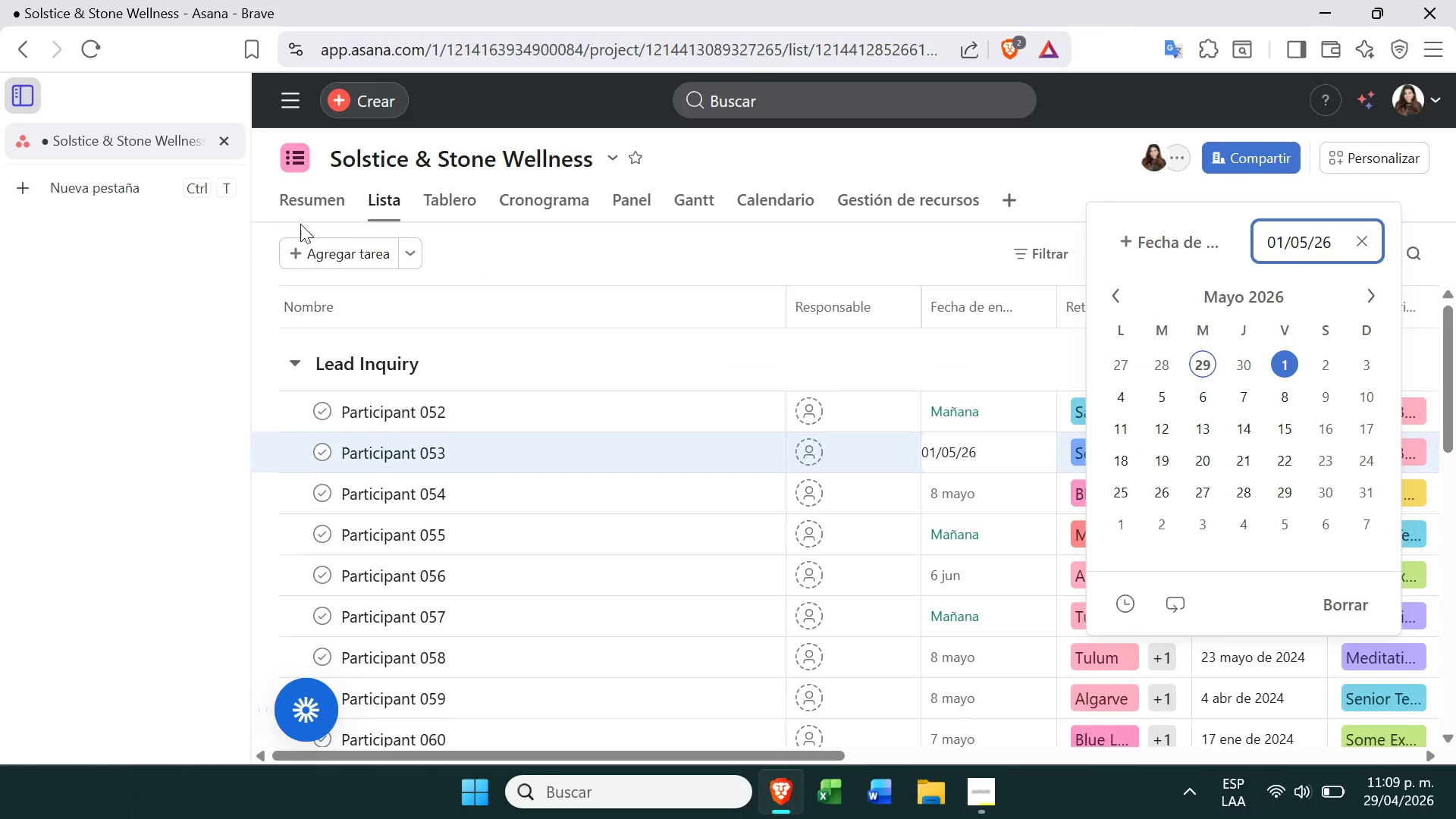 
left_click([437, 211])
 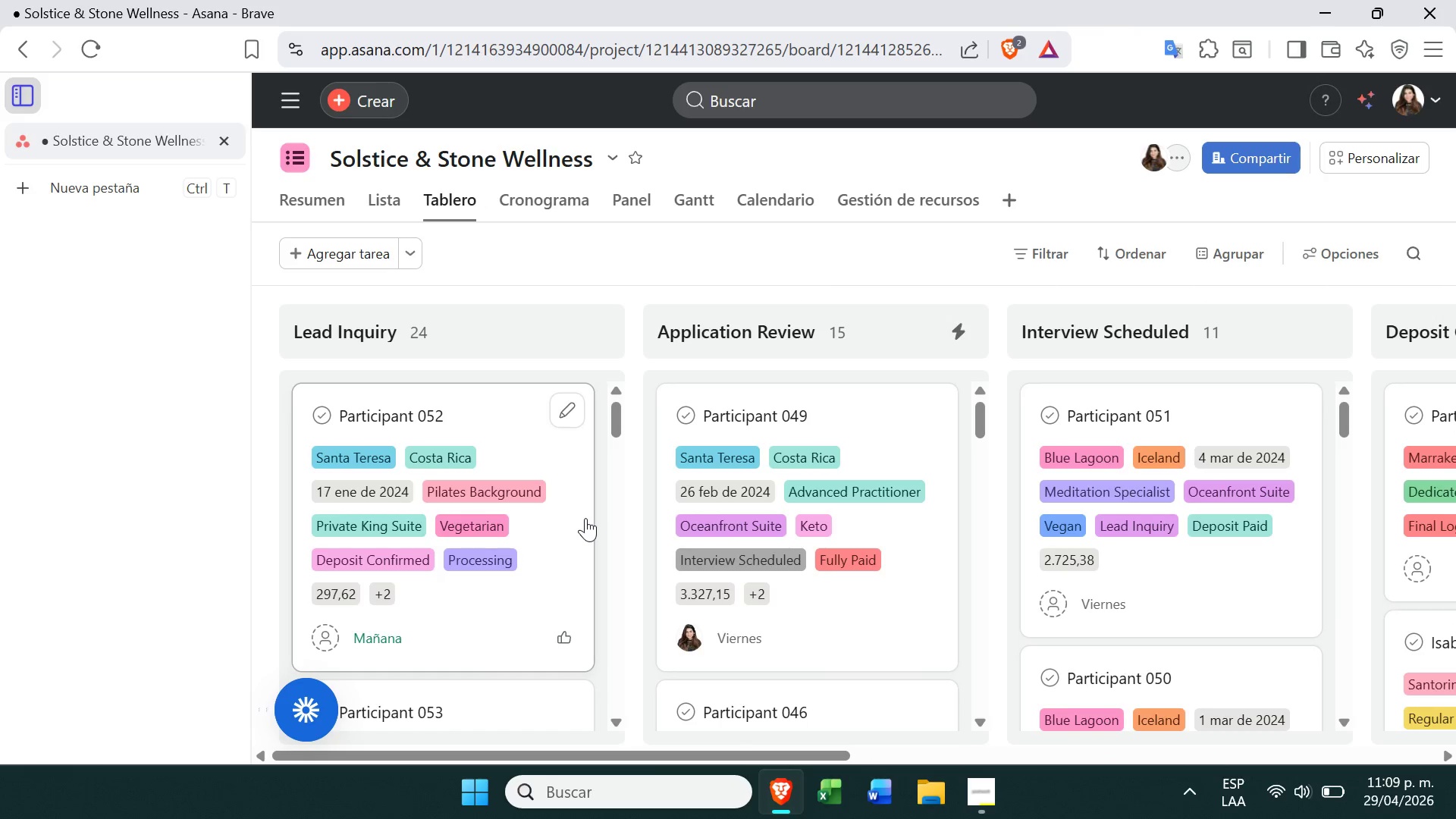 
left_click([815, 619])
 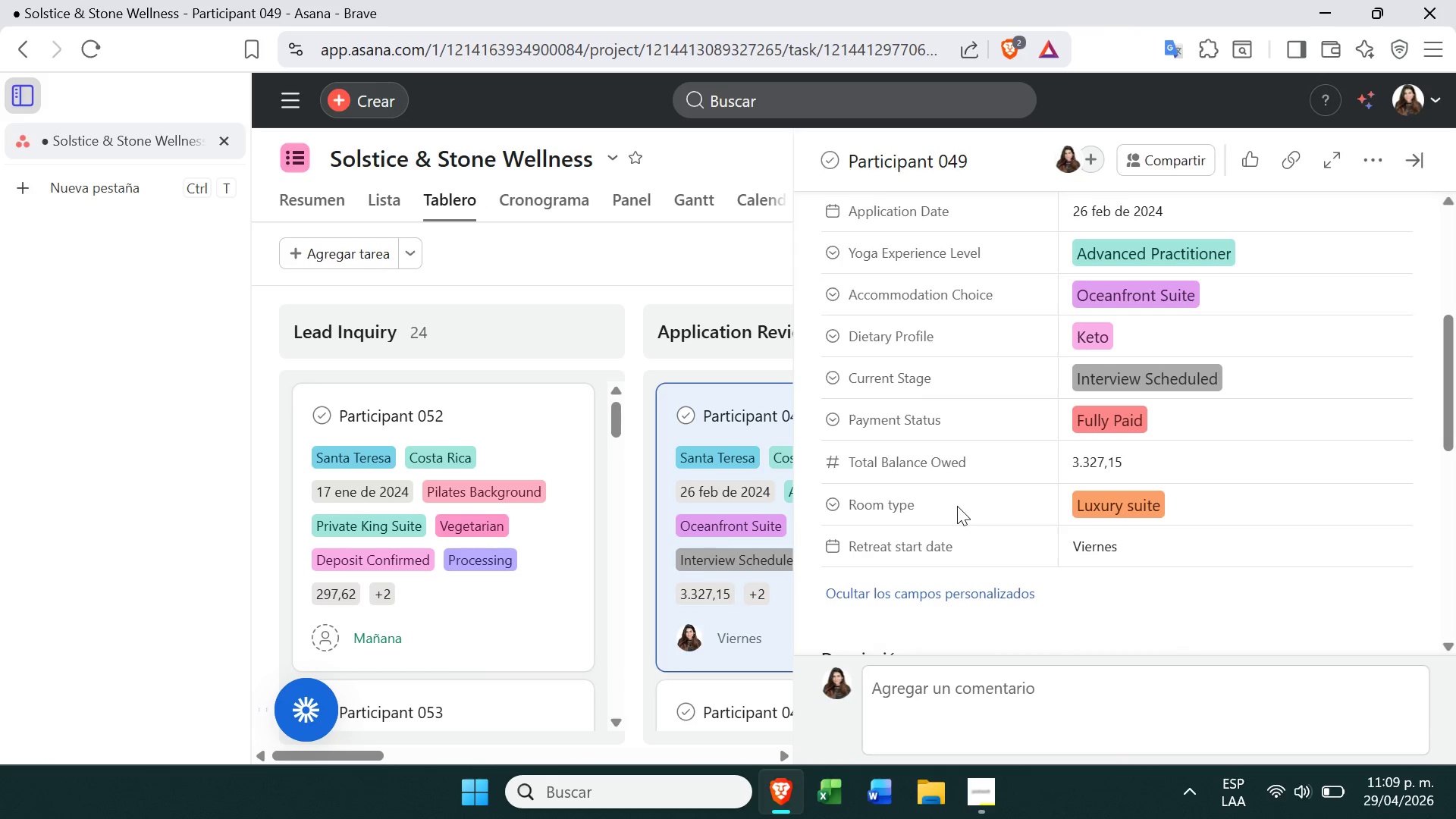 
left_click([1138, 539])
 